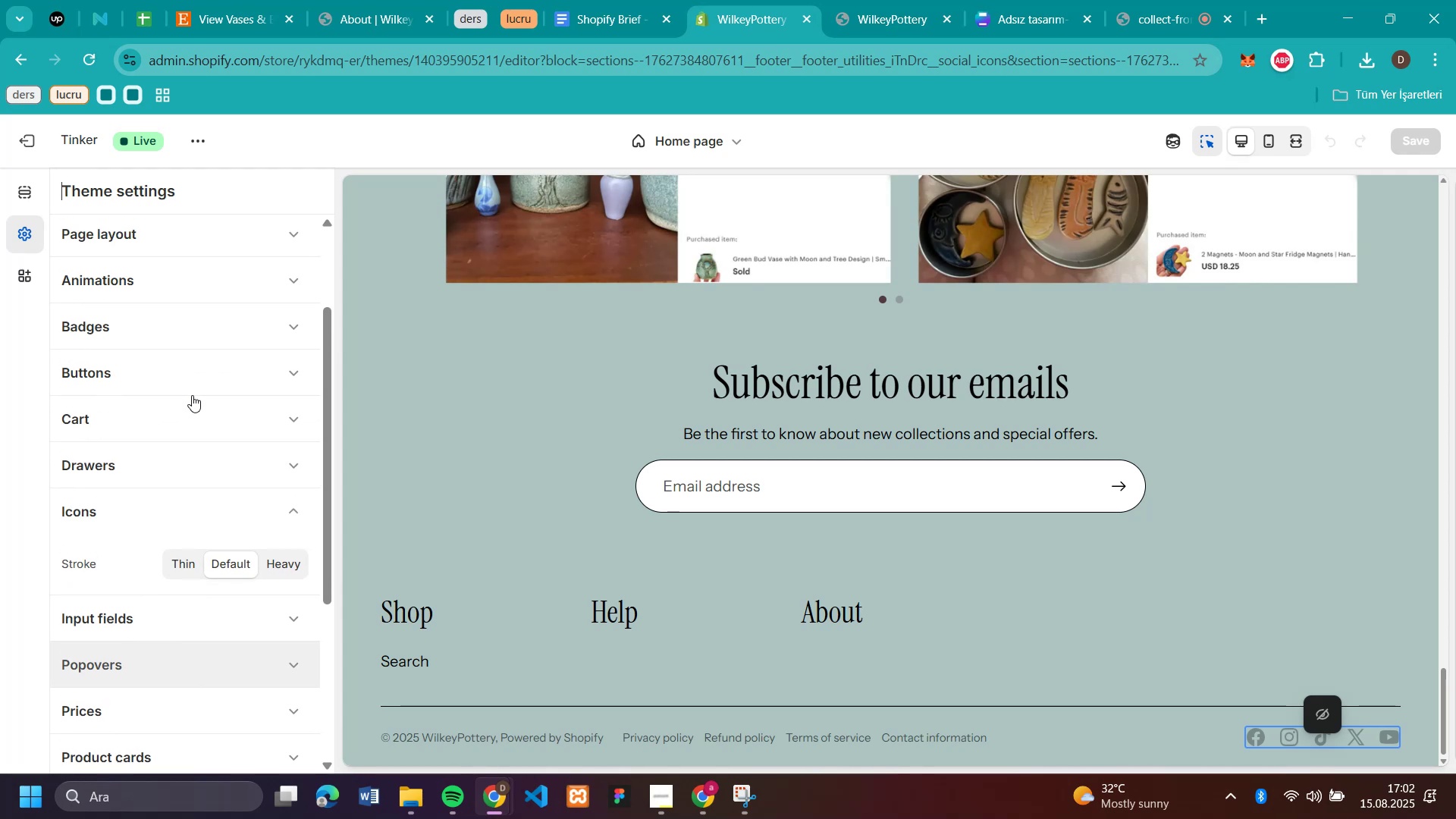 
scroll: coordinate [192, 395], scroll_direction: down, amount: 1.0
 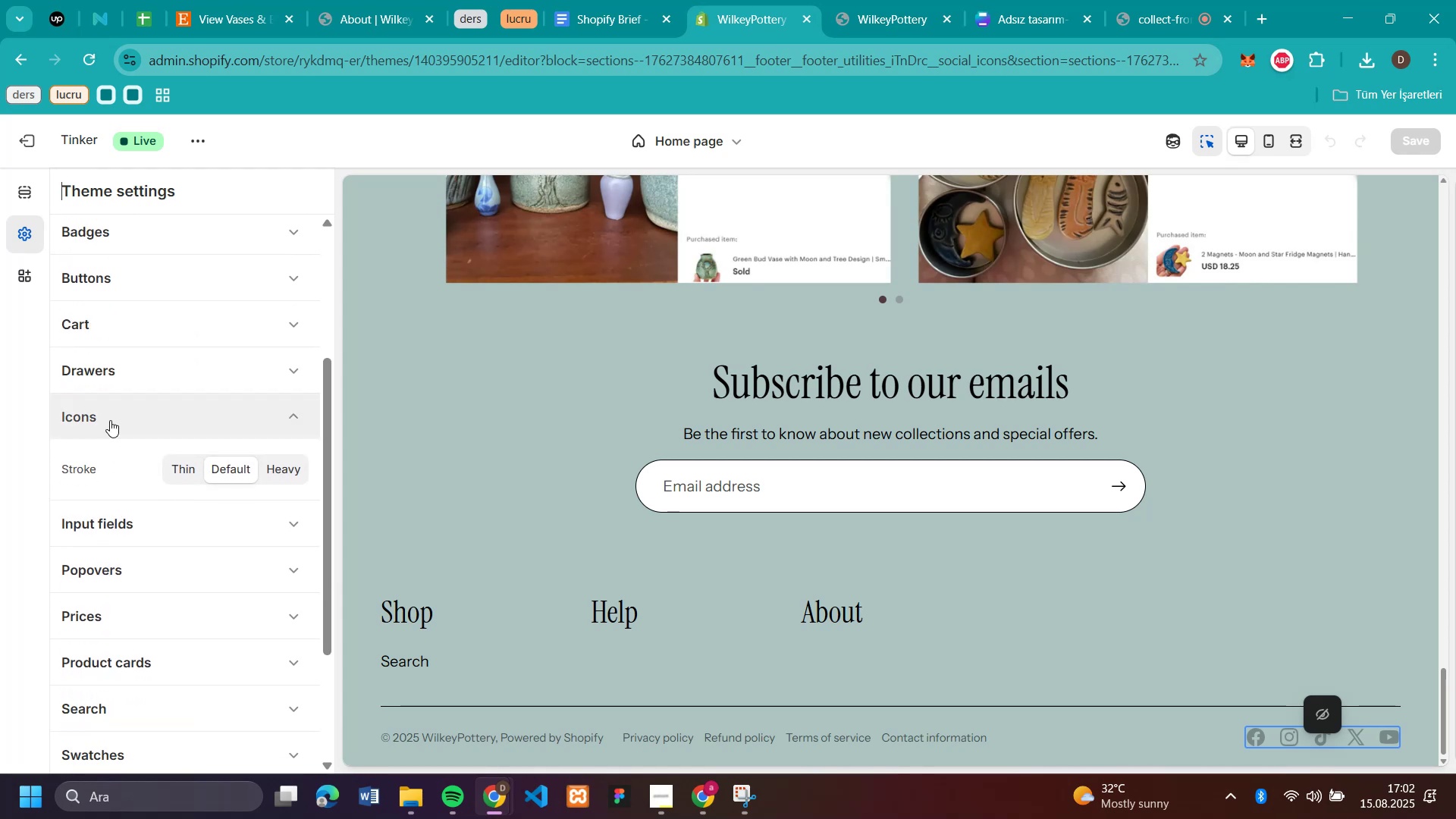 
left_click([110, 420])
 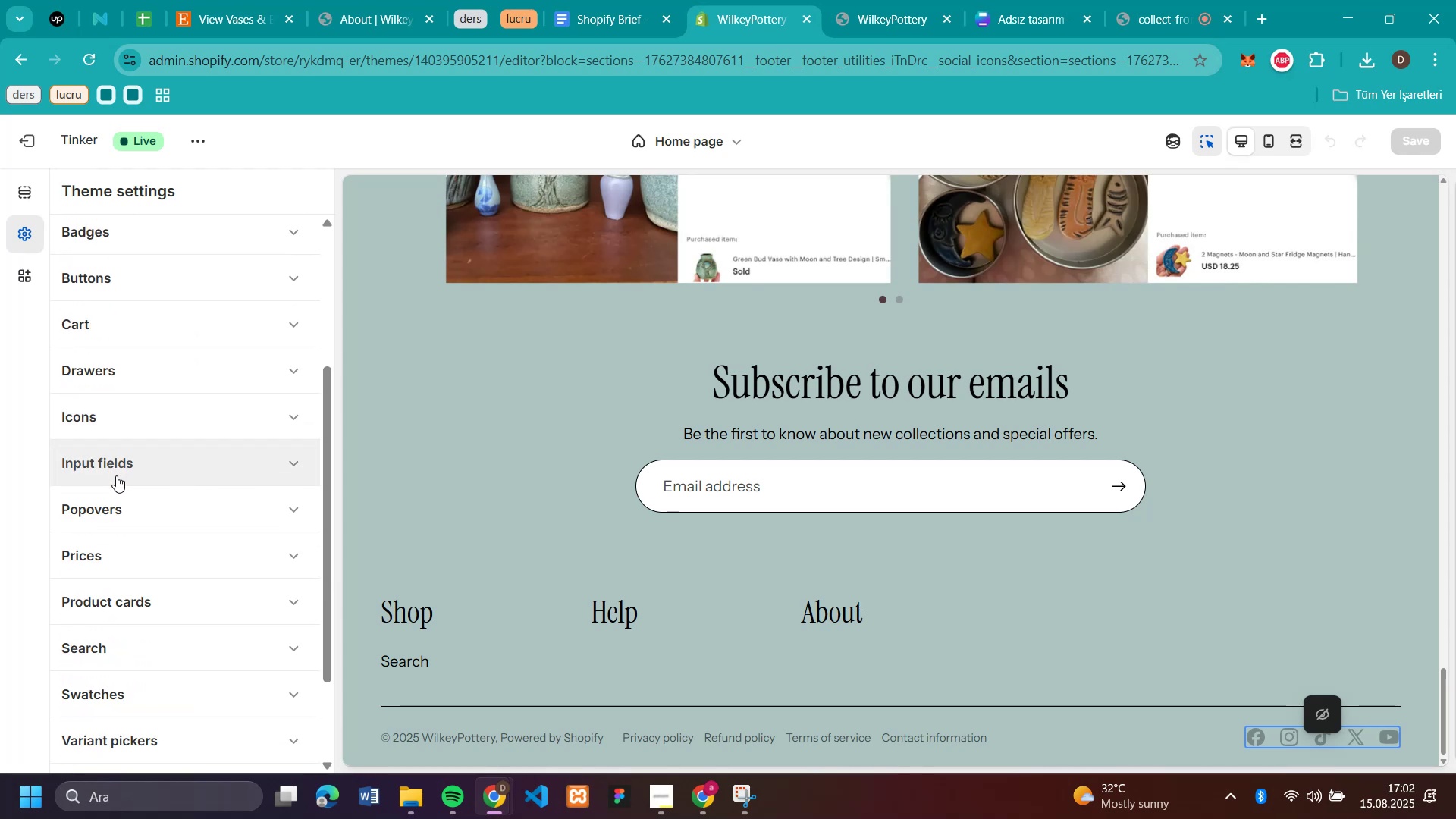 
left_click([116, 475])
 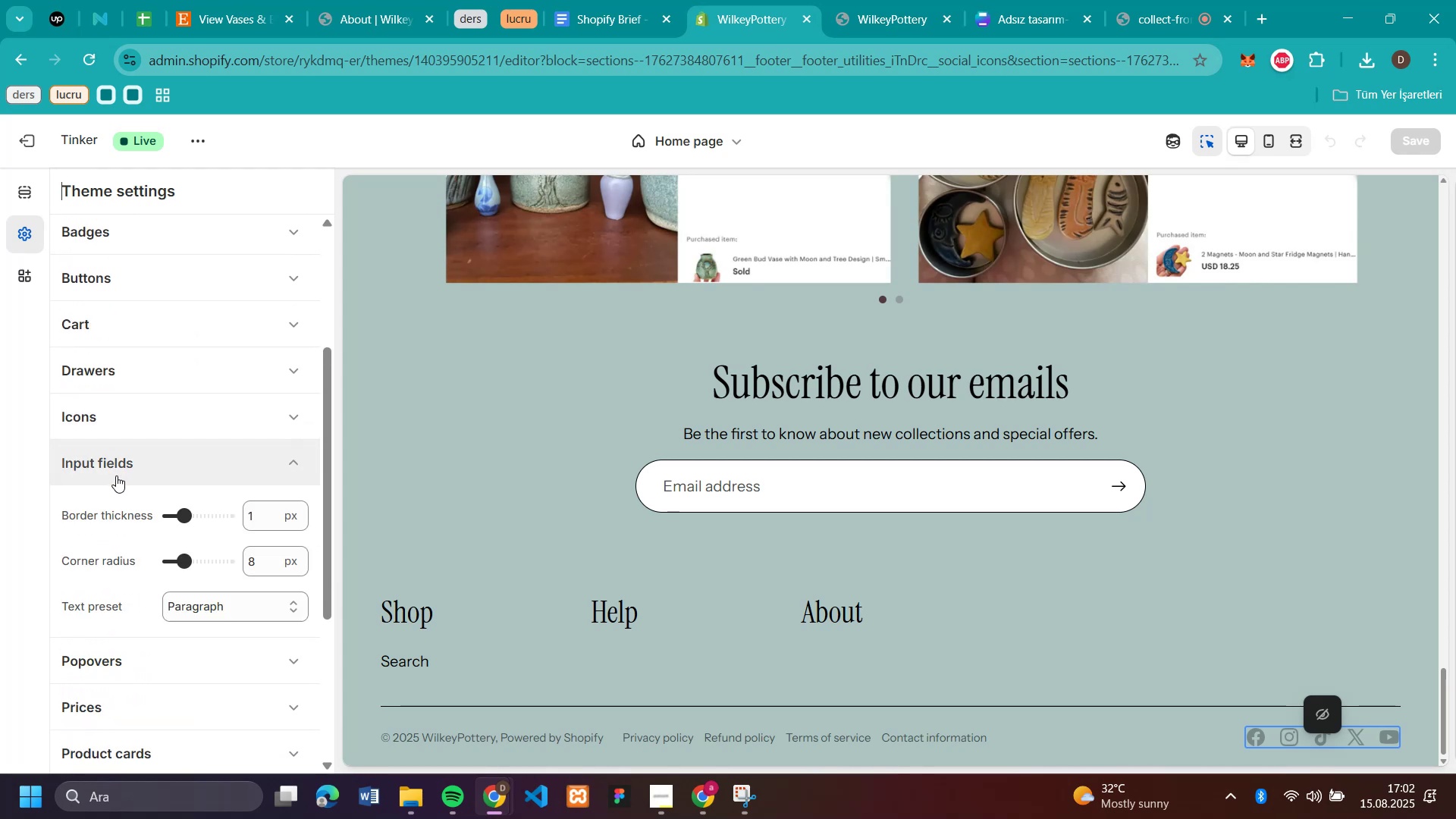 
left_click([116, 475])
 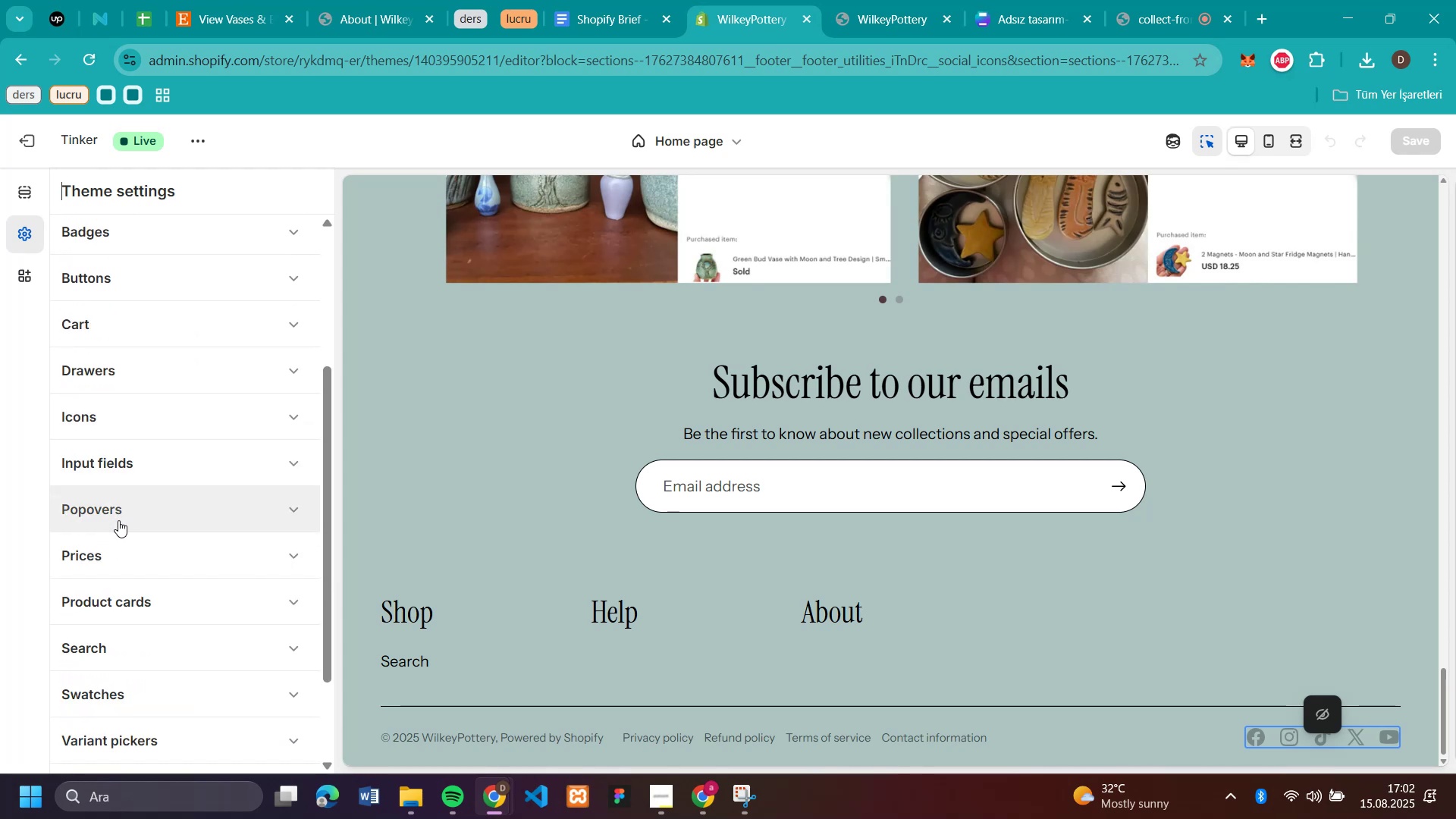 
left_click([118, 520])
 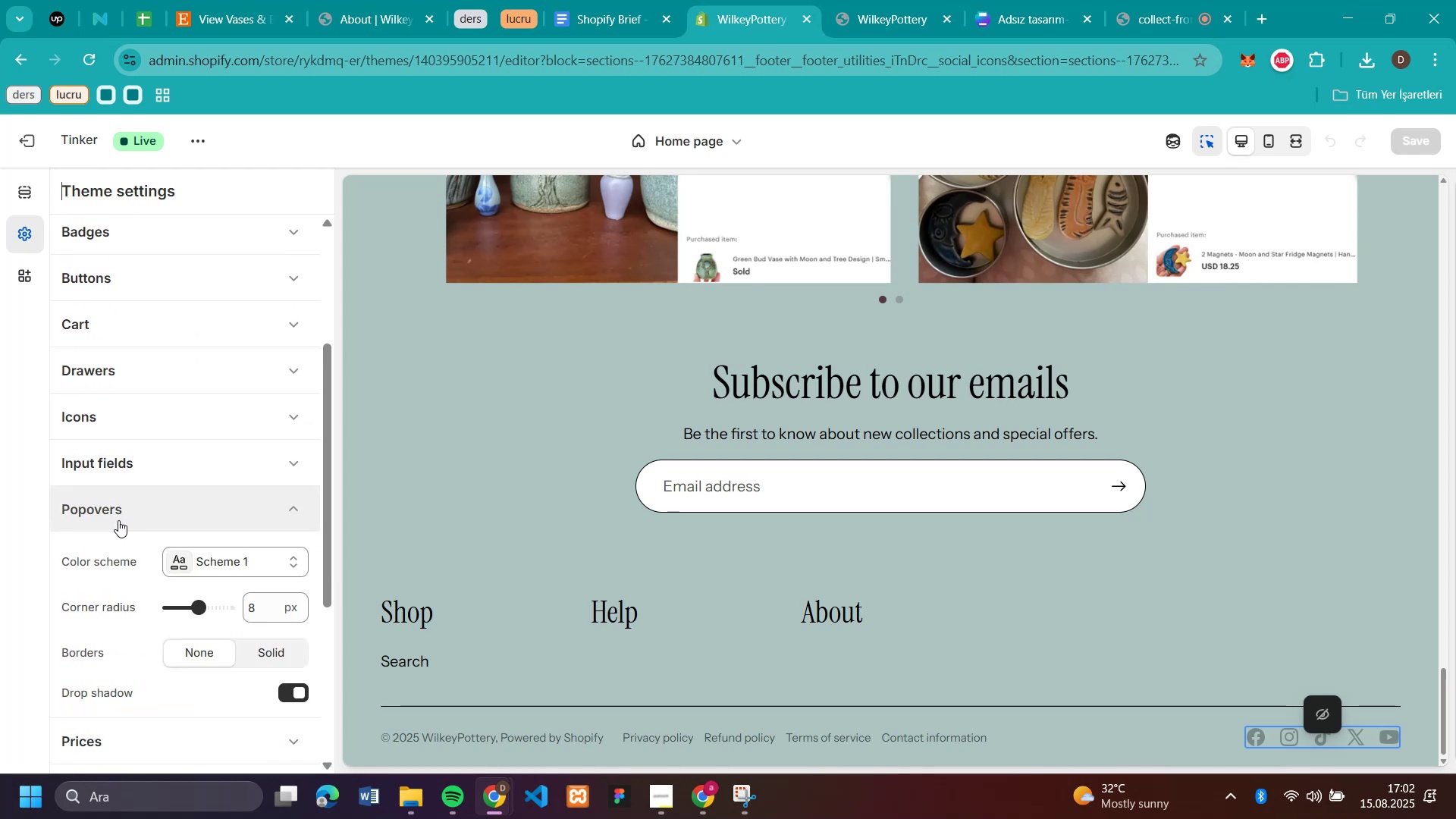 
left_click([118, 520])
 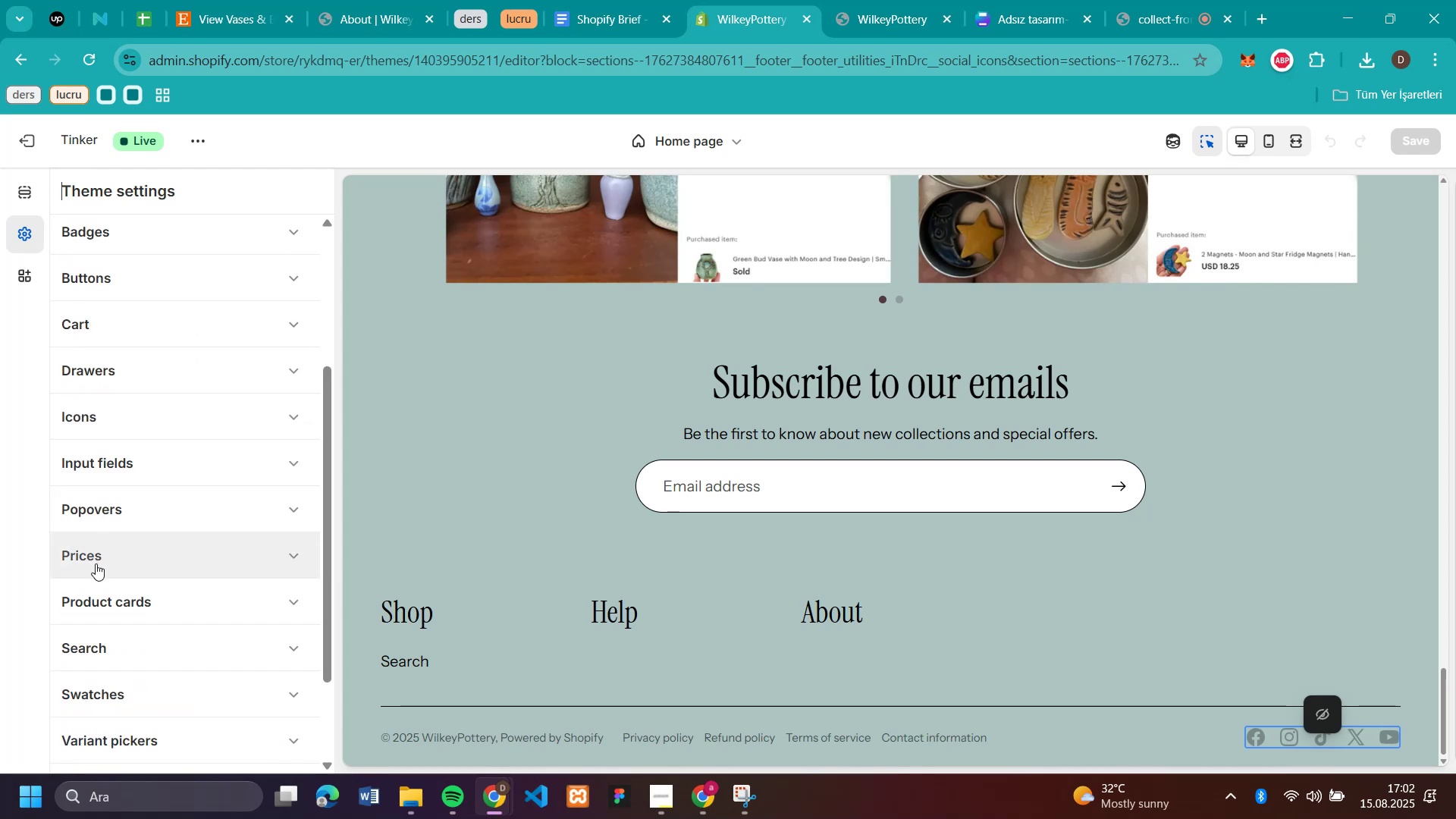 
left_click([96, 563])
 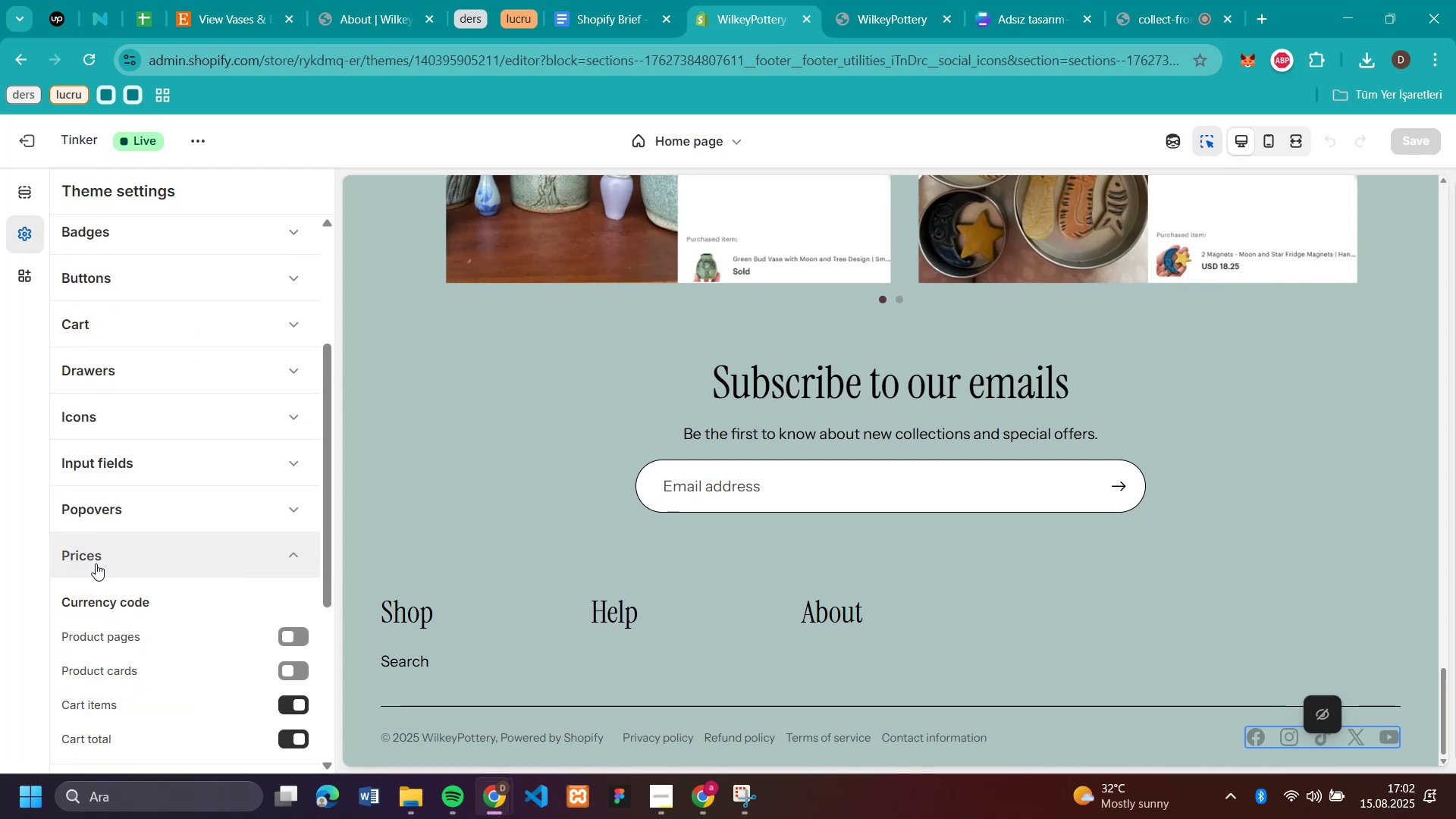 
left_click([96, 563])
 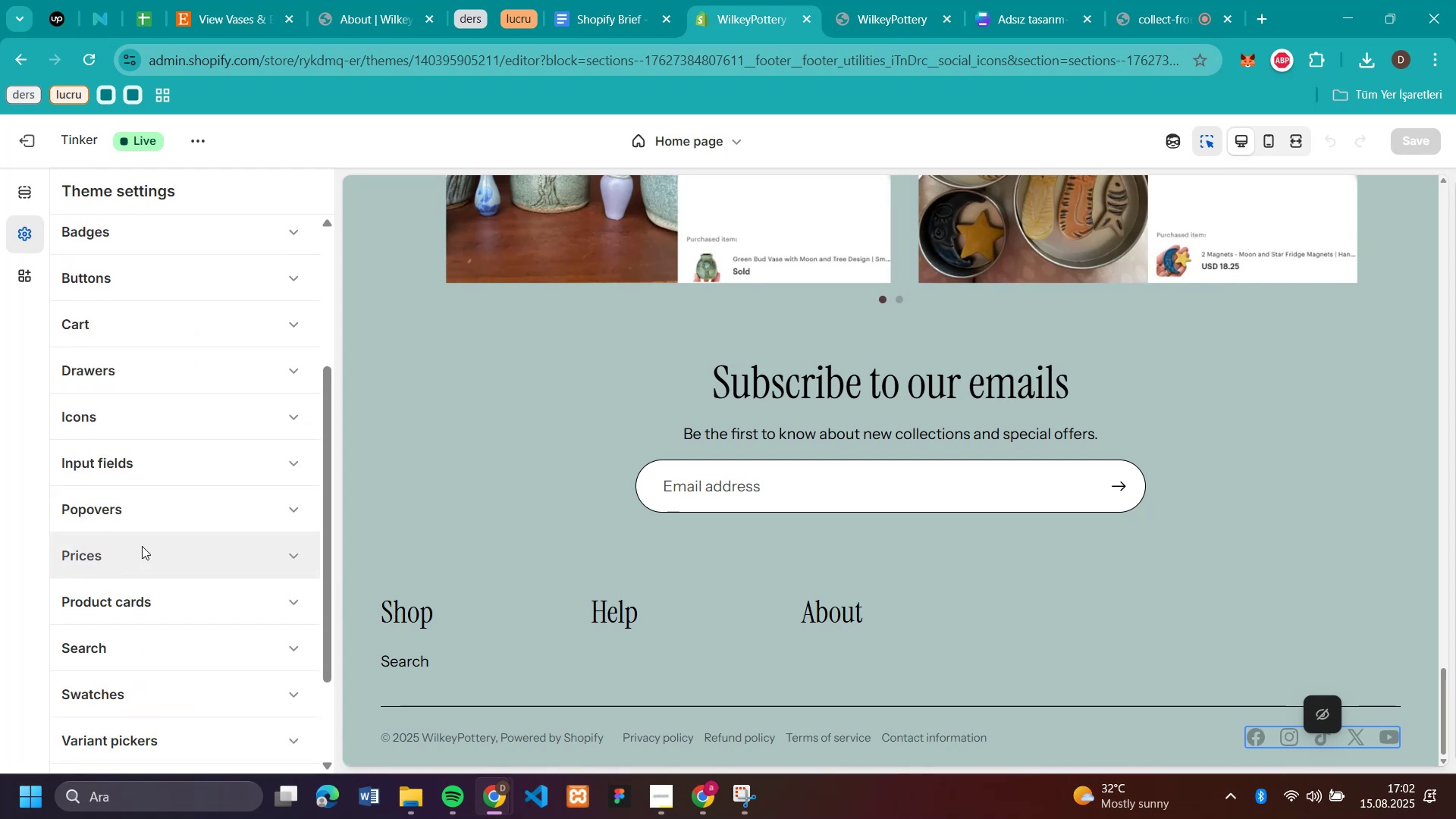 
scroll: coordinate [177, 531], scroll_direction: down, amount: 2.0
 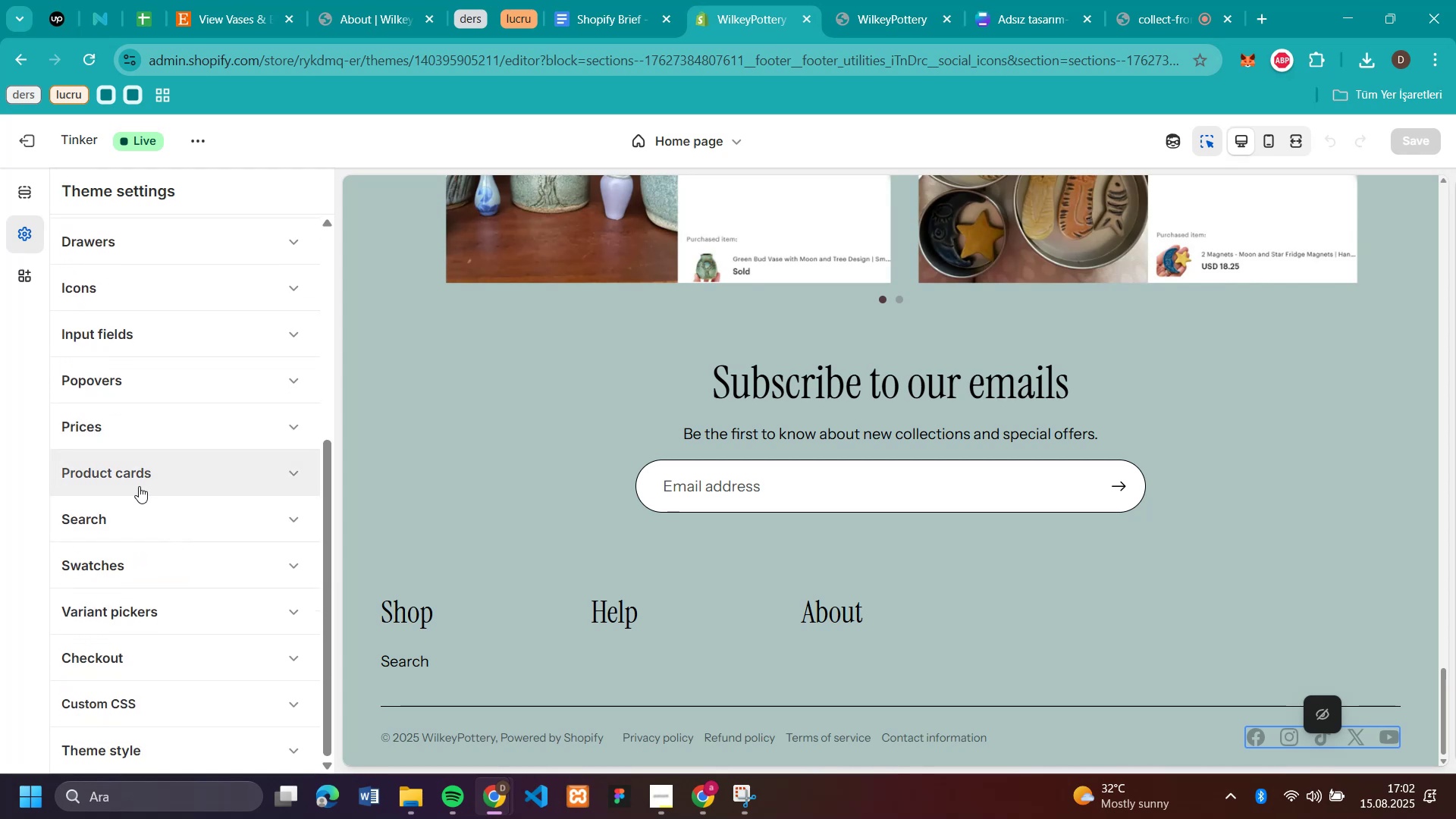 
left_click([141, 479])
 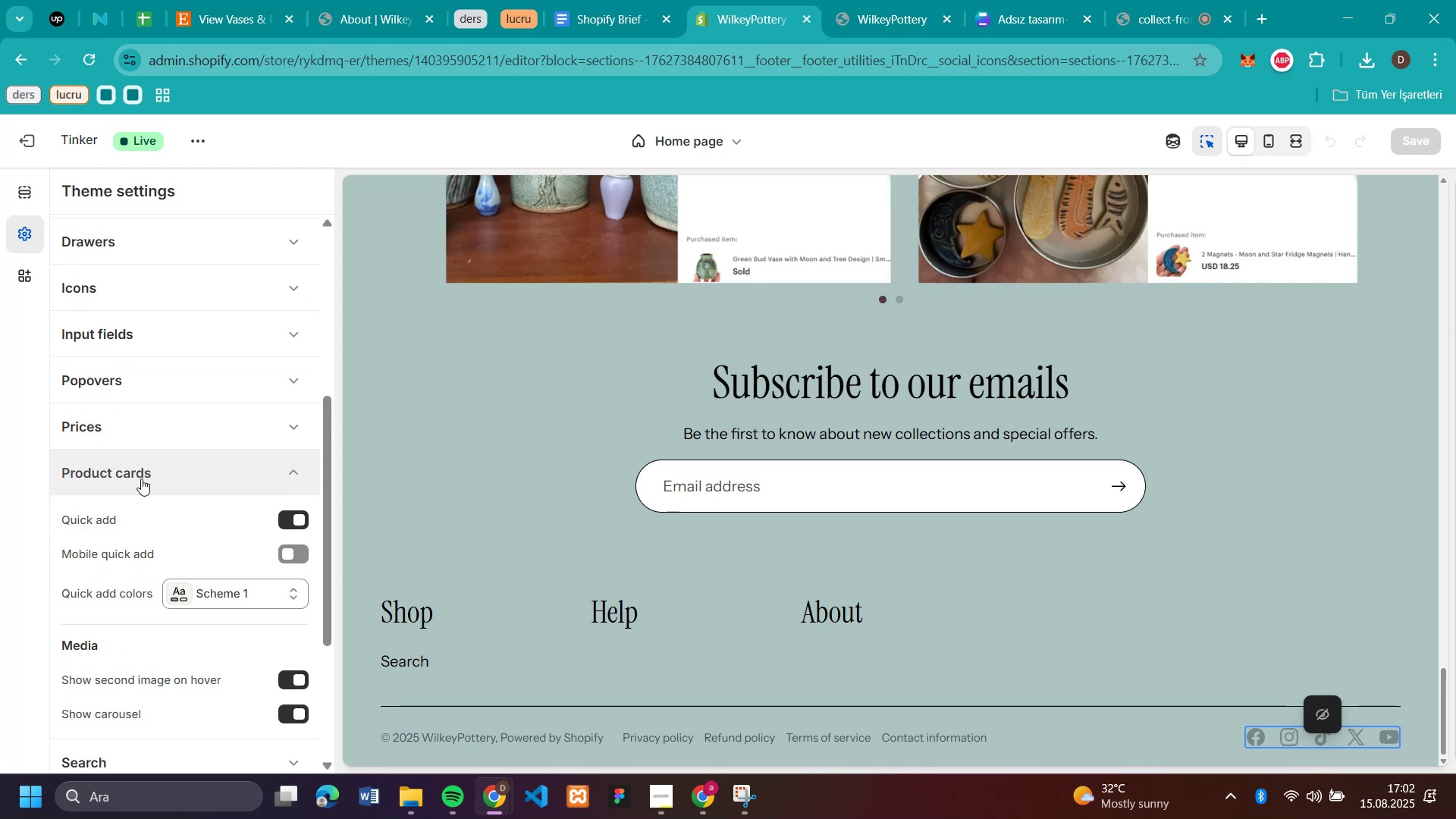 
left_click([141, 479])
 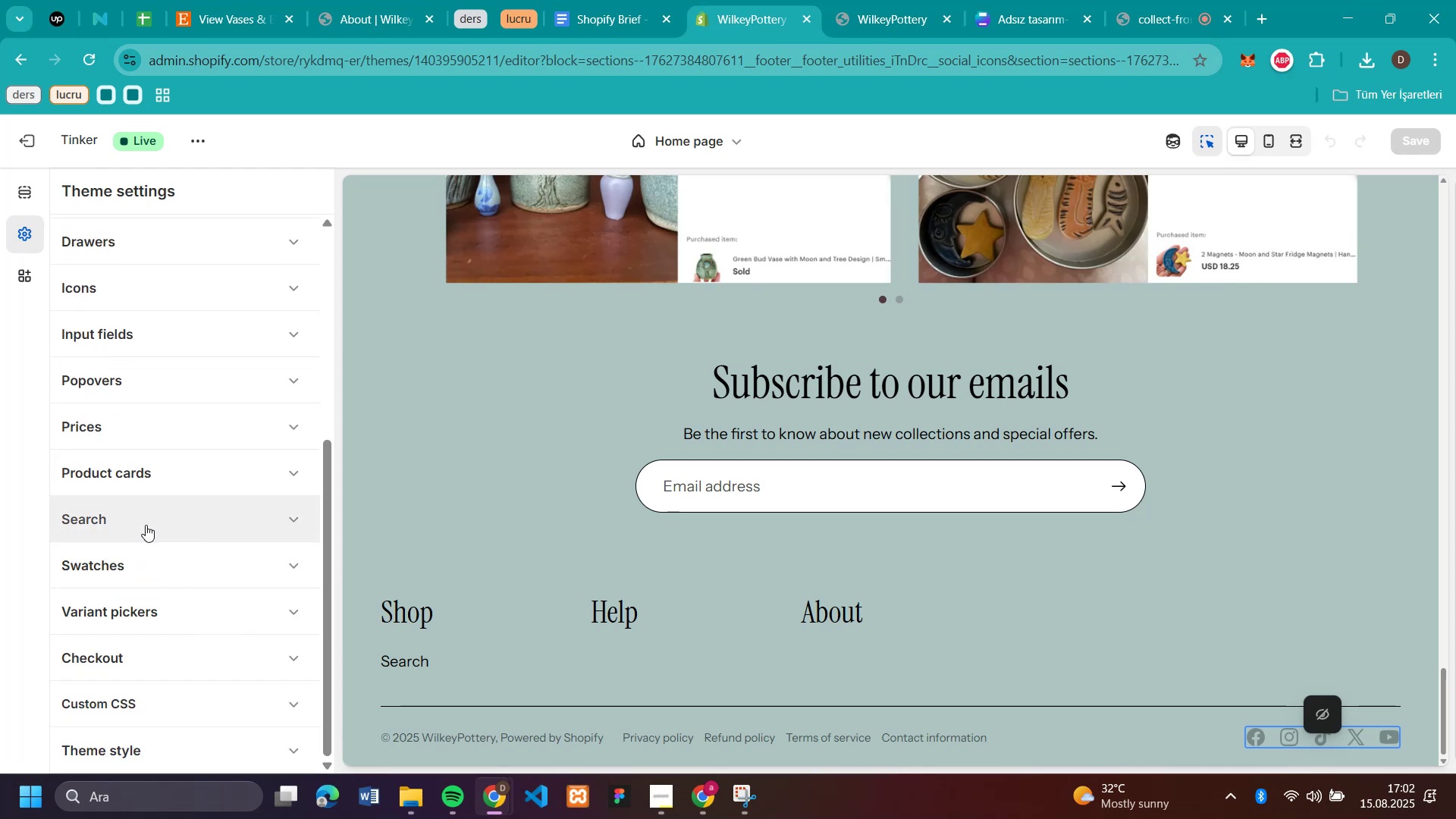 
left_click([146, 525])
 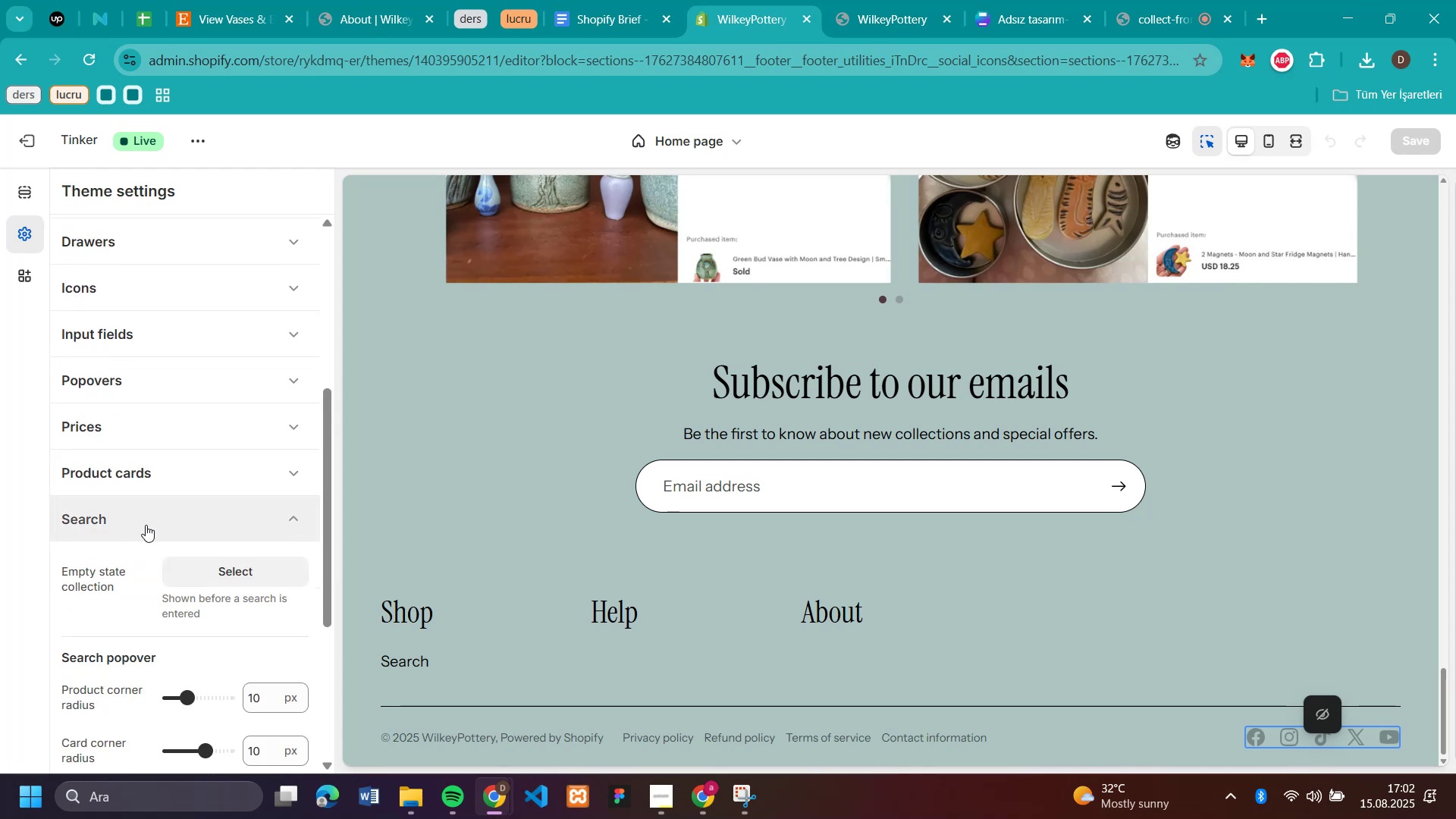 
left_click([146, 525])
 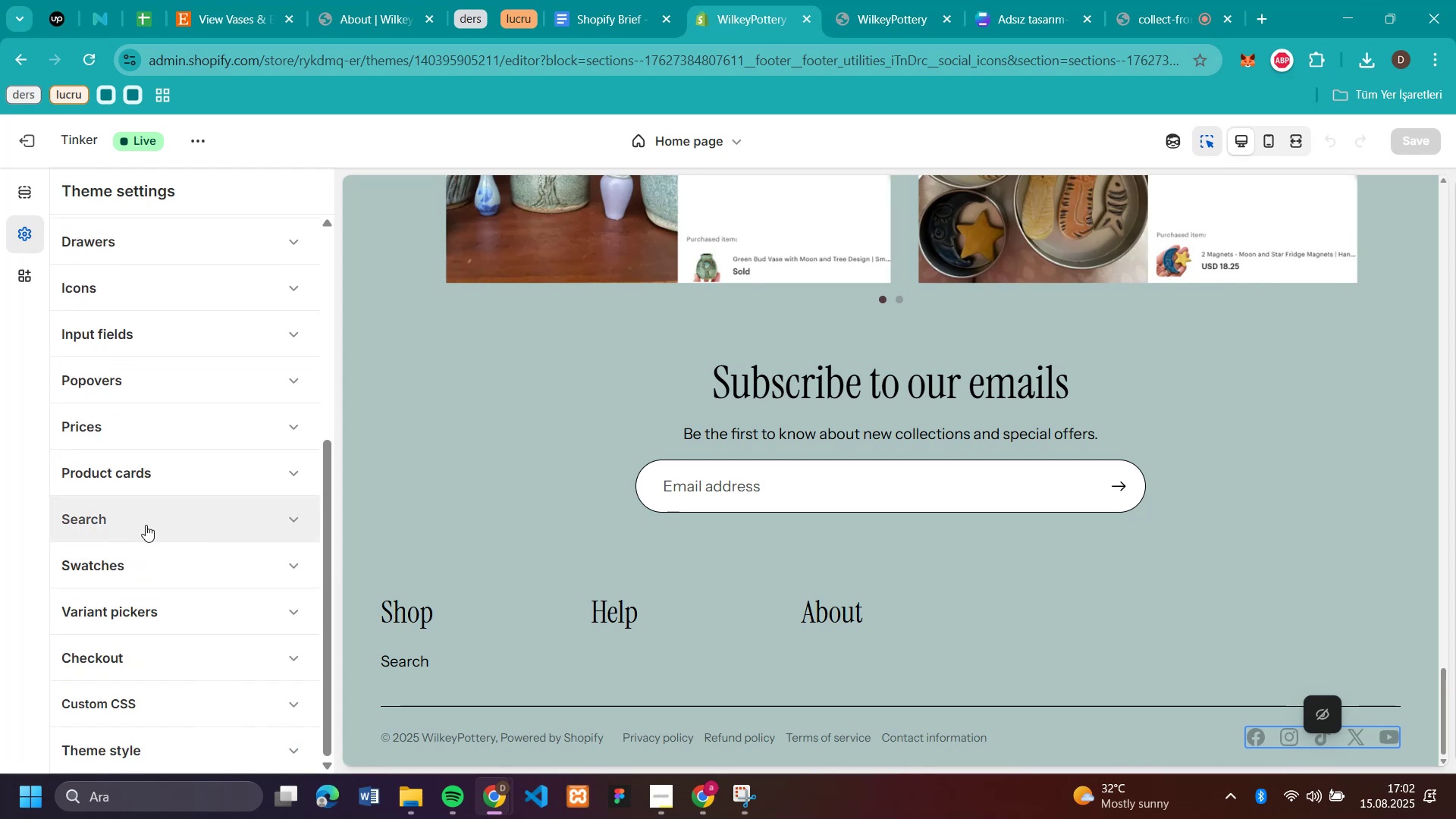 
scroll: coordinate [146, 525], scroll_direction: down, amount: 1.0
 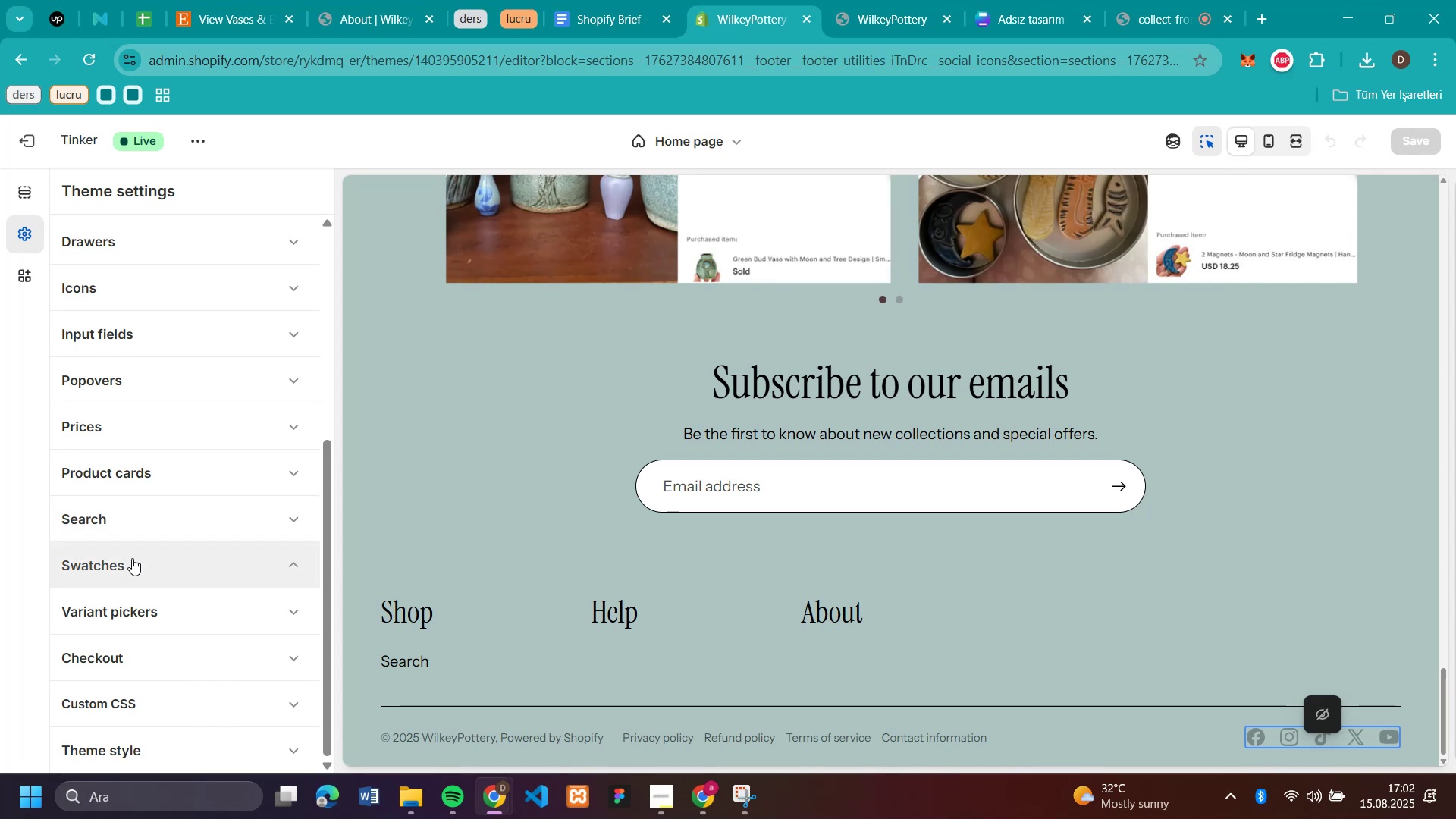 
double_click([132, 558])
 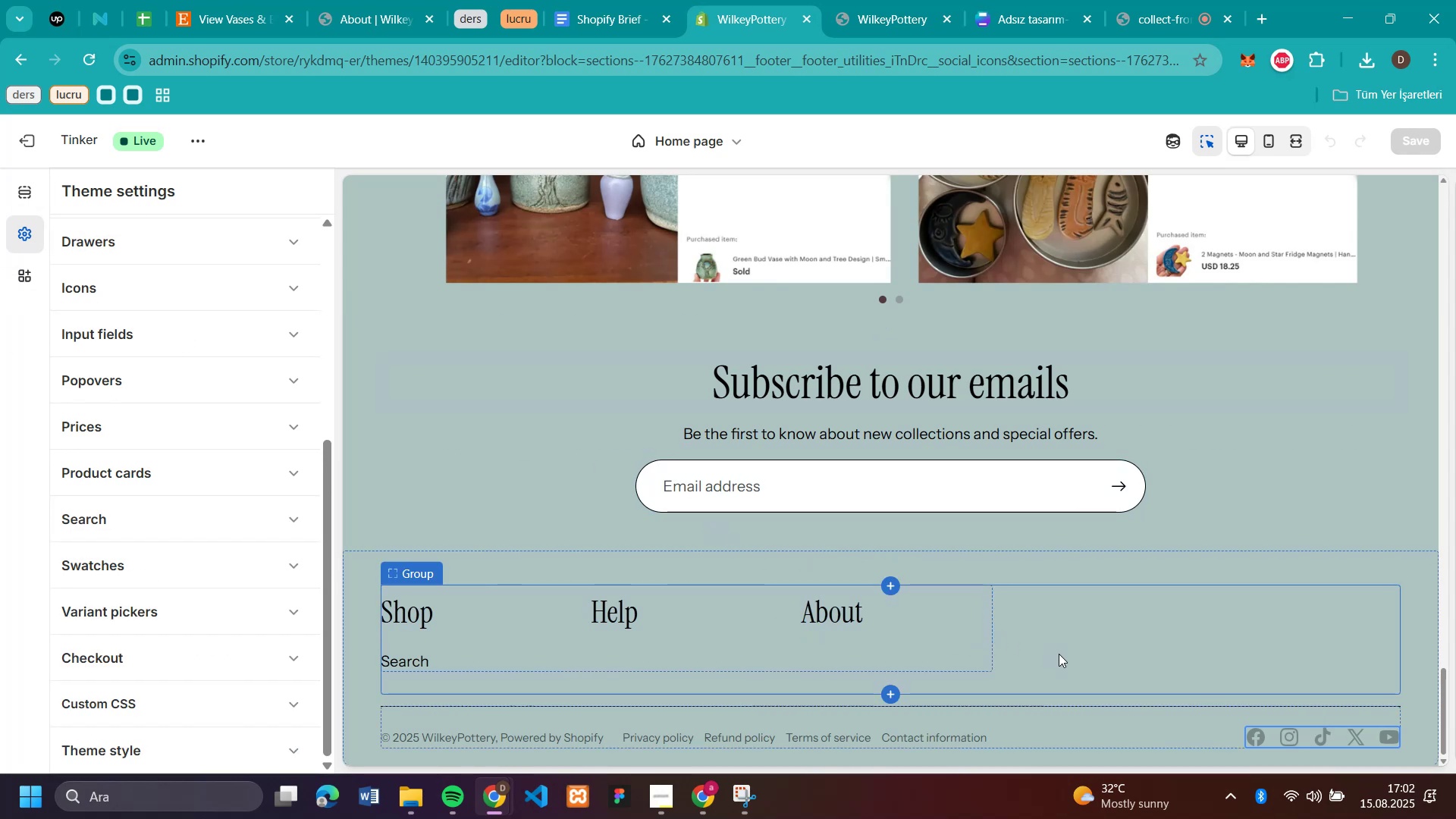 
wait(8.83)
 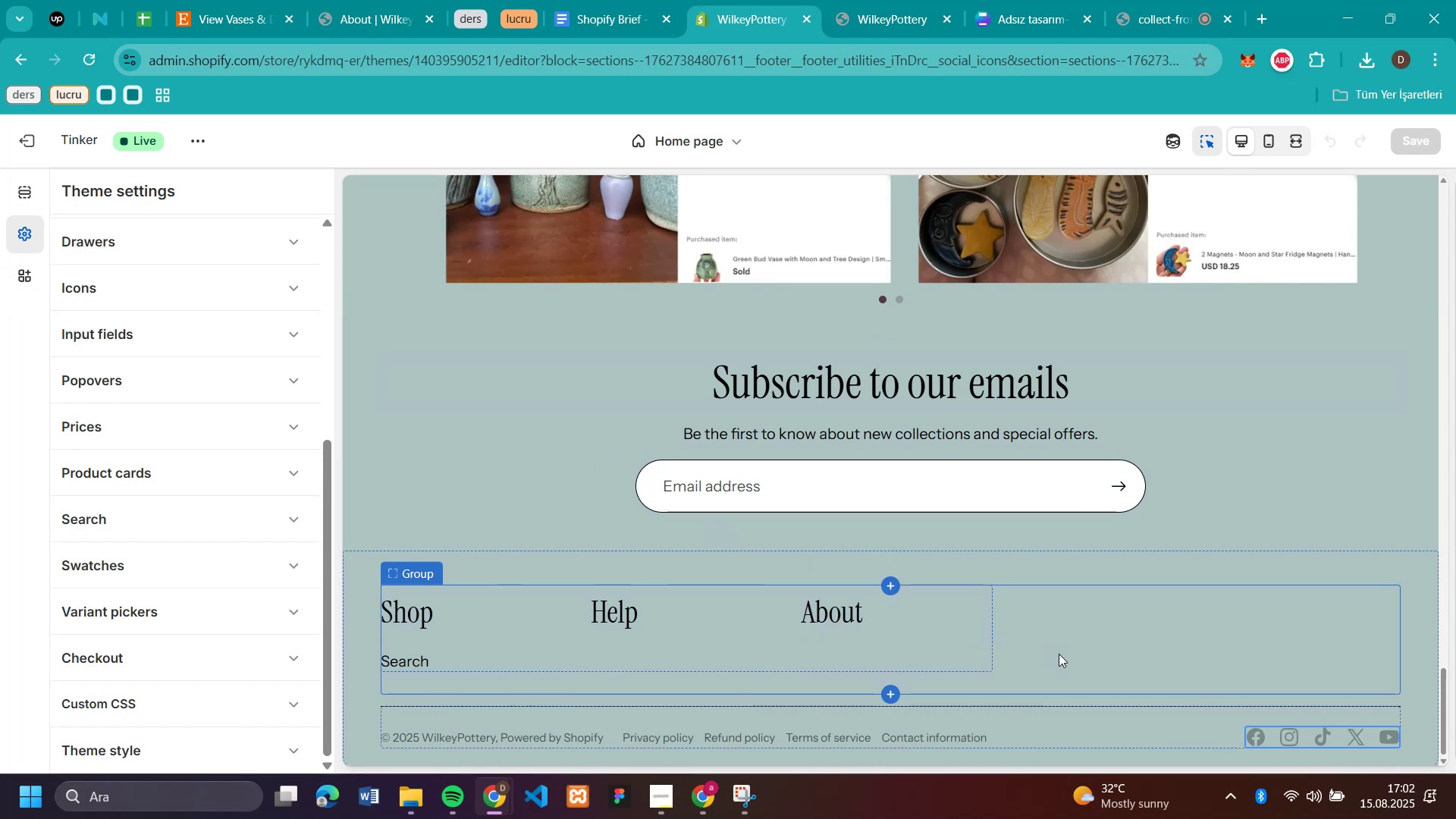 
left_click([1091, 563])
 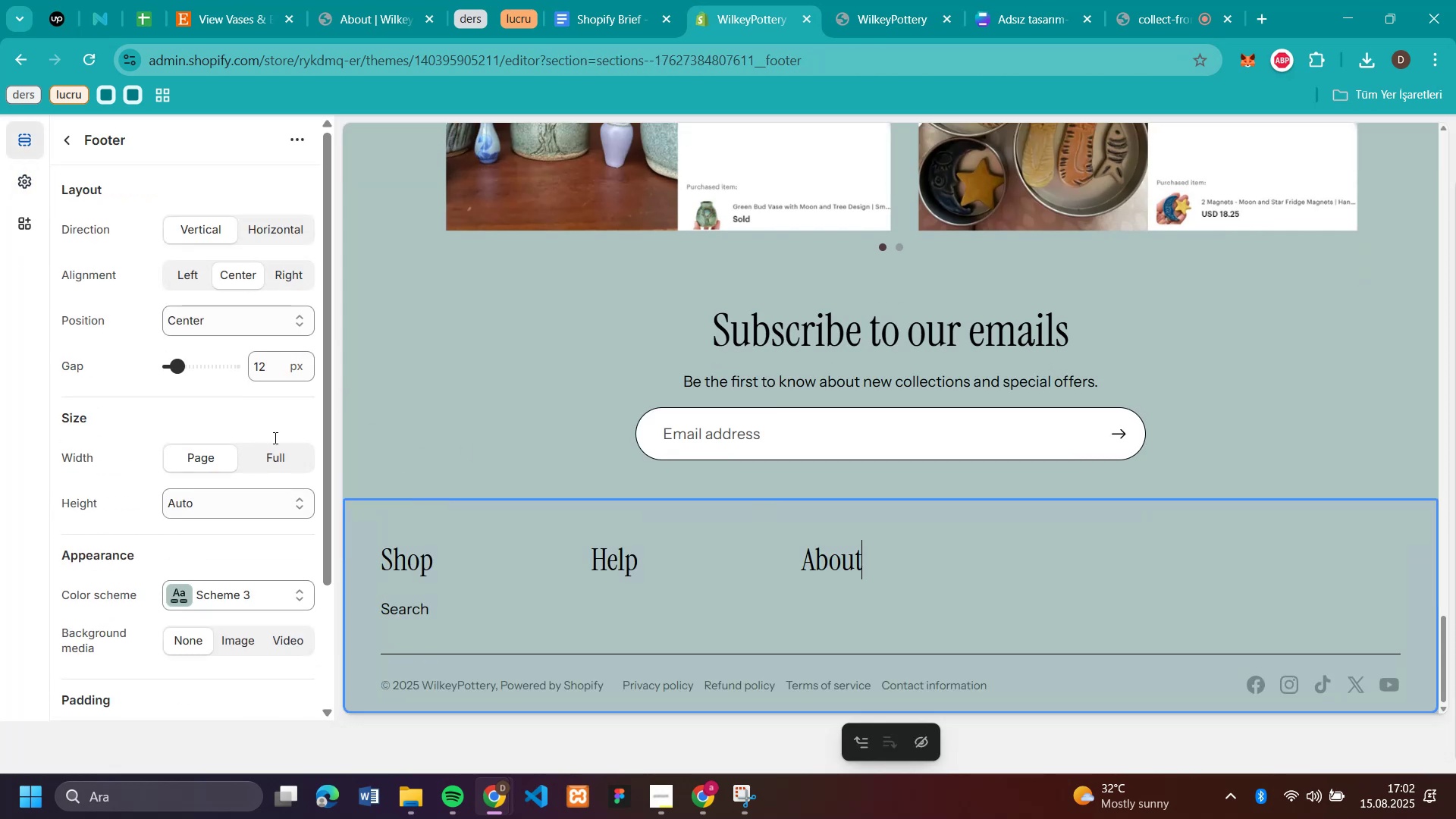 
scroll: coordinate [202, 470], scroll_direction: down, amount: 1.0
 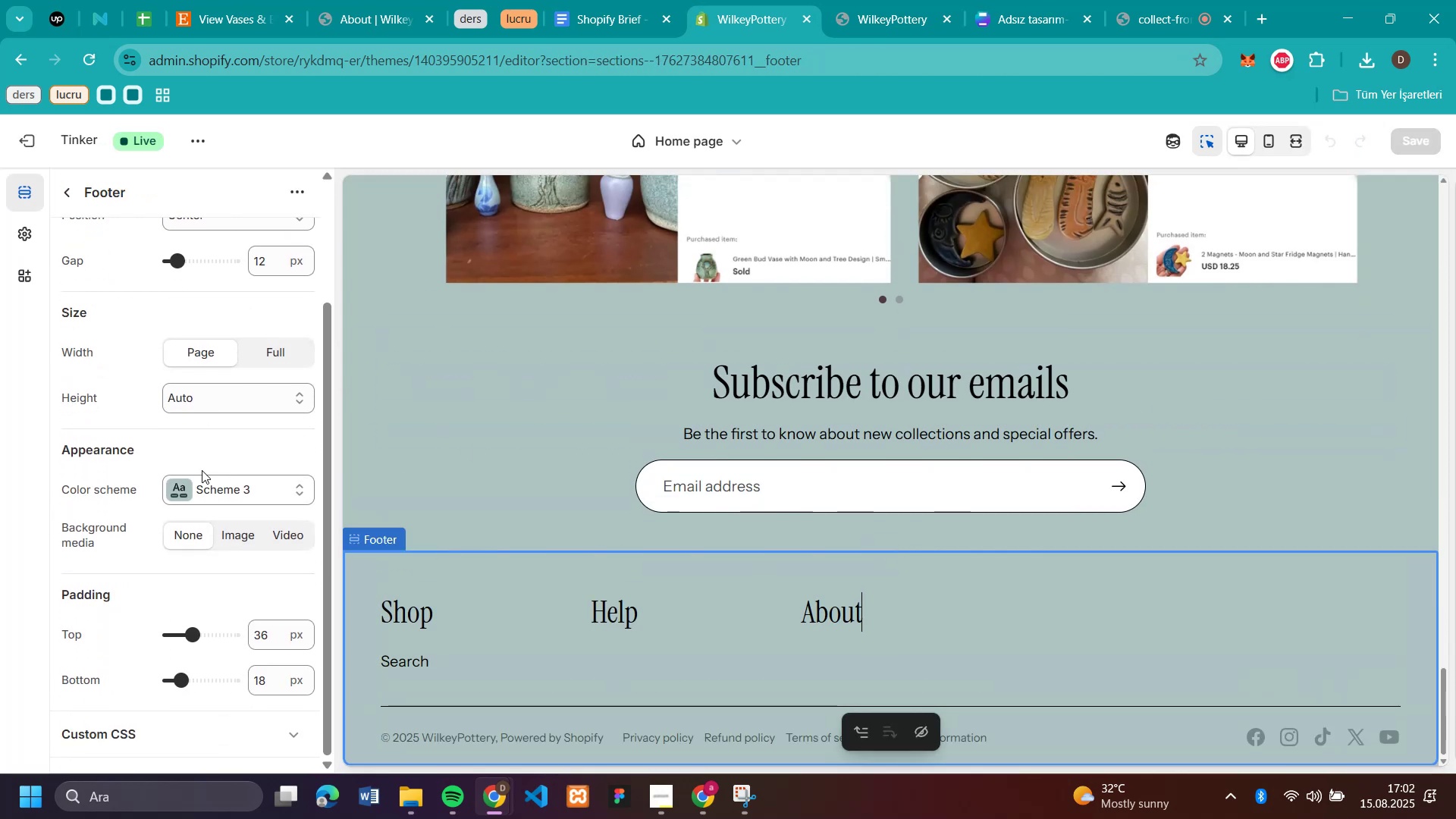 
scroll: coordinate [201, 470], scroll_direction: none, amount: 0.0
 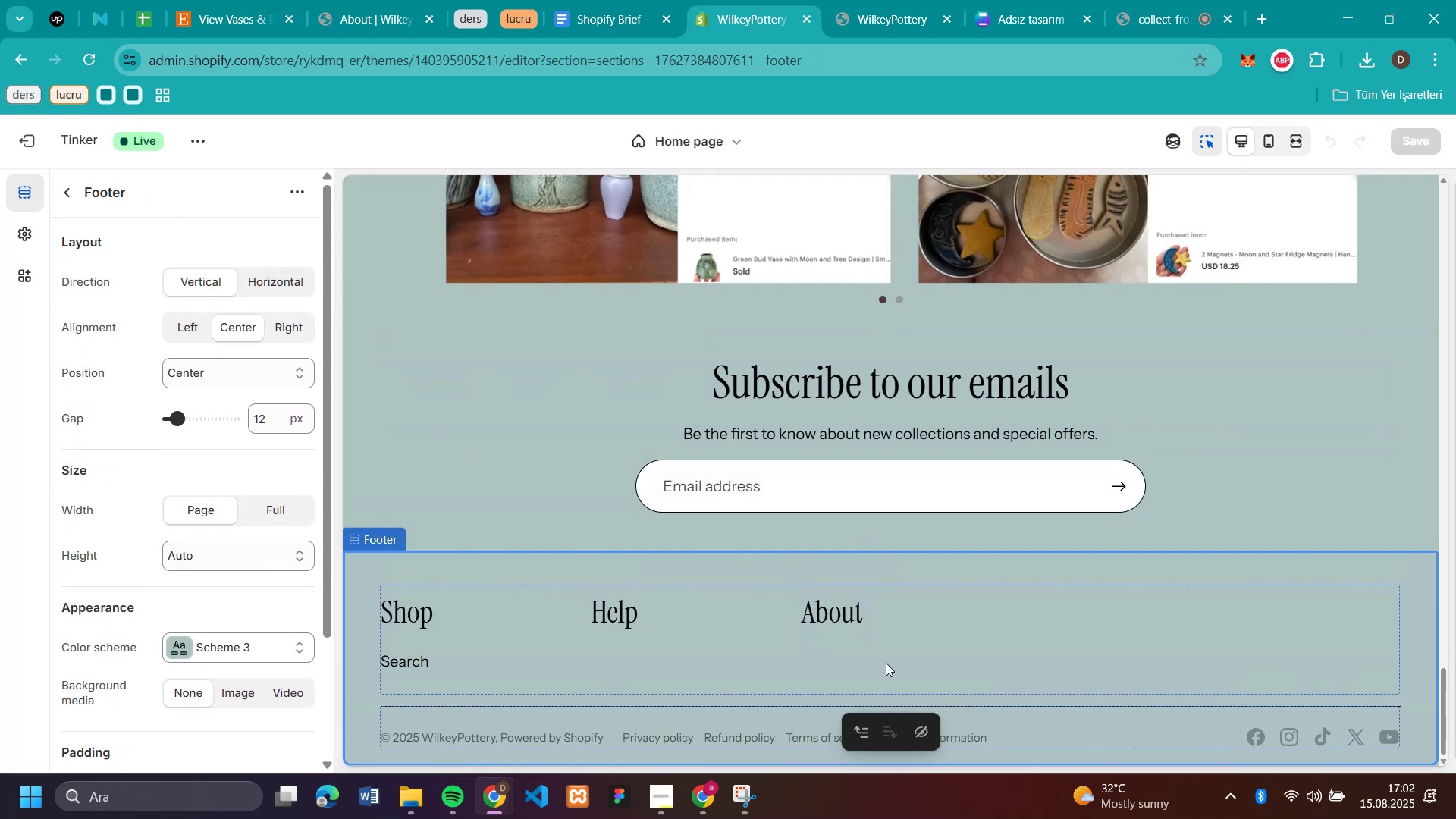 
left_click([1009, 666])
 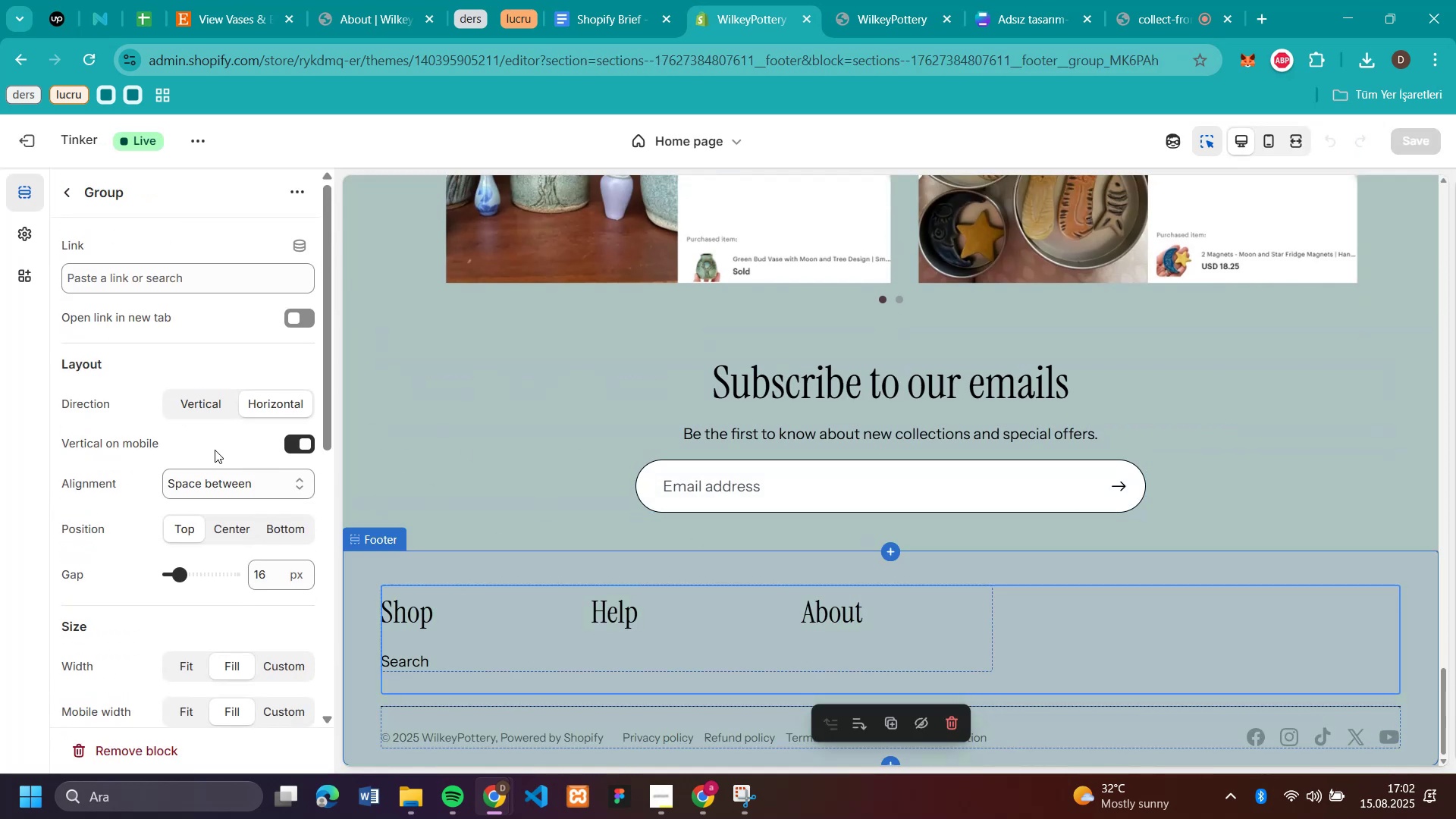 
scroll: coordinate [193, 458], scroll_direction: none, amount: 0.0
 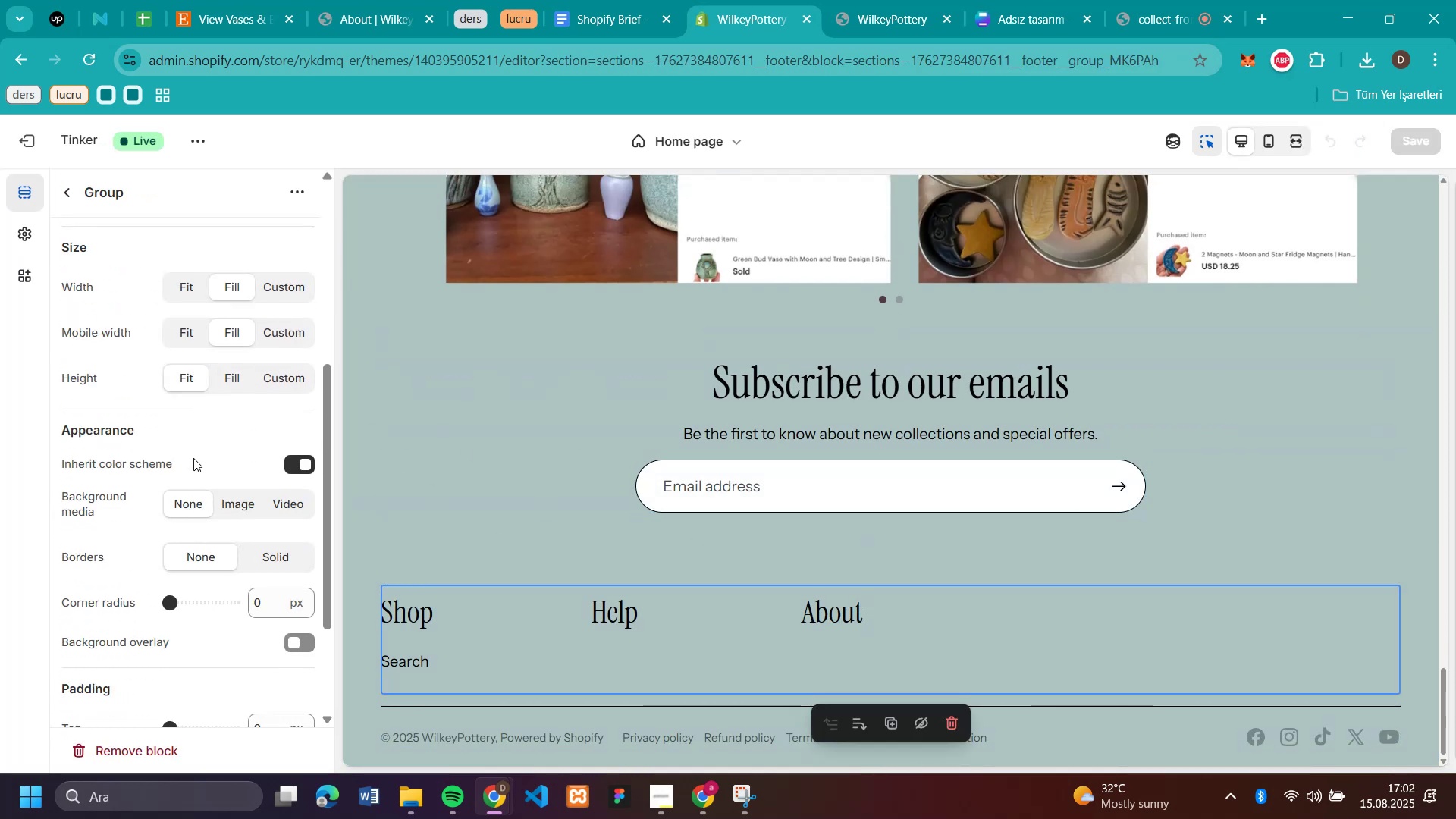 
scroll: coordinate [193, 458], scroll_direction: down, amount: 7.0
 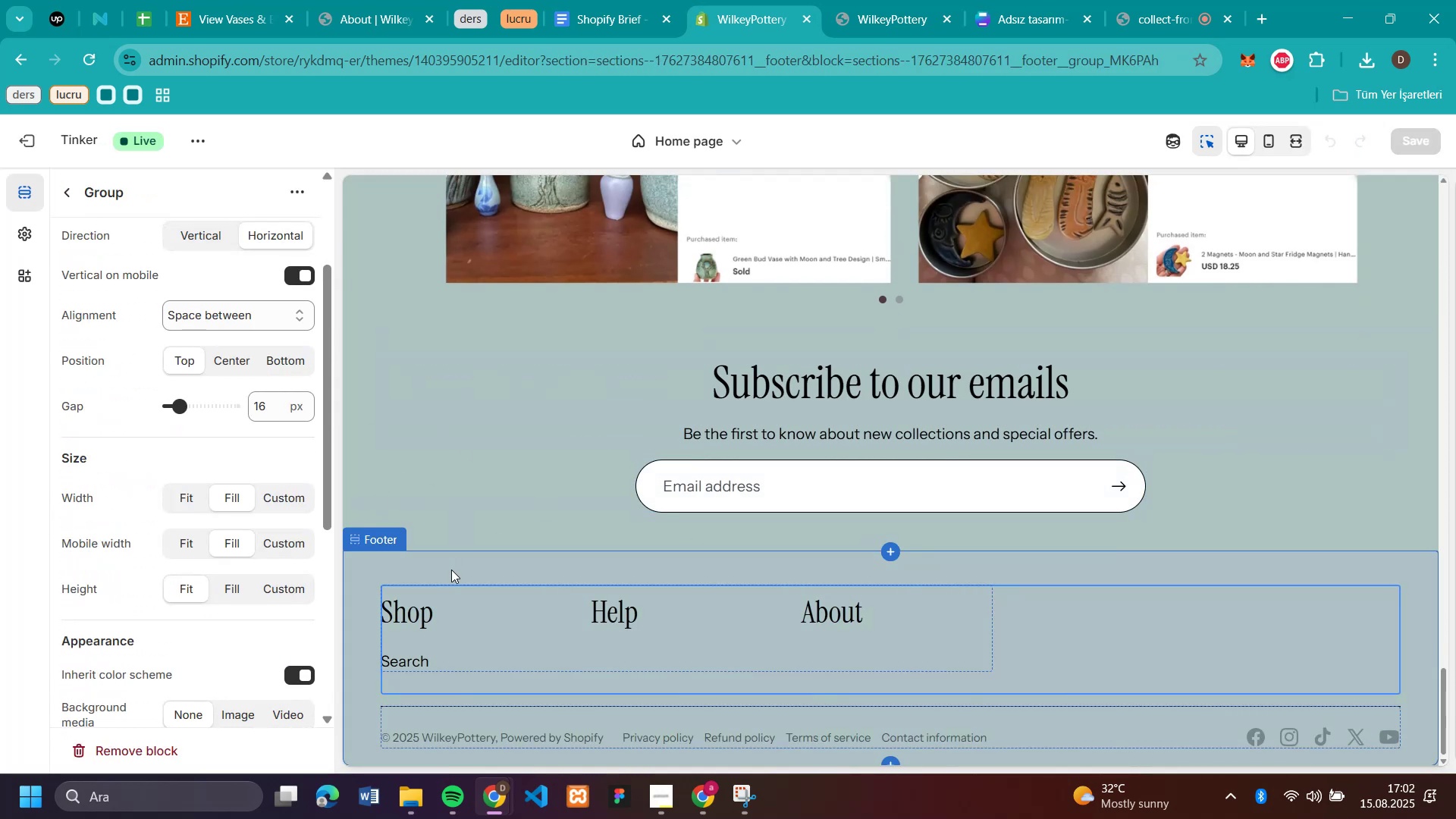 
left_click([451, 570])
 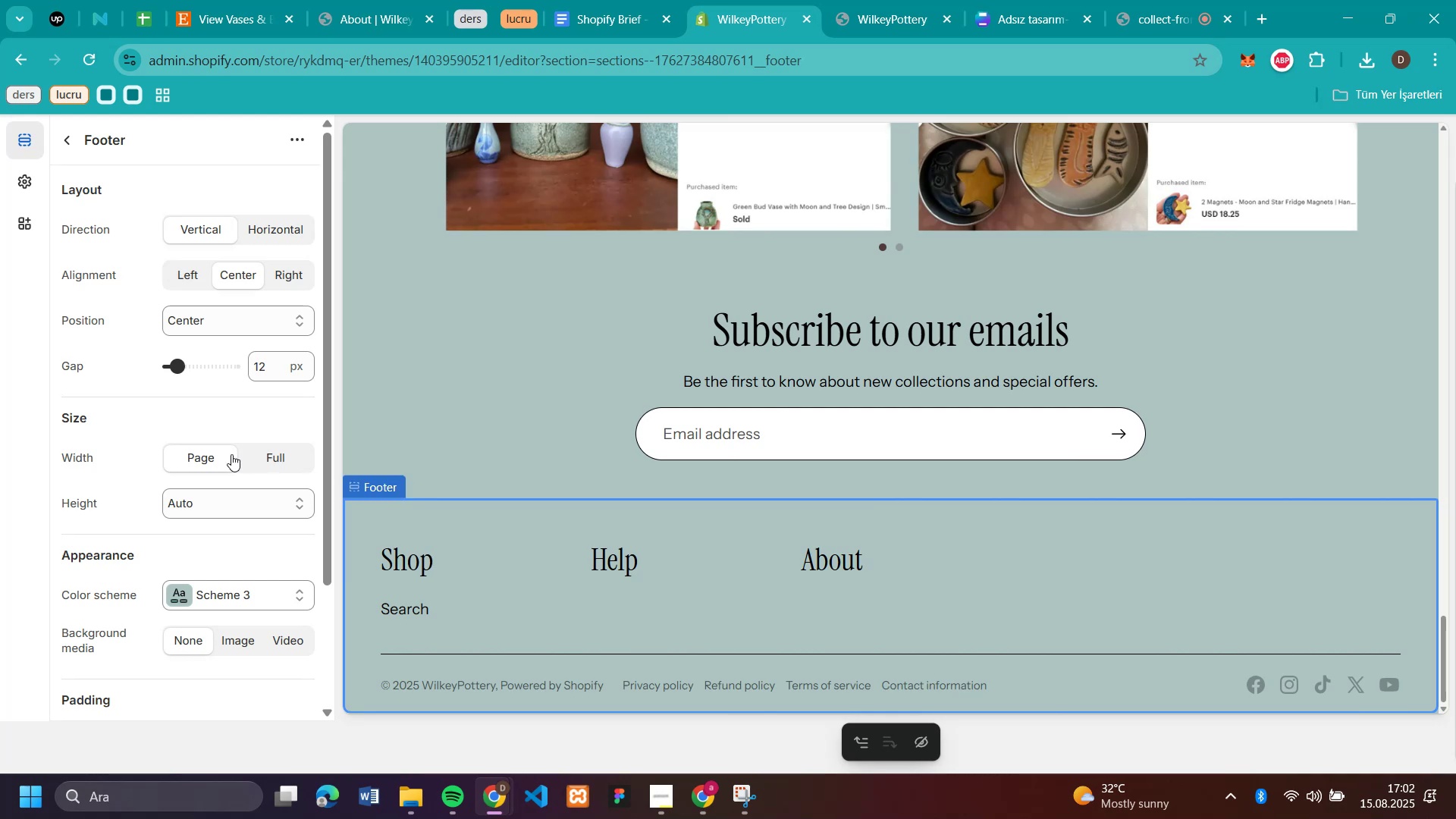 
scroll: coordinate [231, 454], scroll_direction: up, amount: 7.0
 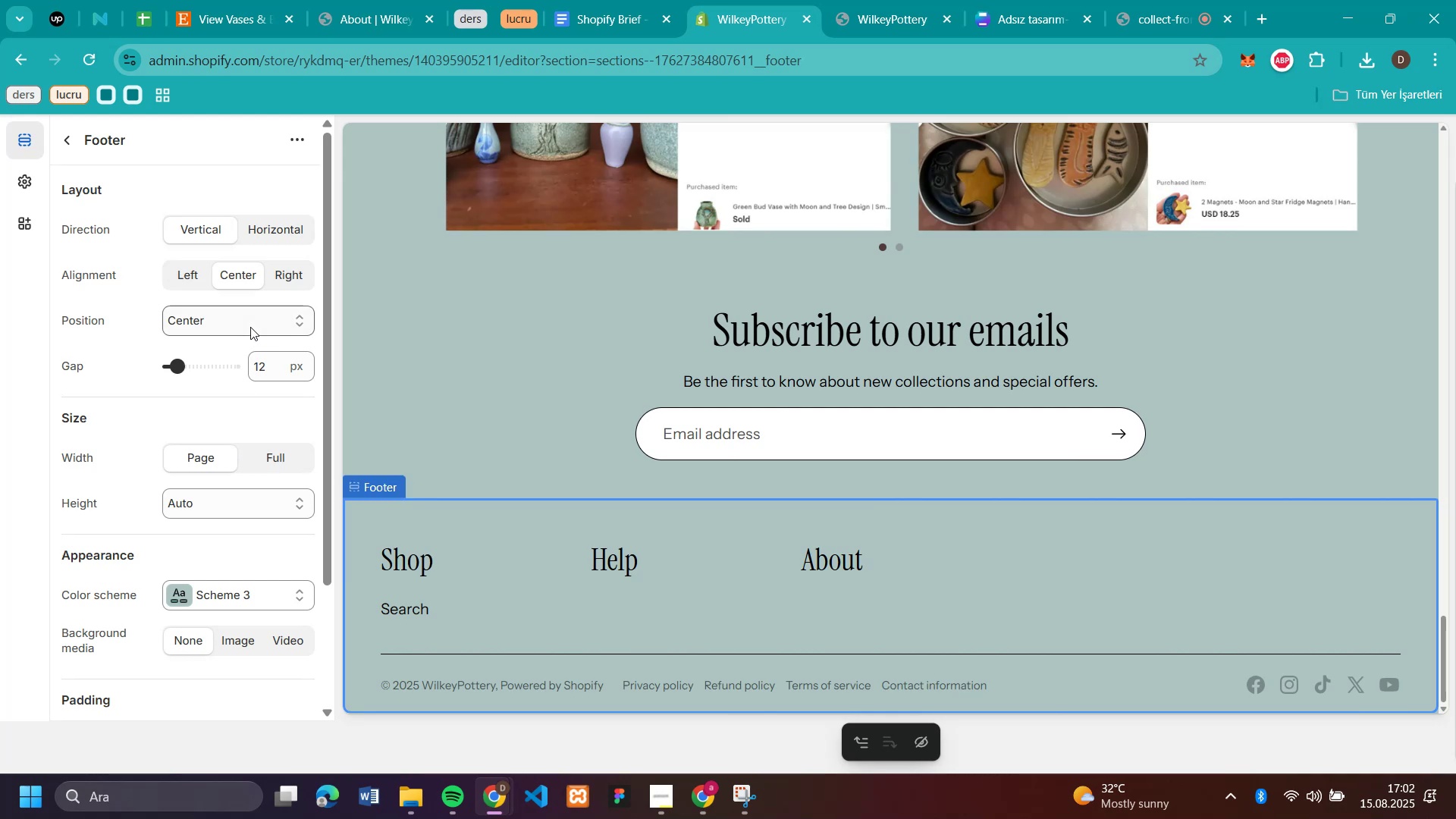 
left_click([250, 312])
 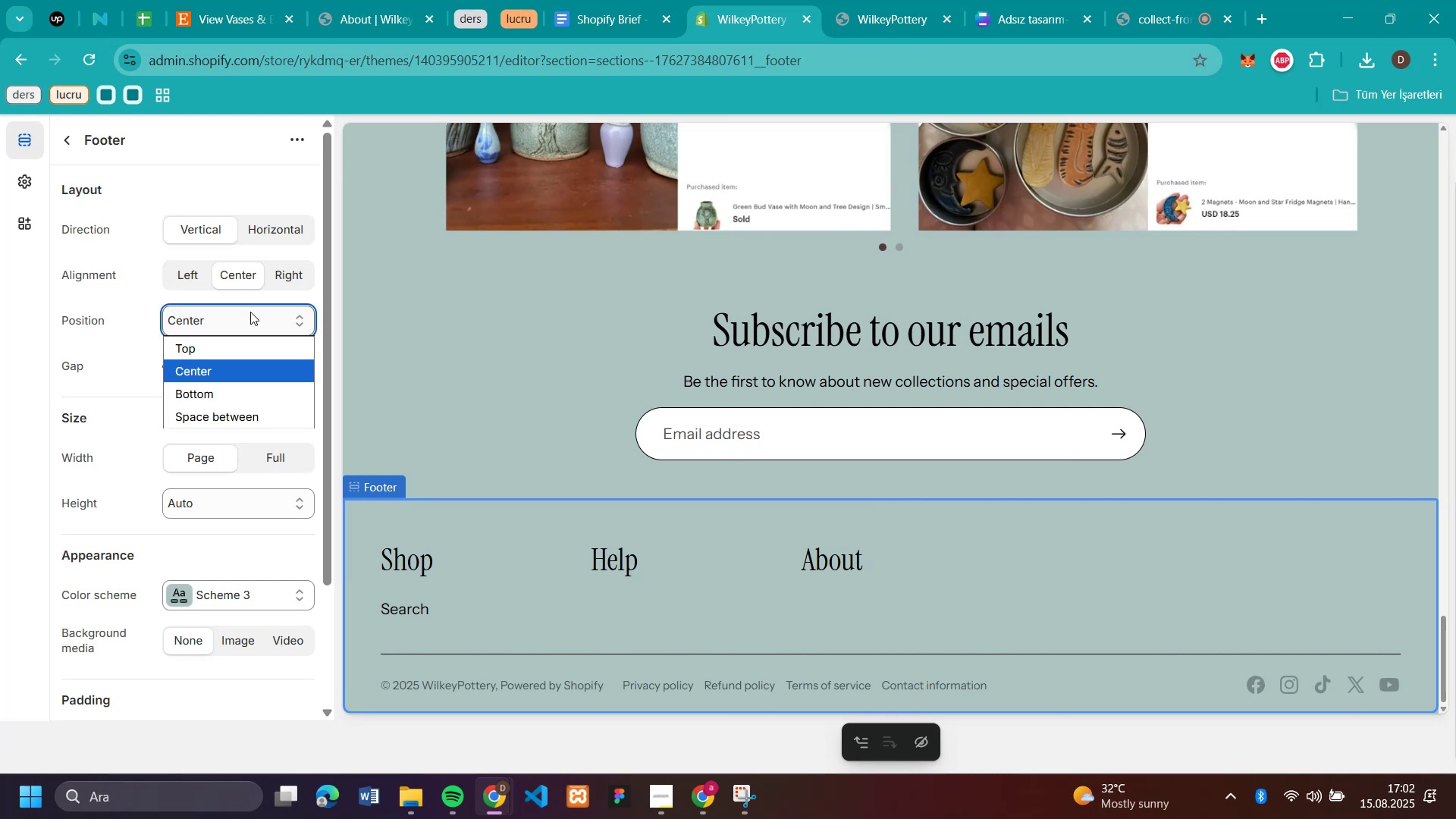 
left_click([250, 312])
 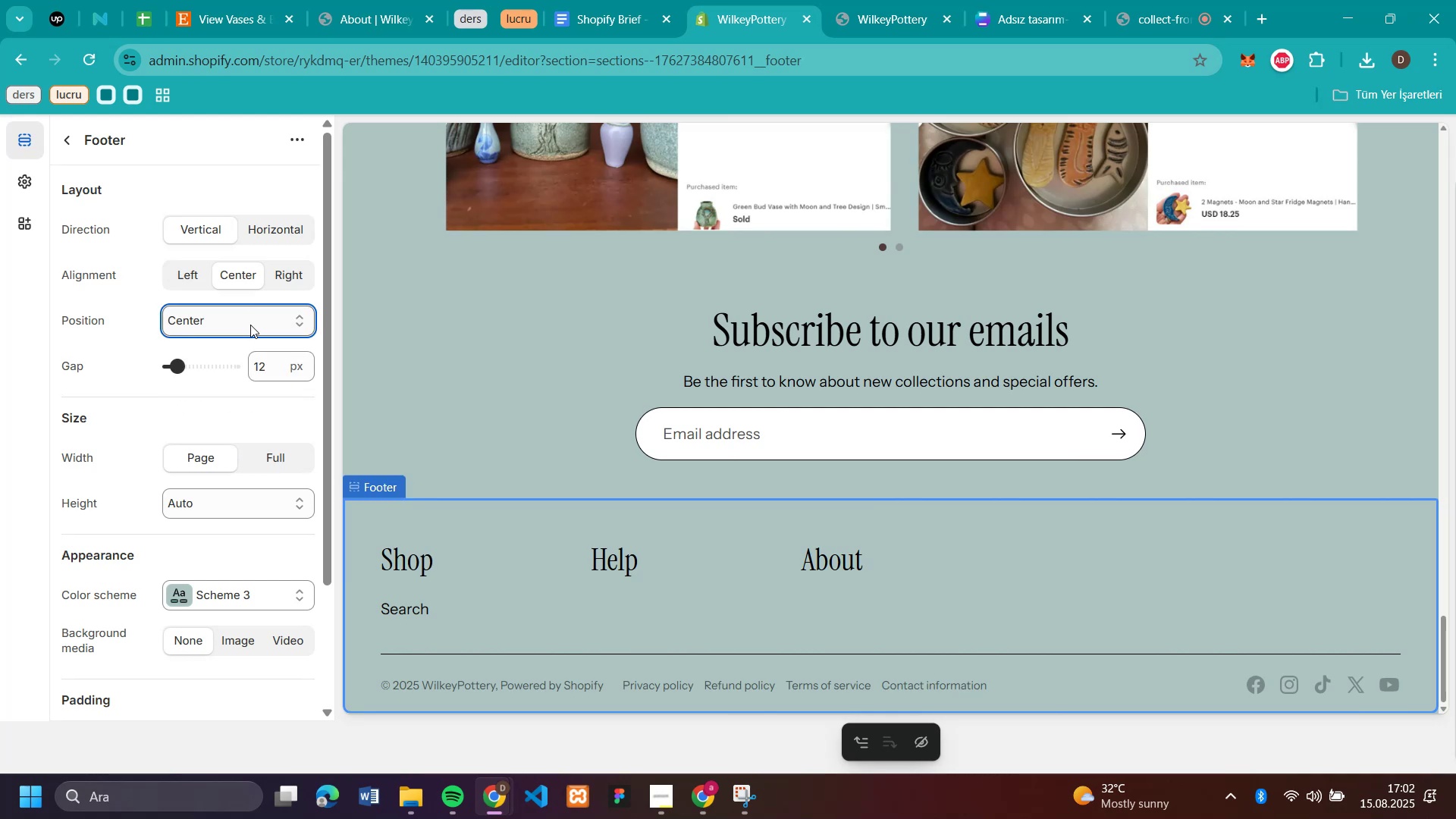 
scroll: coordinate [234, 413], scroll_direction: down, amount: 3.0
 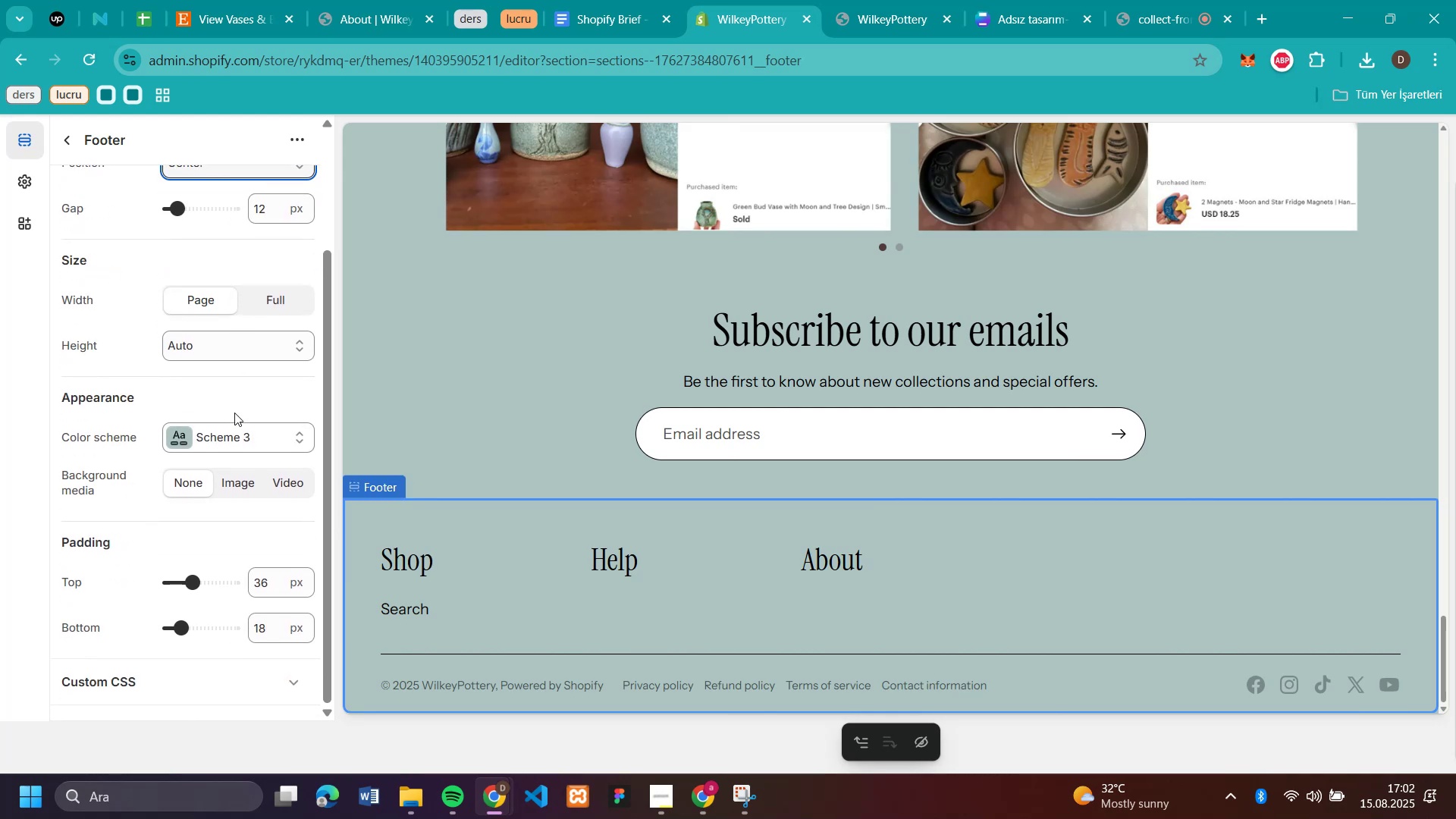 
scroll: coordinate [234, 413], scroll_direction: none, amount: 0.0
 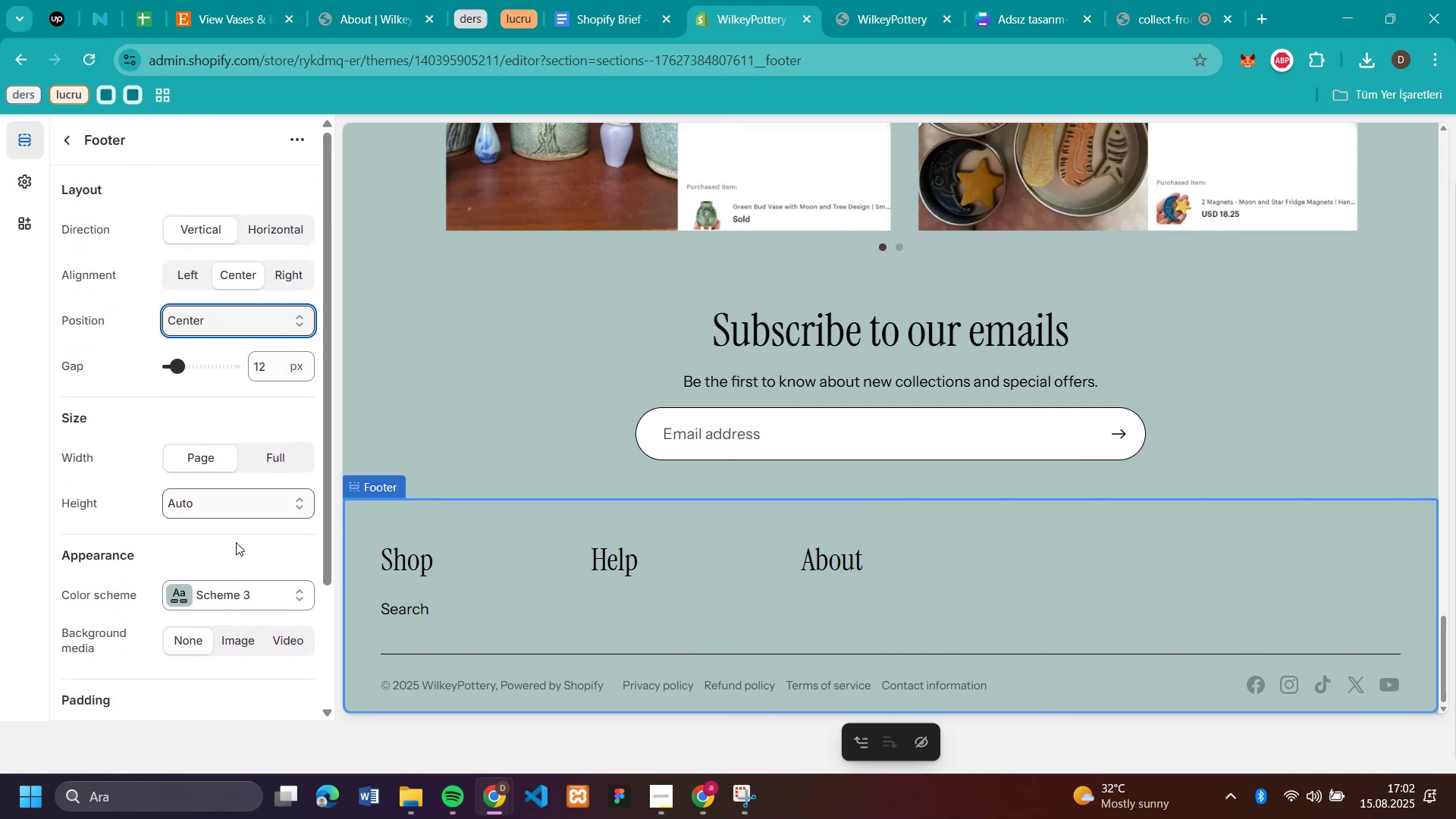 
scroll: coordinate [237, 648], scroll_direction: down, amount: 4.0
 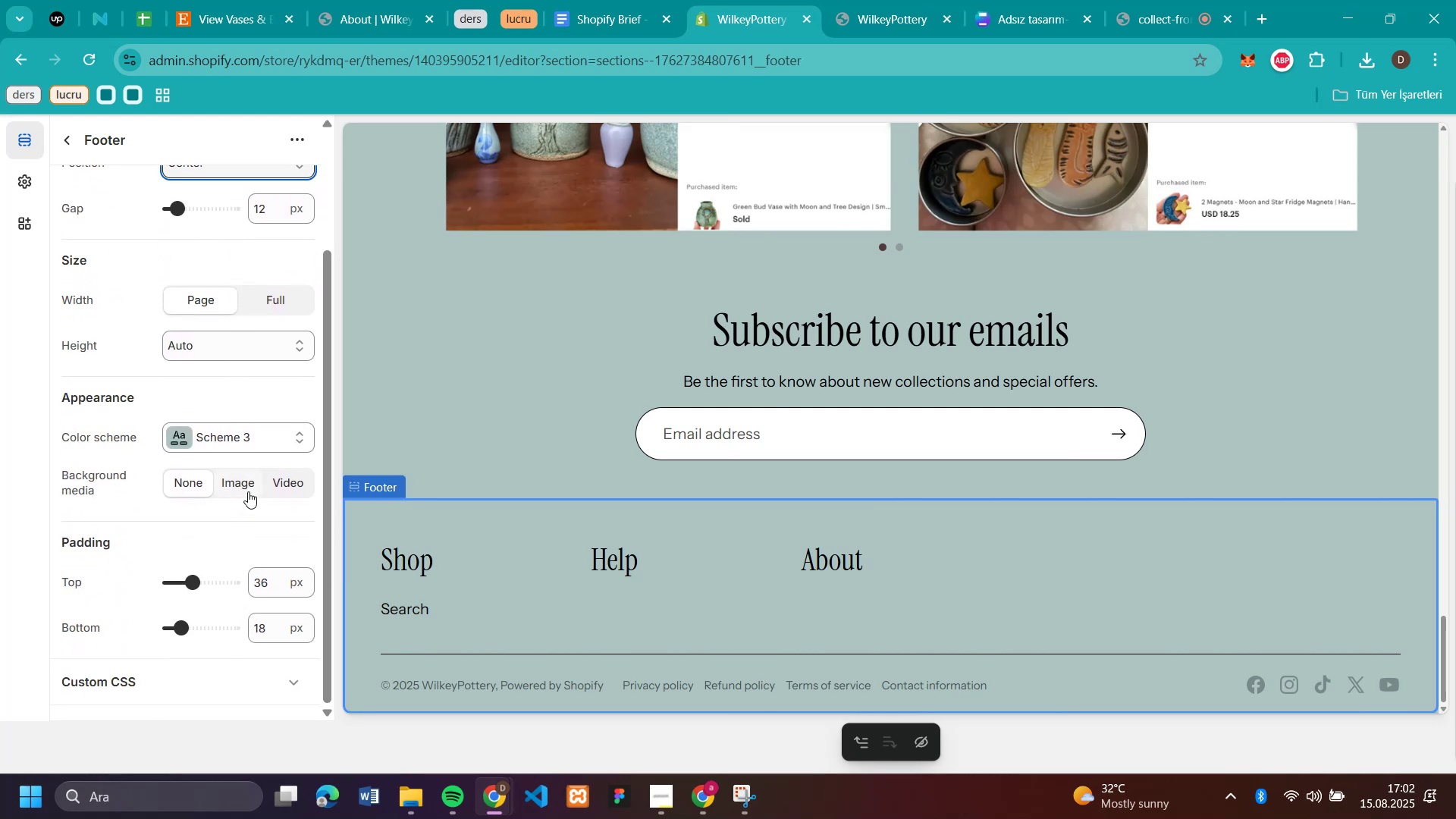 
left_click([241, 485])
 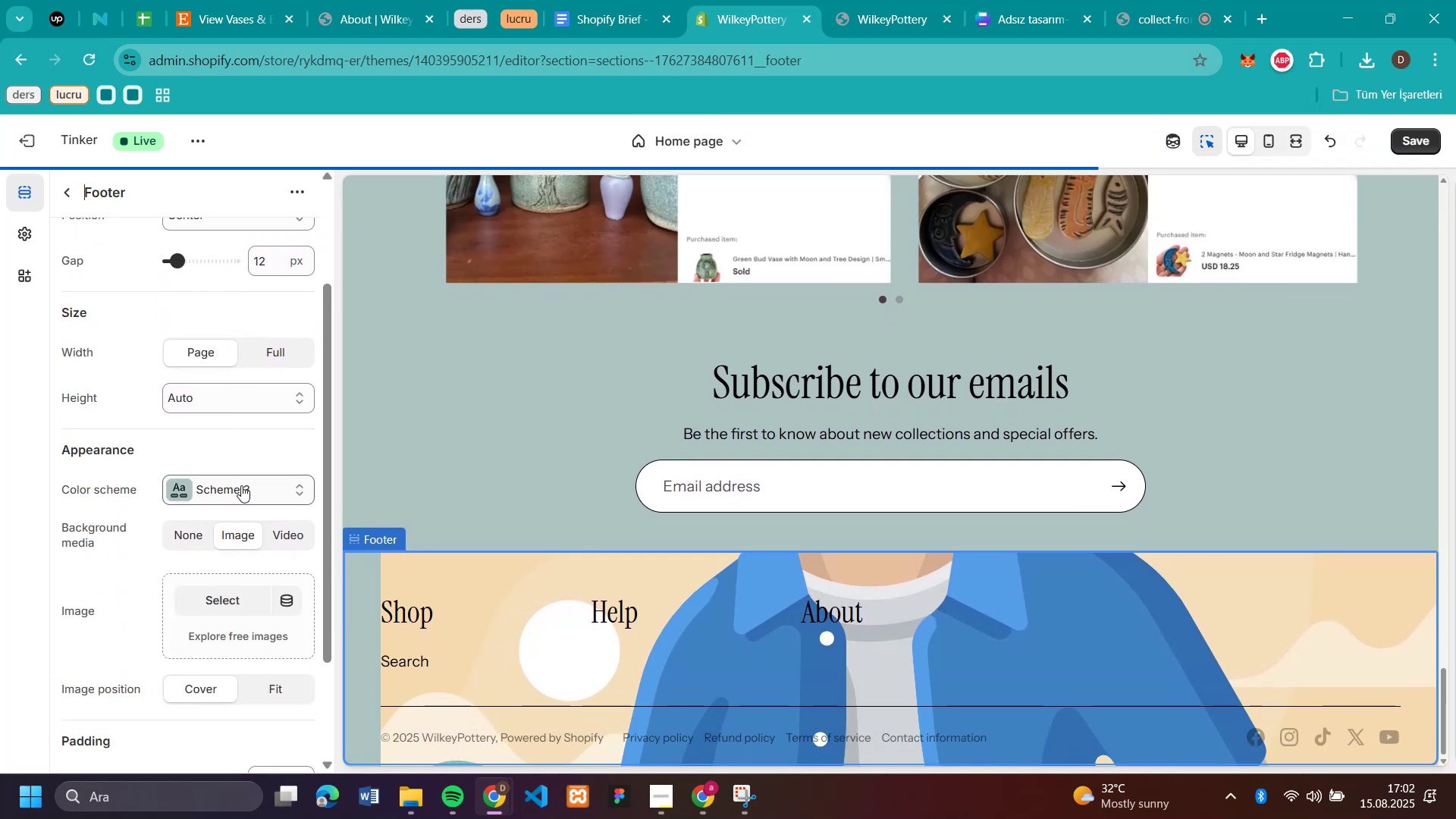 
scroll: coordinate [663, 581], scroll_direction: down, amount: 16.0
 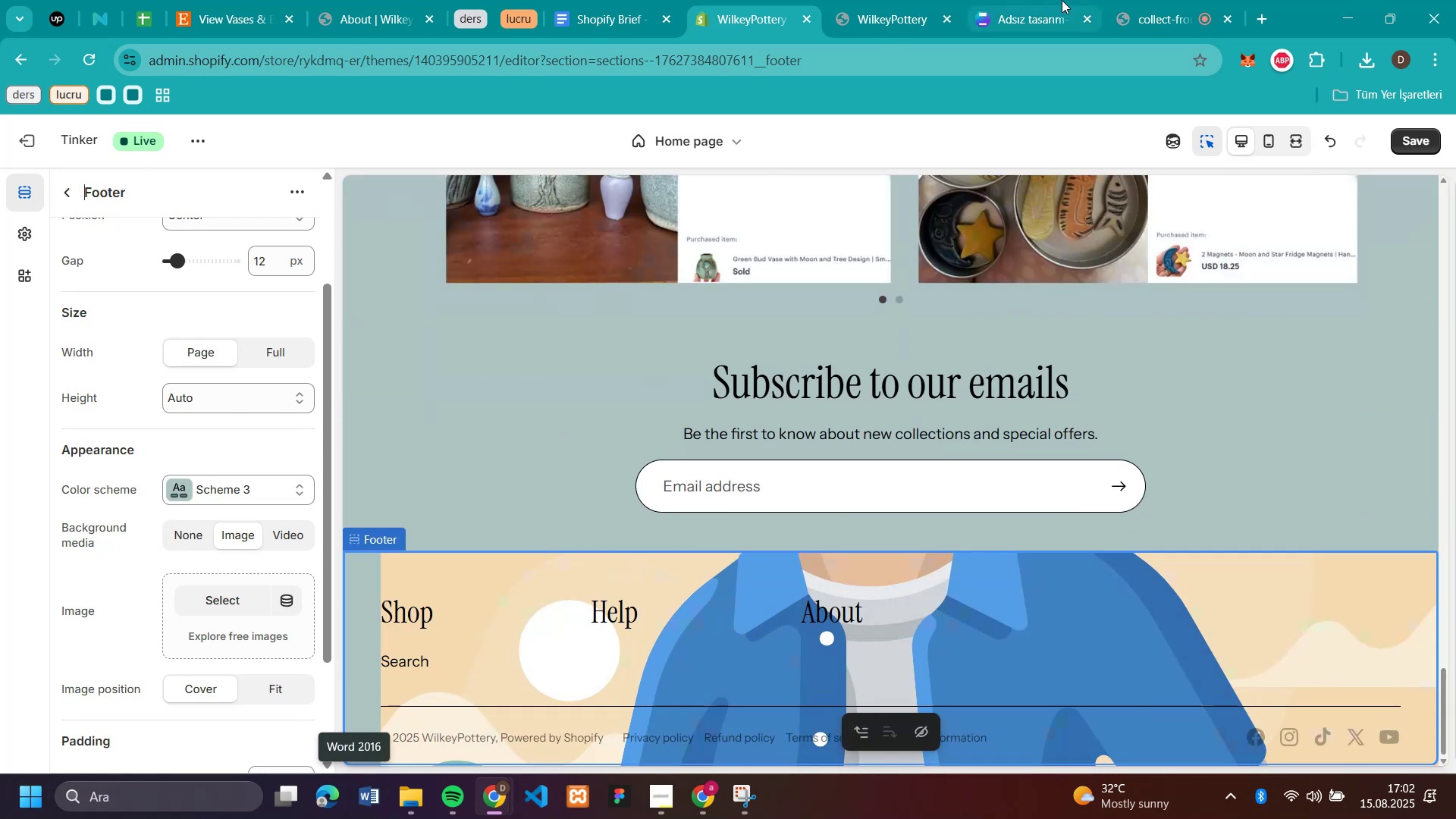 
wait(7.33)
 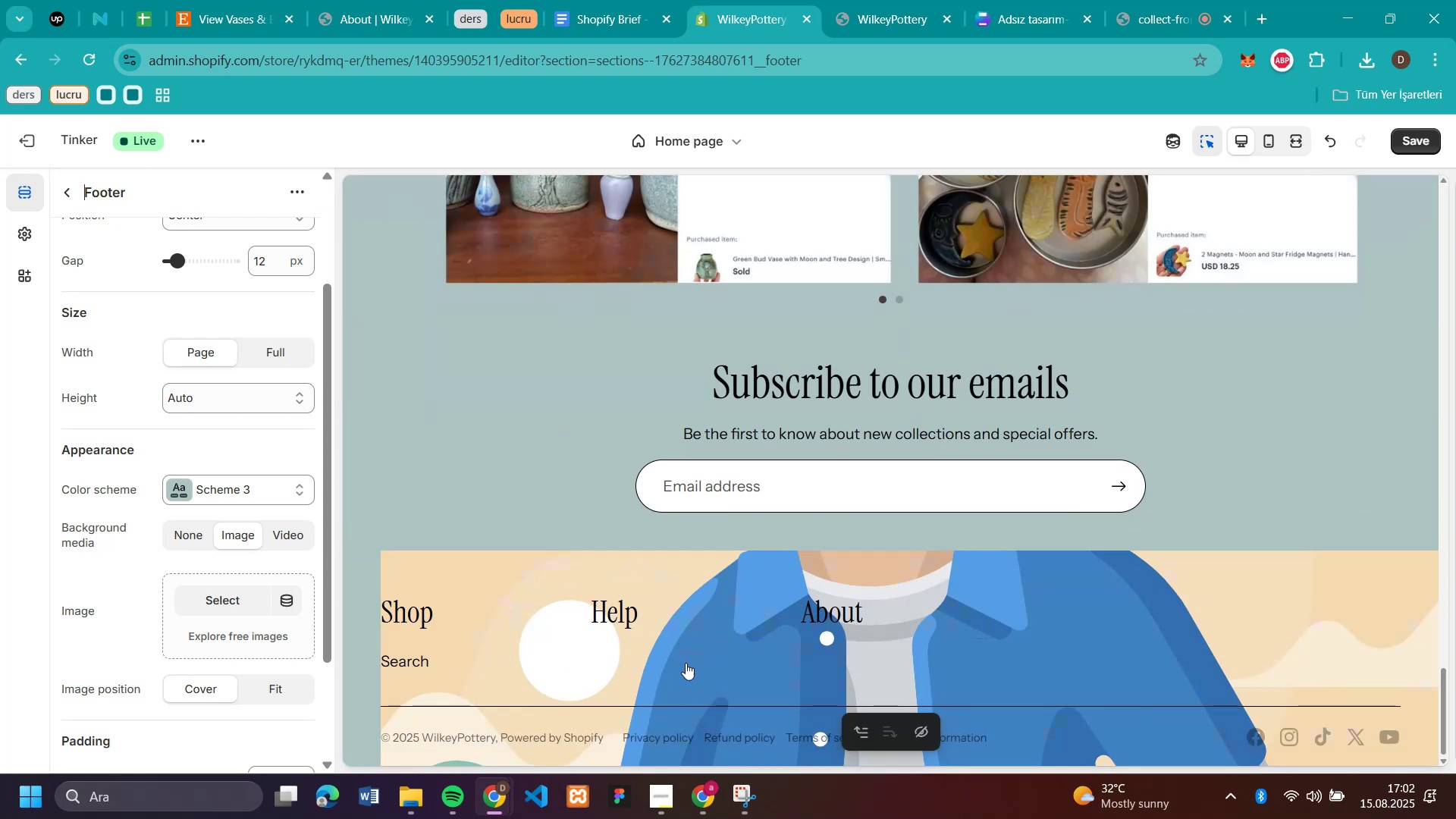 
left_click([1014, 22])
 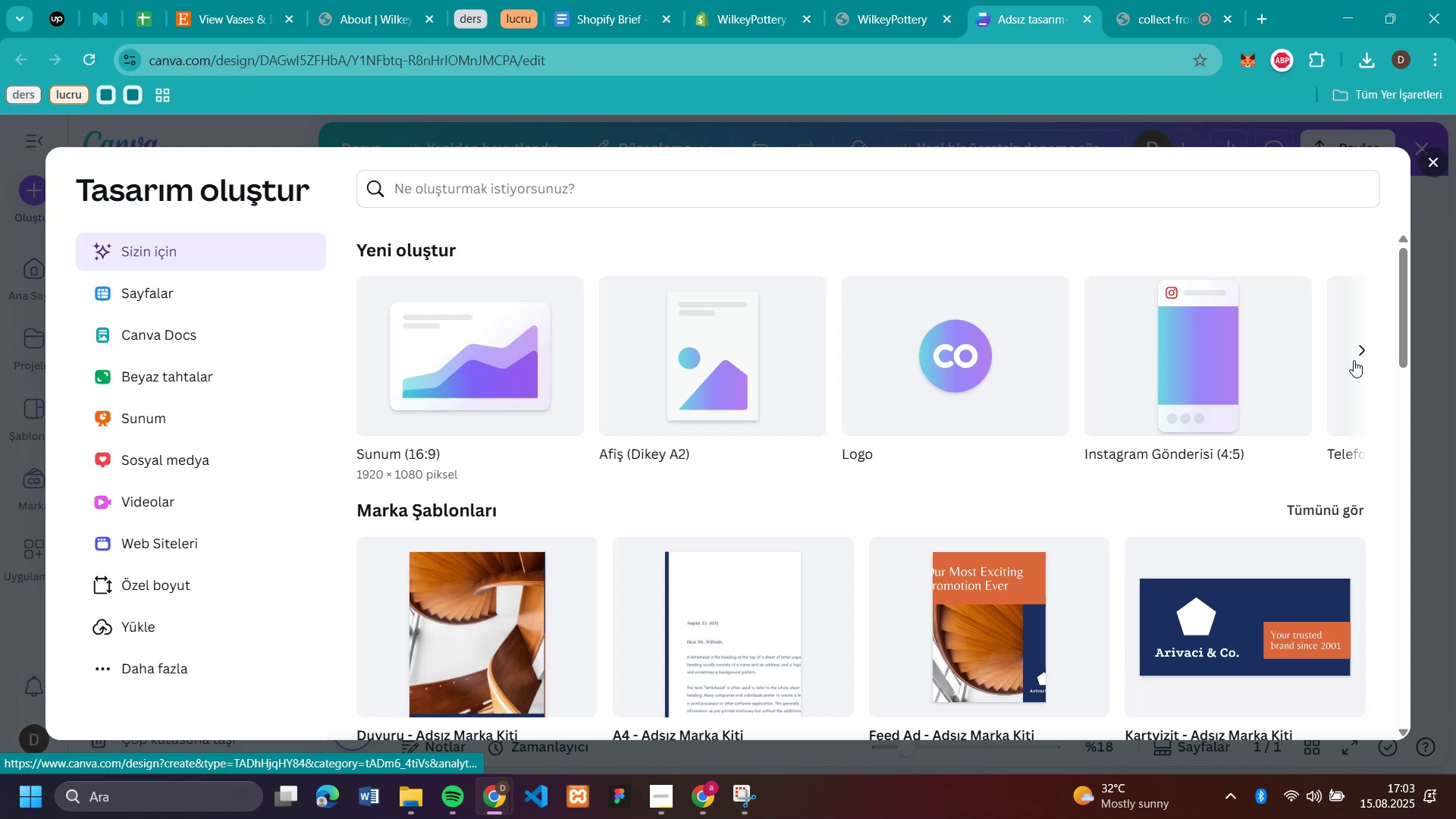 
left_click([1361, 356])
 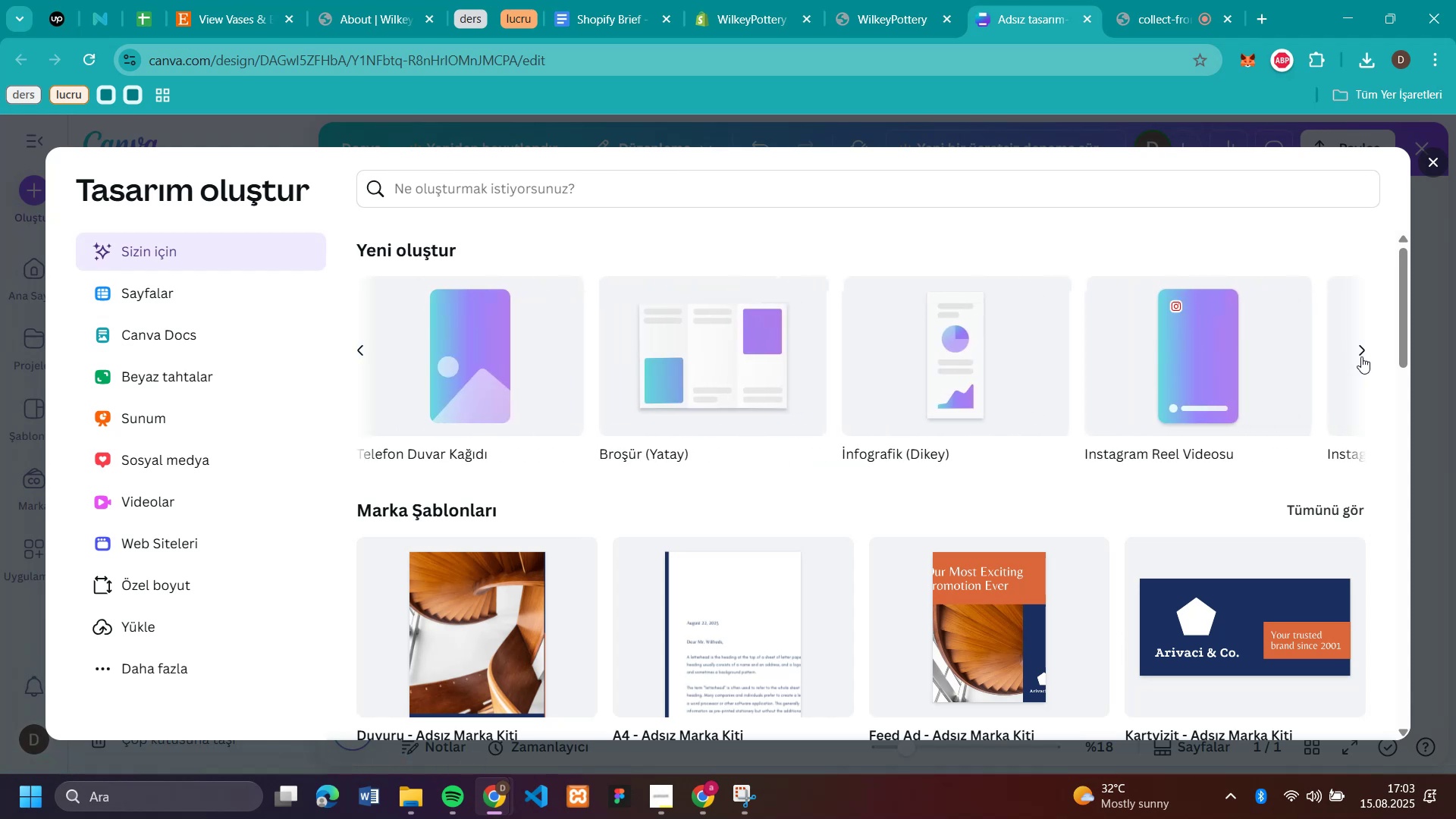 
left_click([1361, 356])
 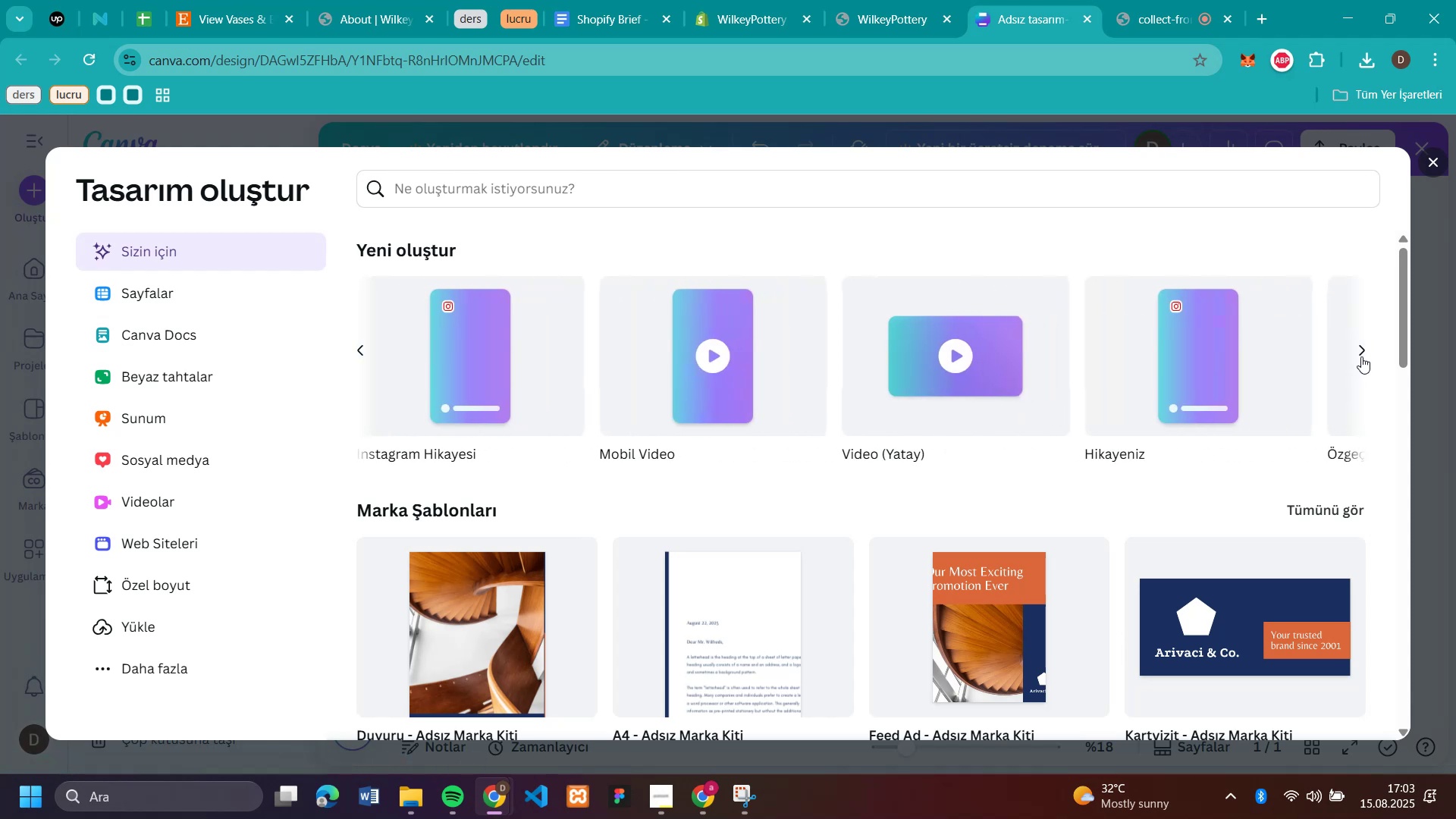 
left_click([1361, 356])
 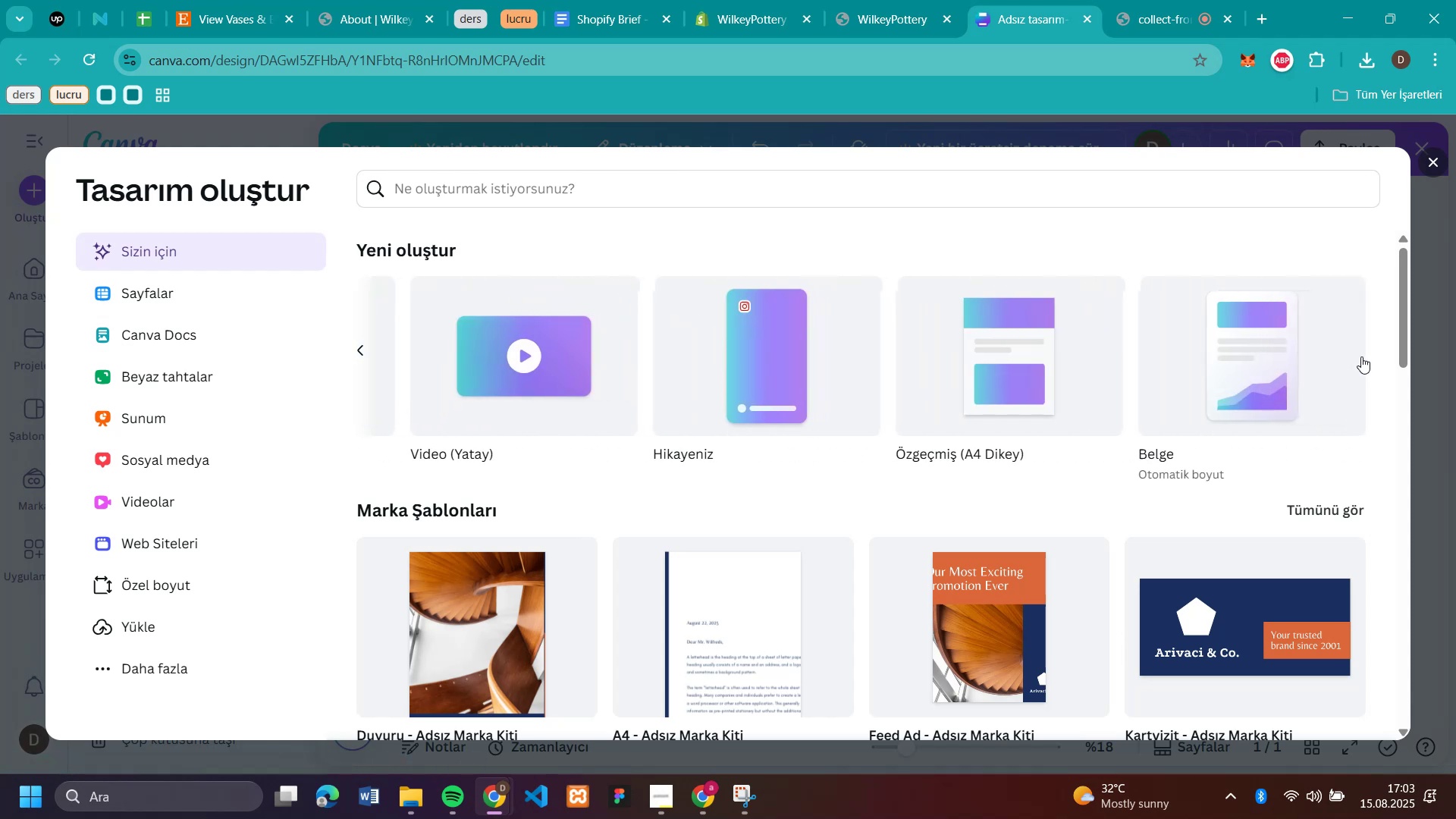 
left_click([1361, 356])
 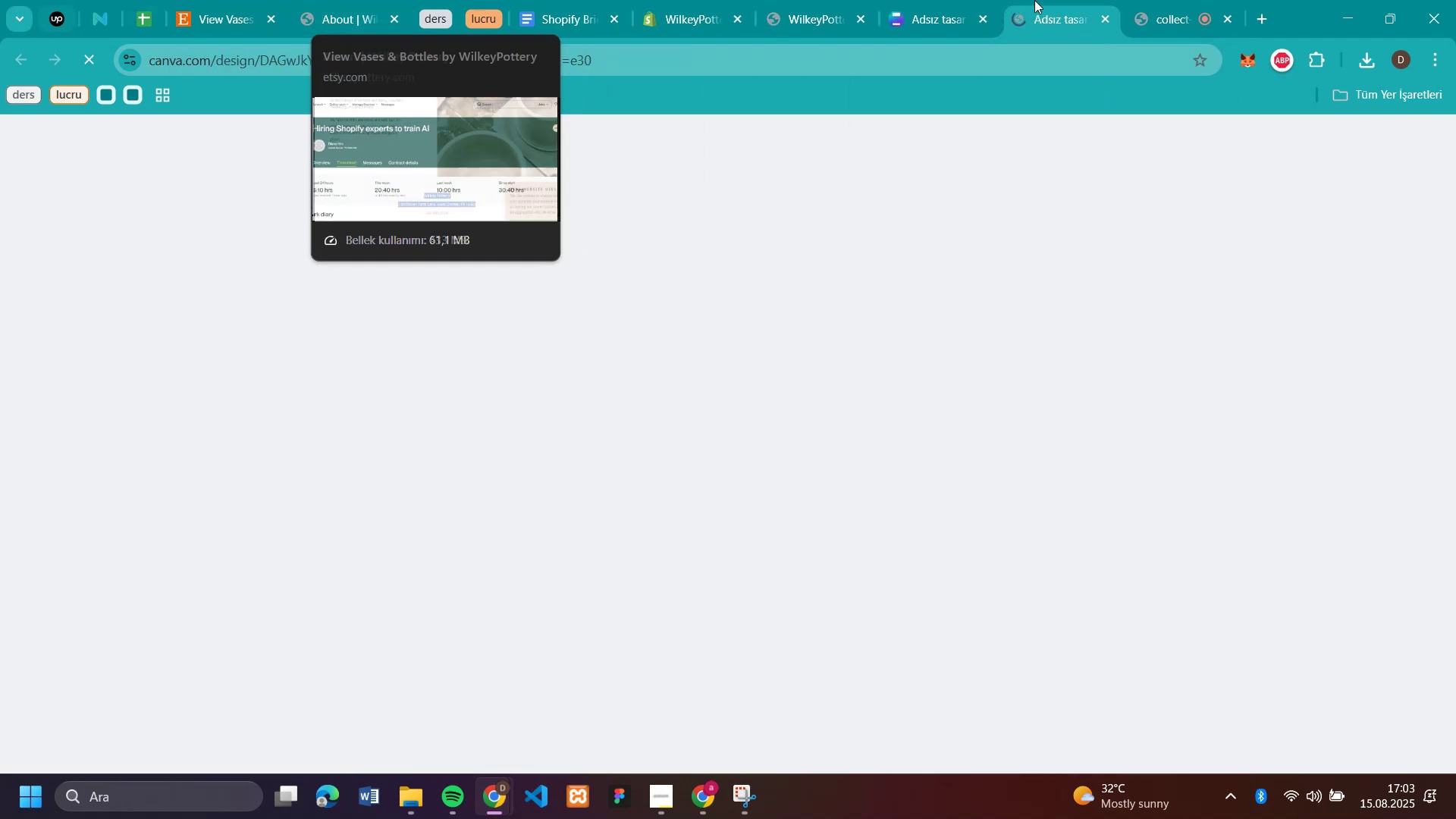 
left_click([1109, 24])
 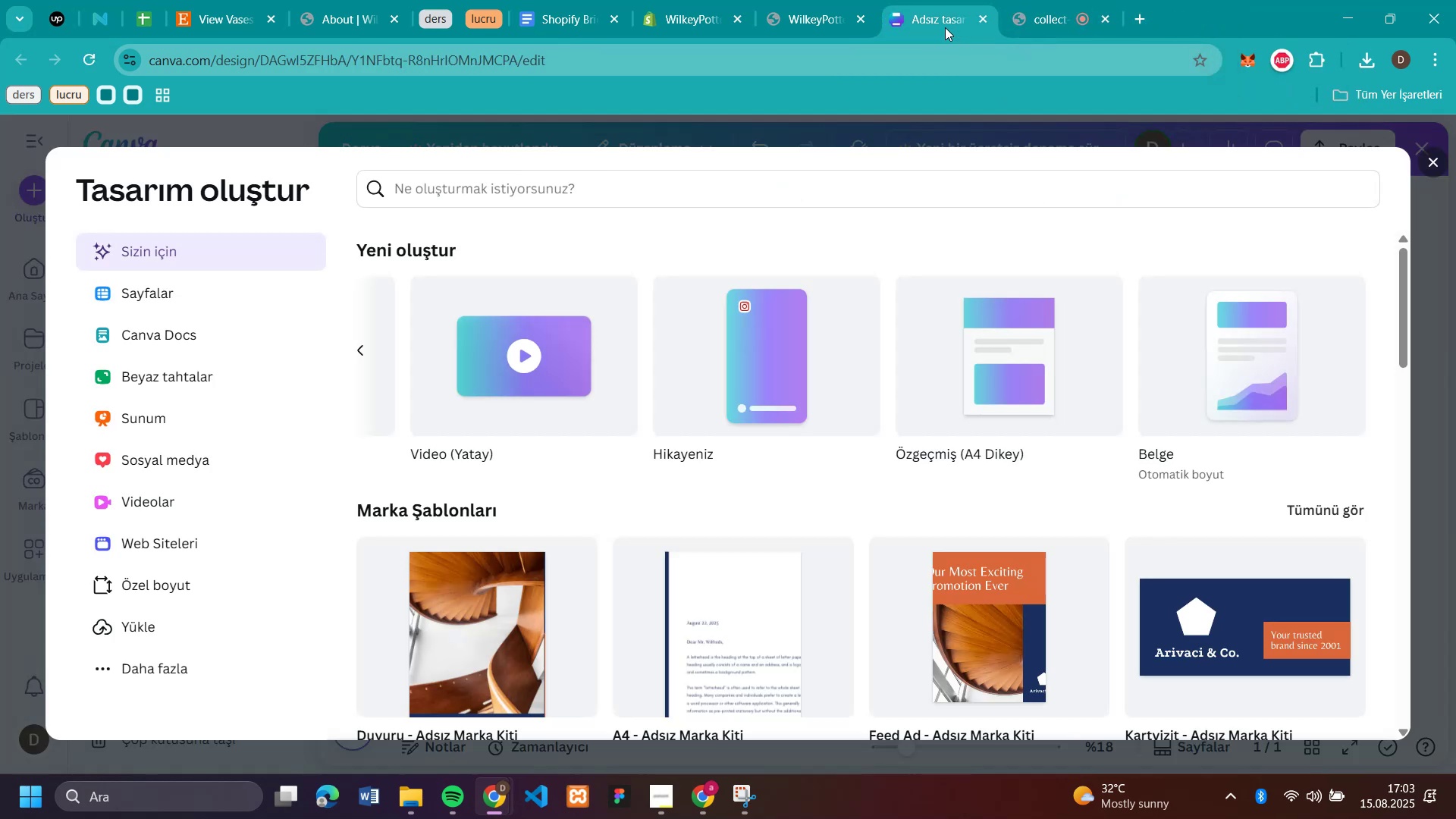 
left_click([933, 27])
 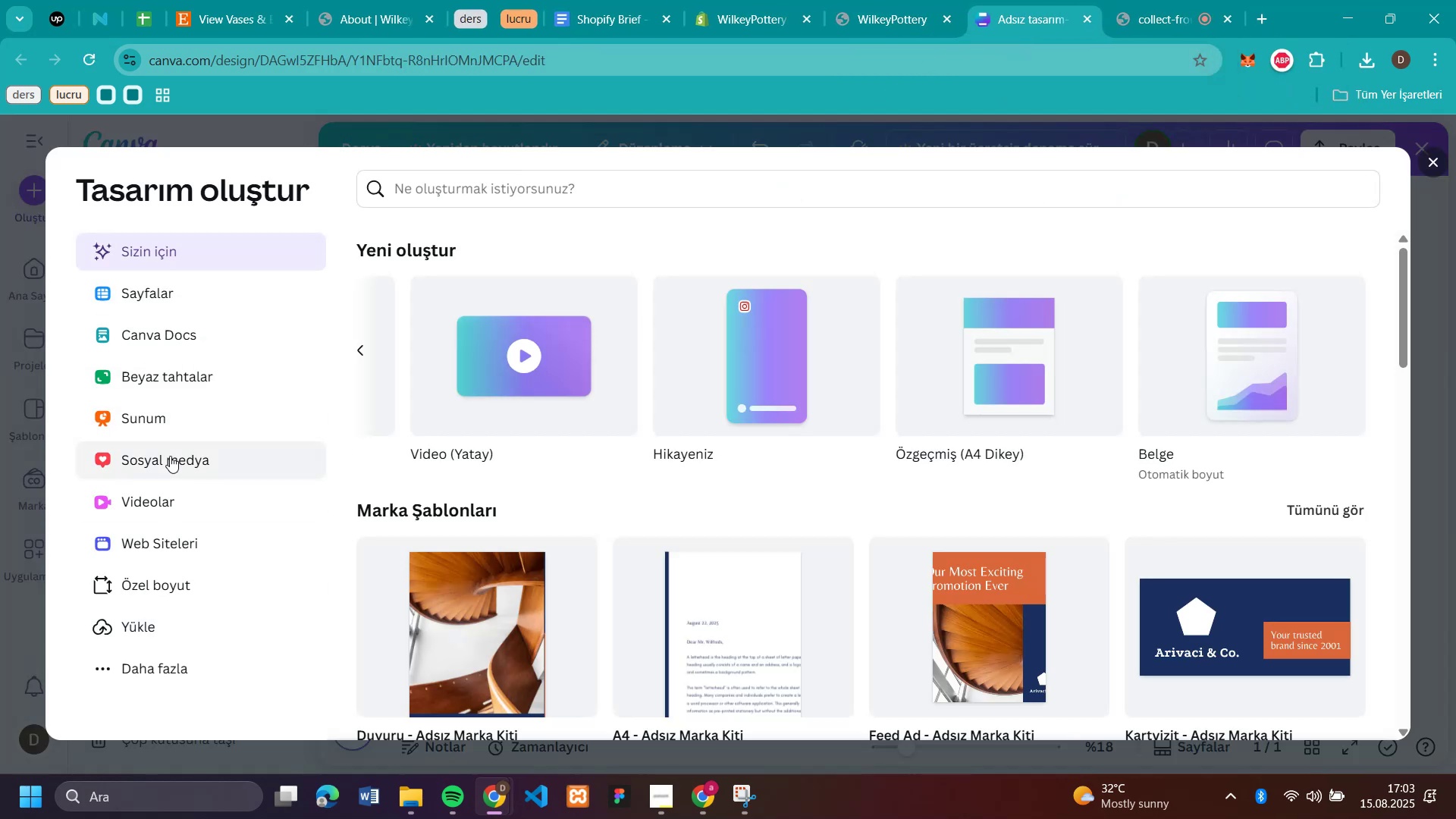 
left_click([187, 579])
 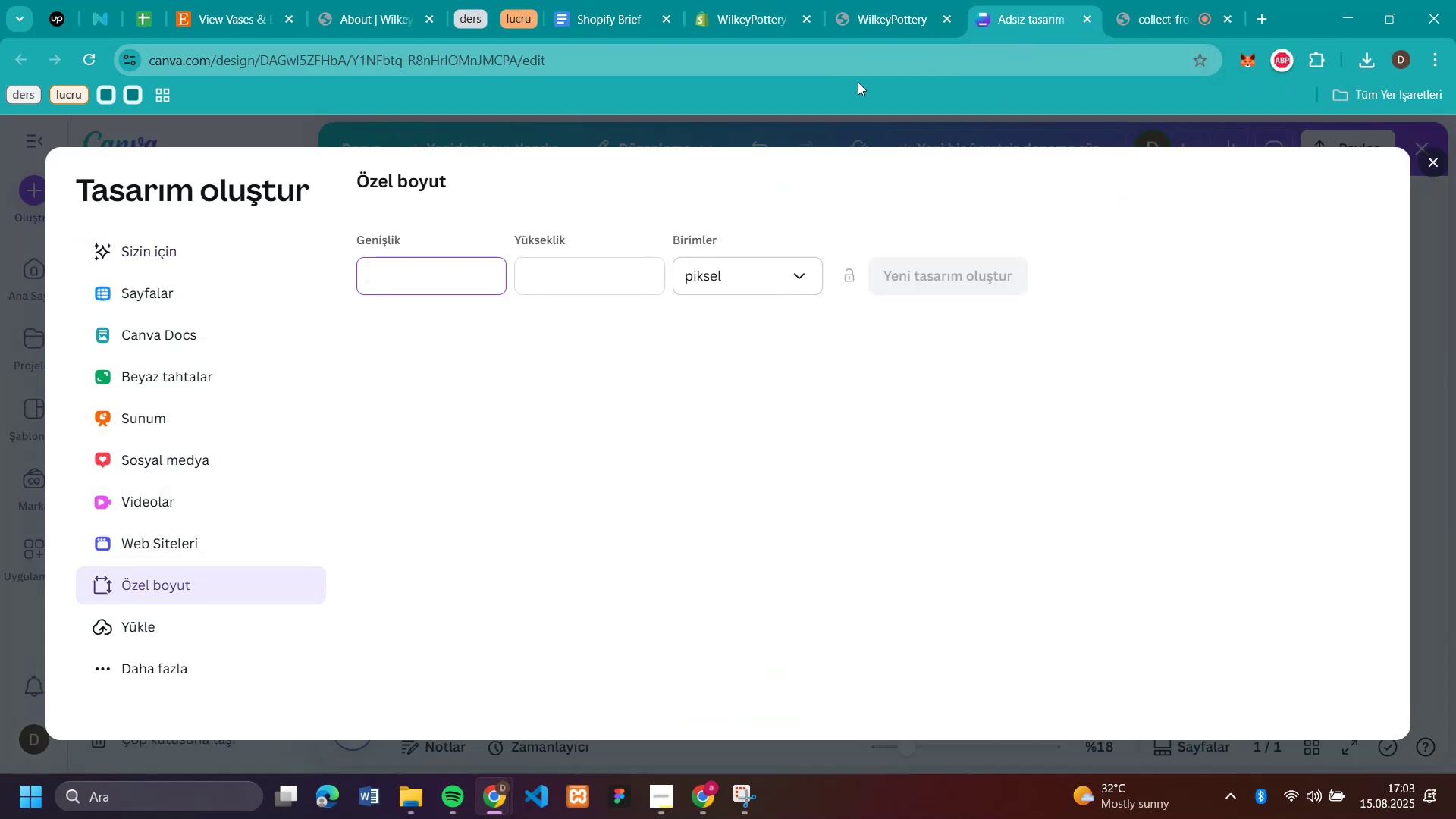 
left_click([725, 16])
 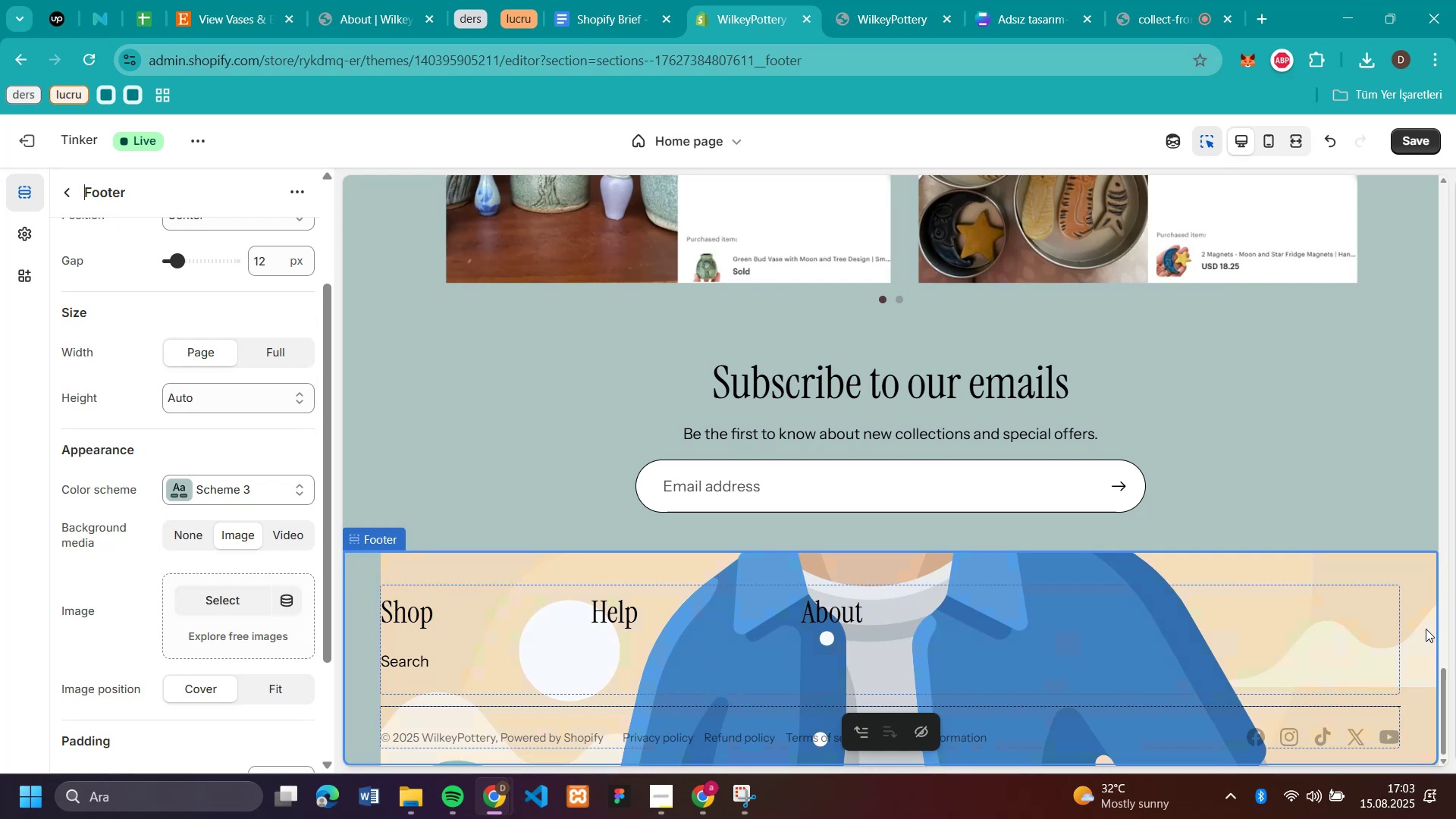 
wait(7.19)
 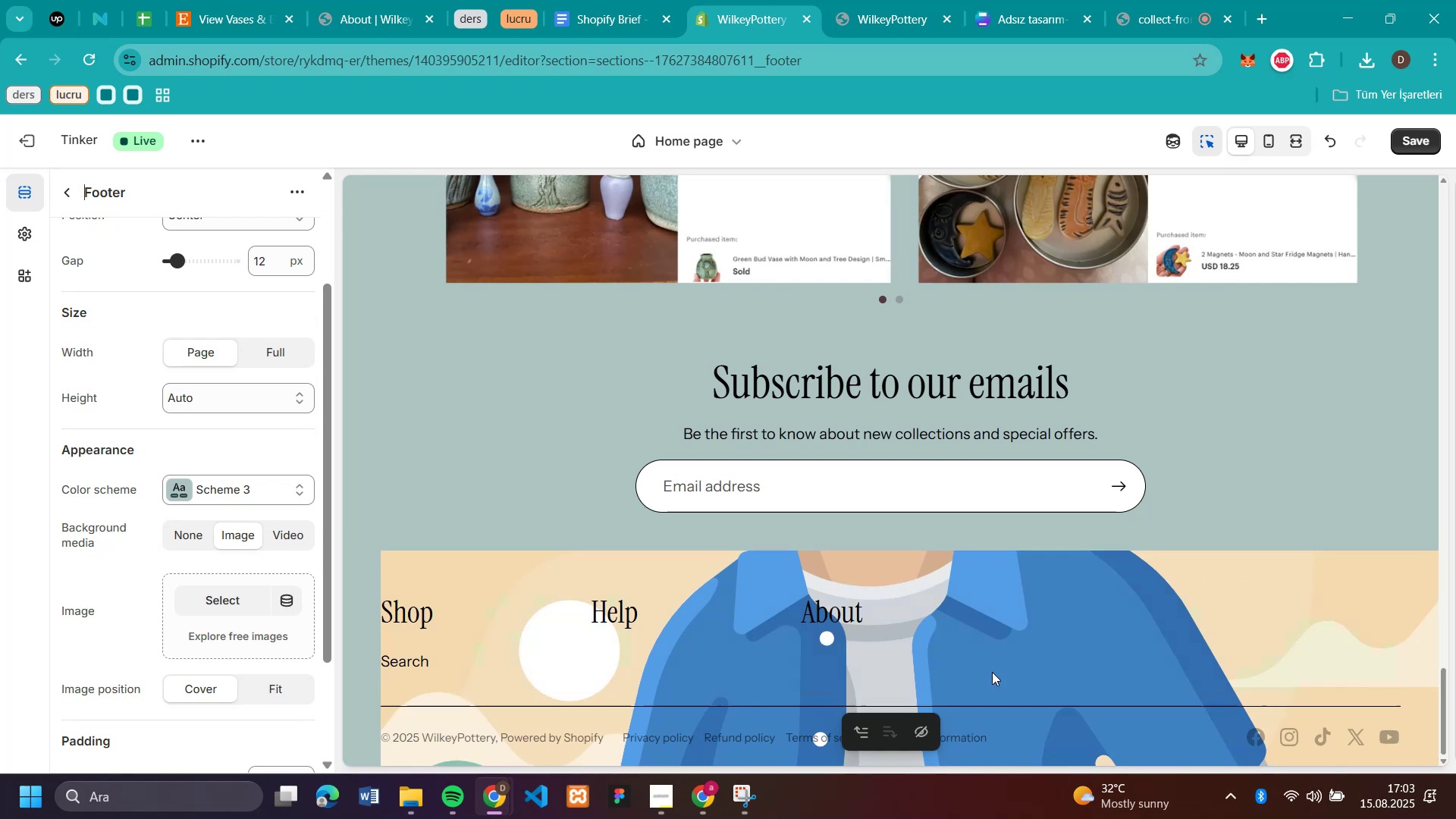 
scroll: coordinate [1377, 630], scroll_direction: down, amount: 3.0
 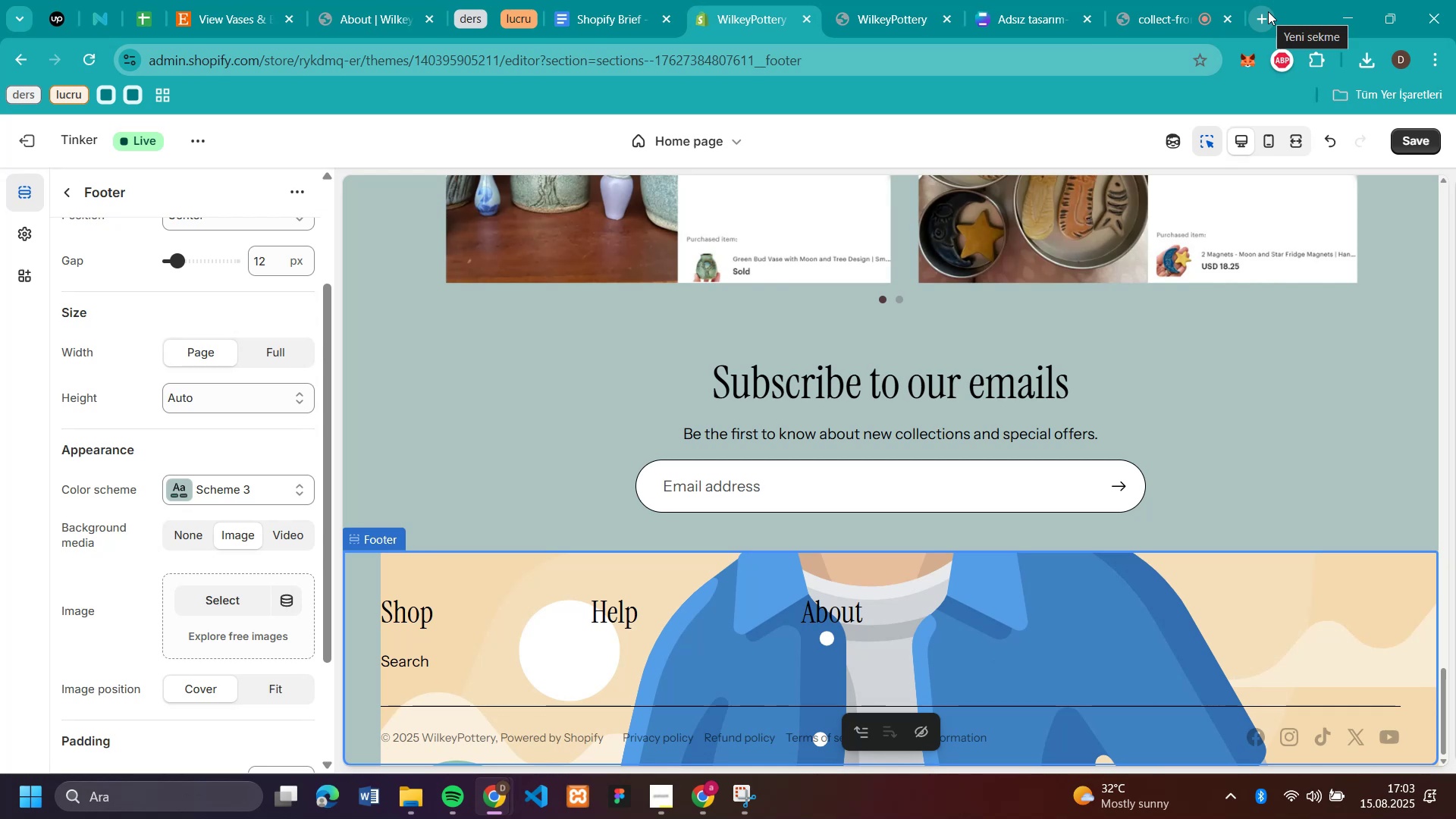 
wait(9.97)
 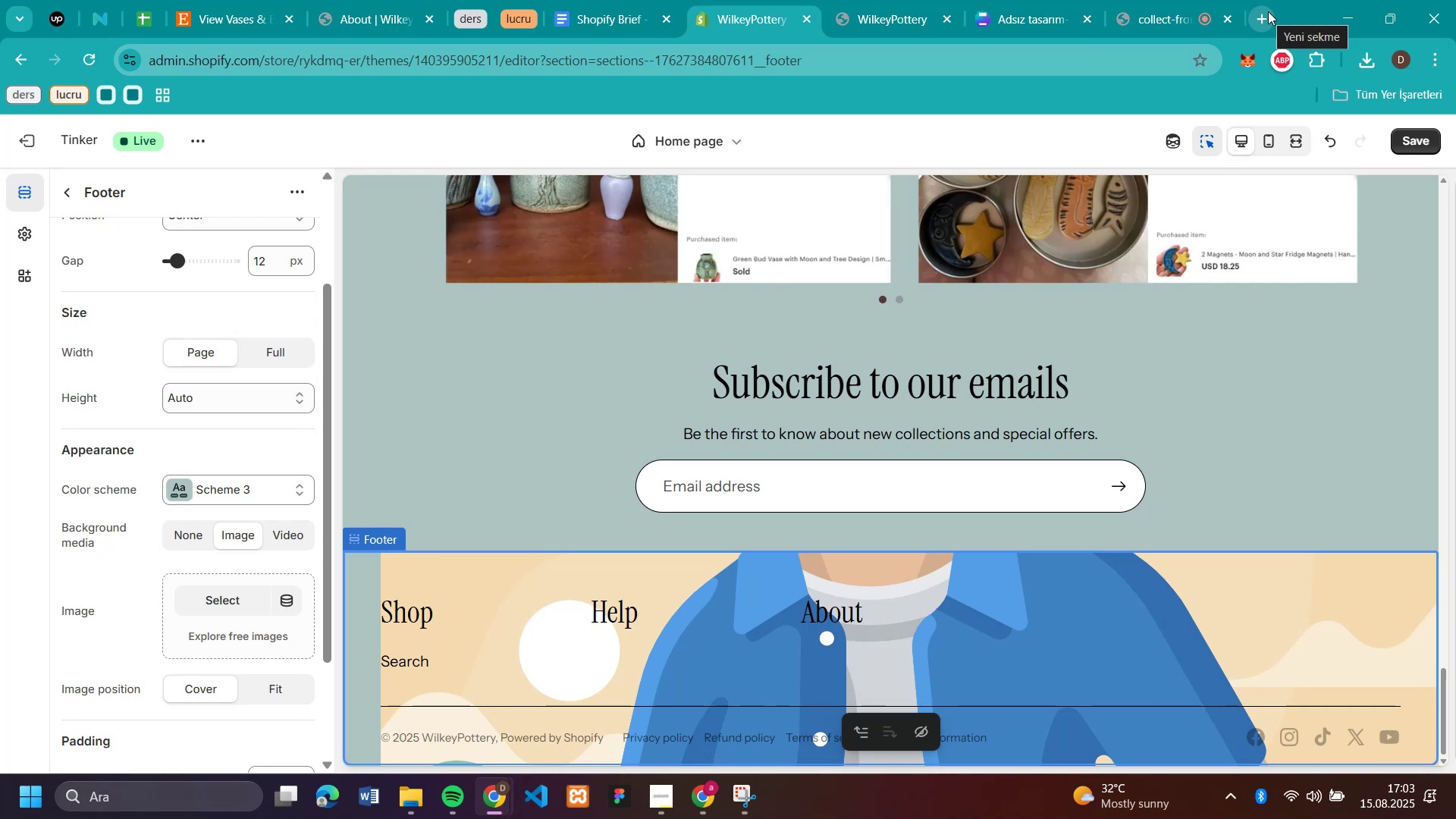 
left_click([1005, 17])
 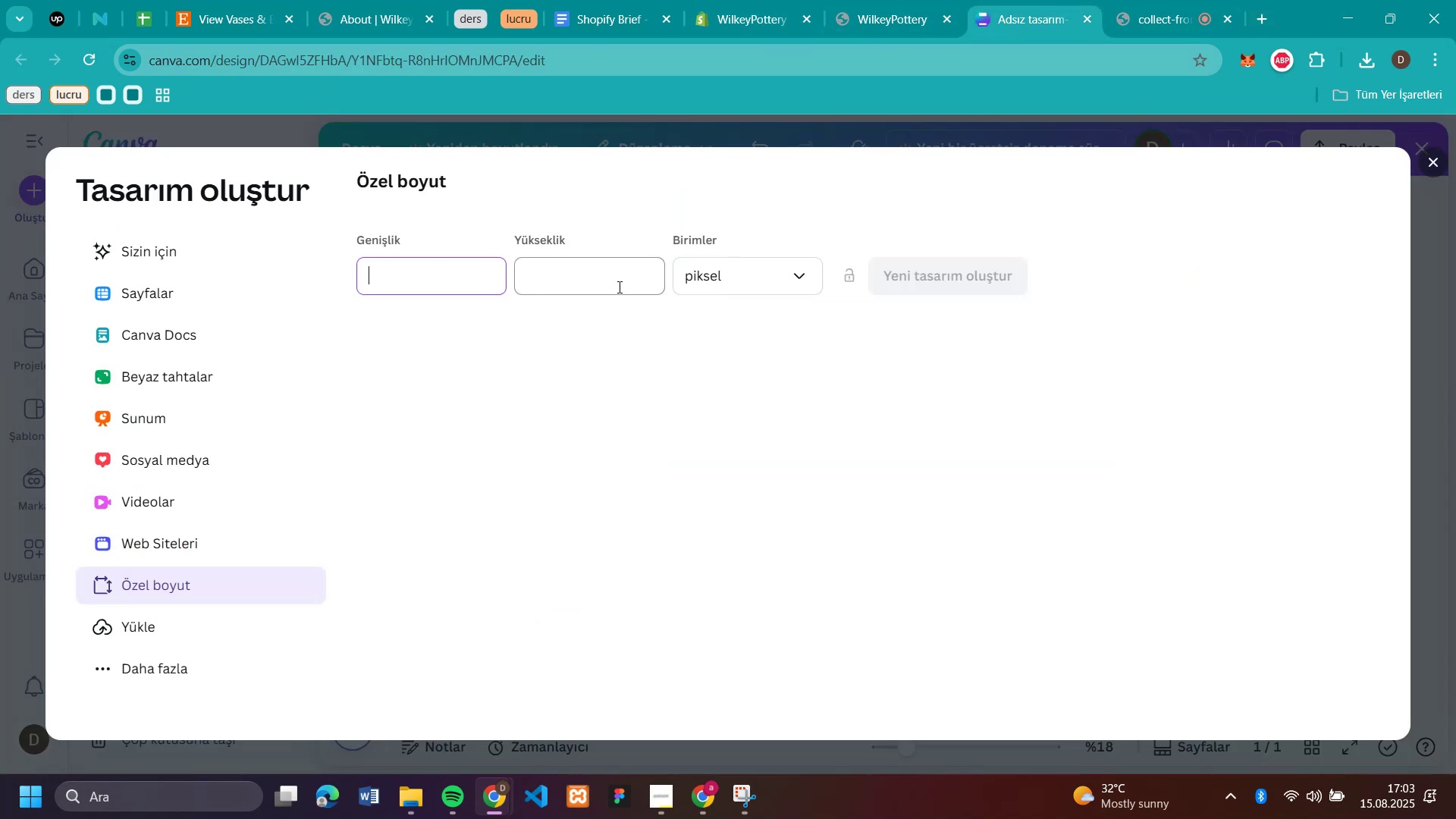 
left_click([618, 287])
 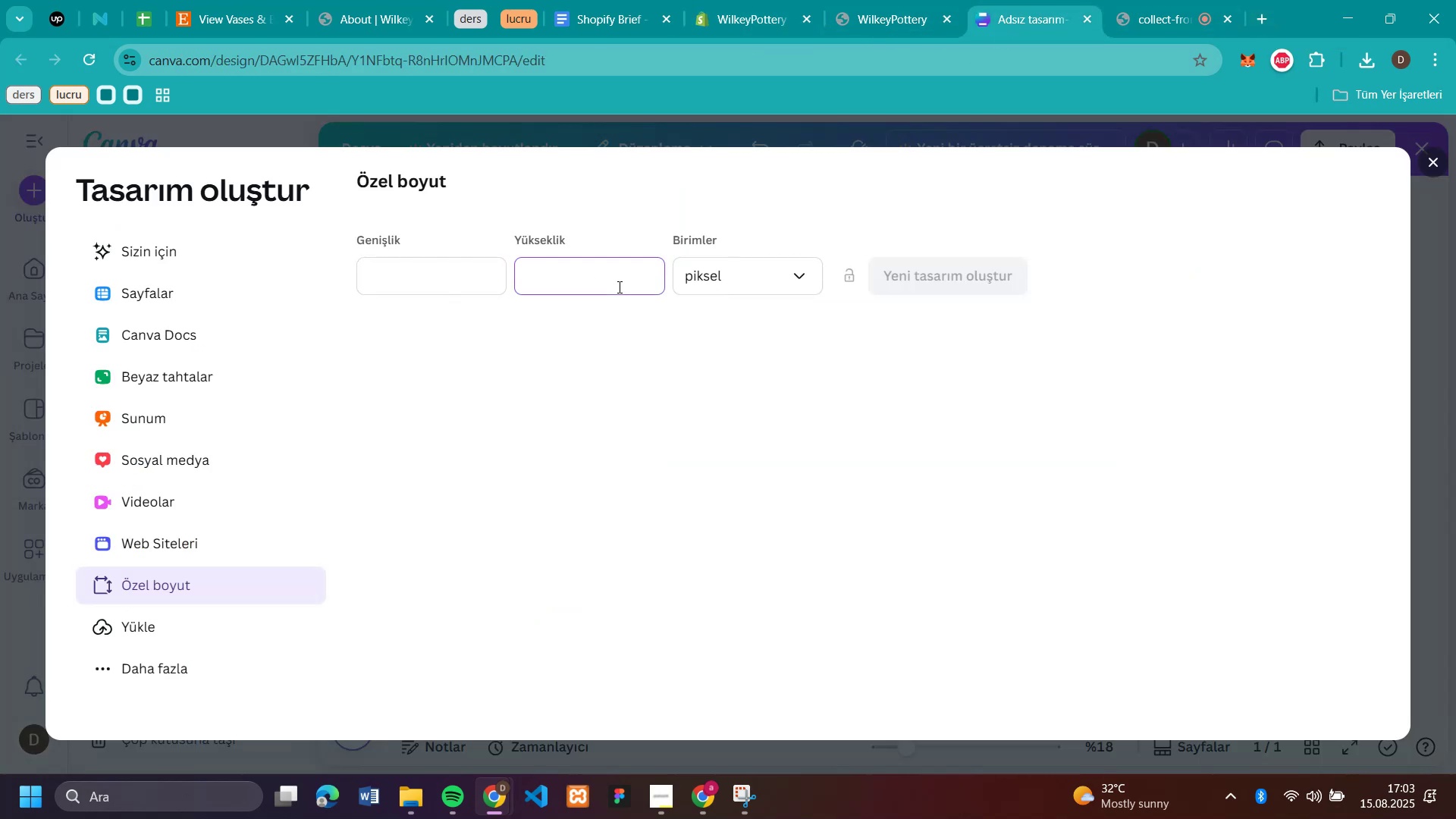 
type(500)
 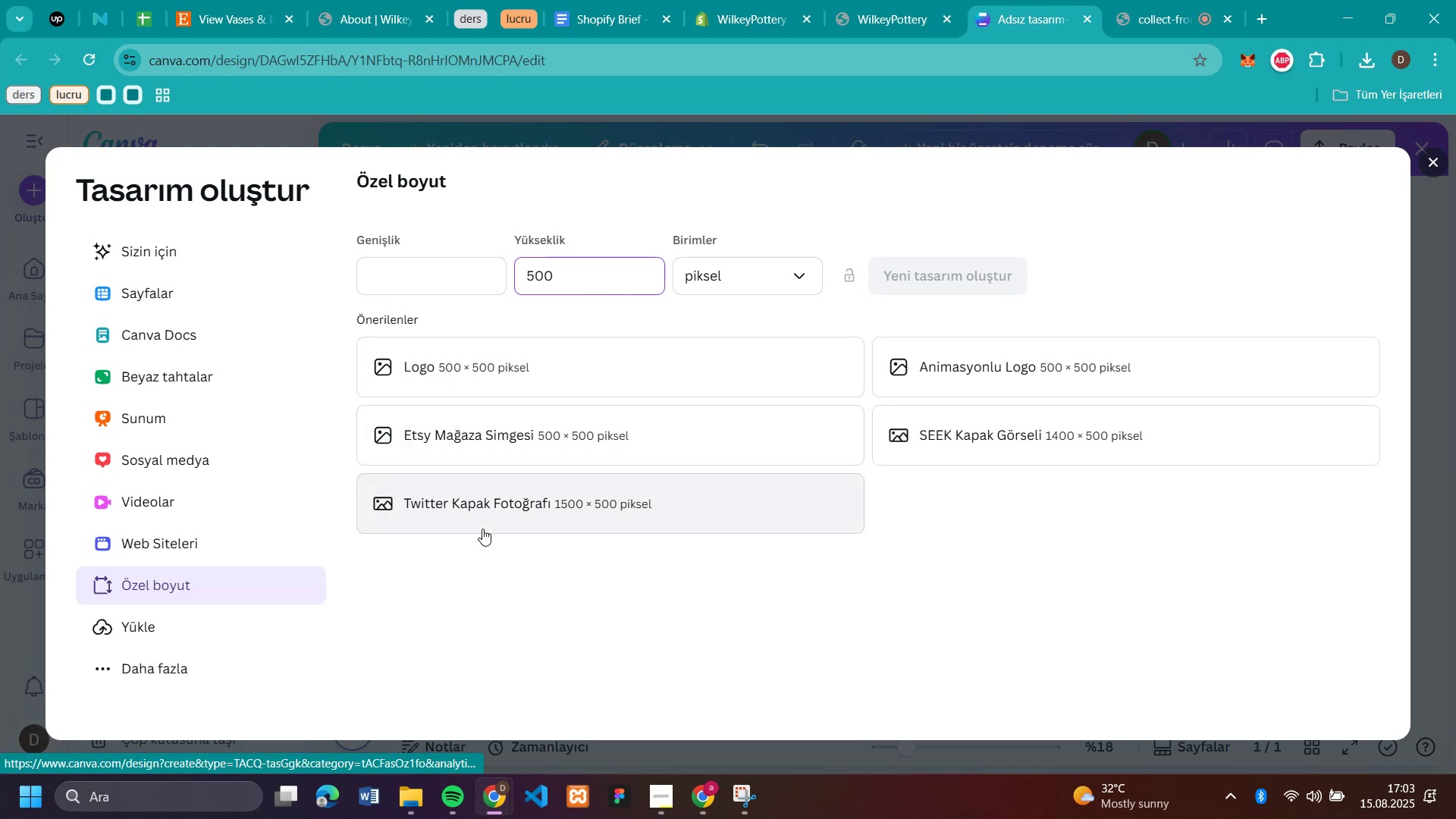 
wait(6.45)
 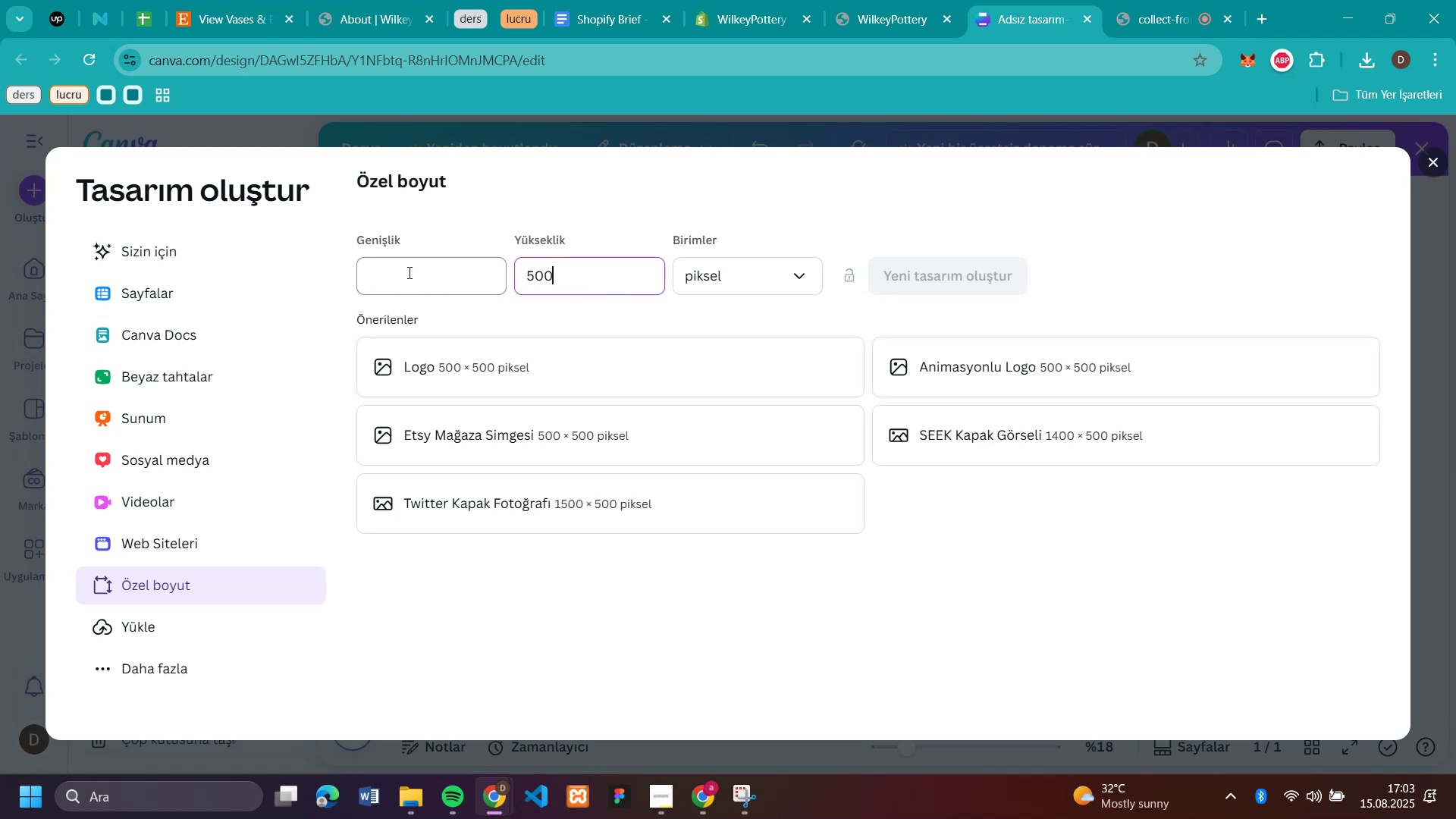 
left_click([417, 286])
 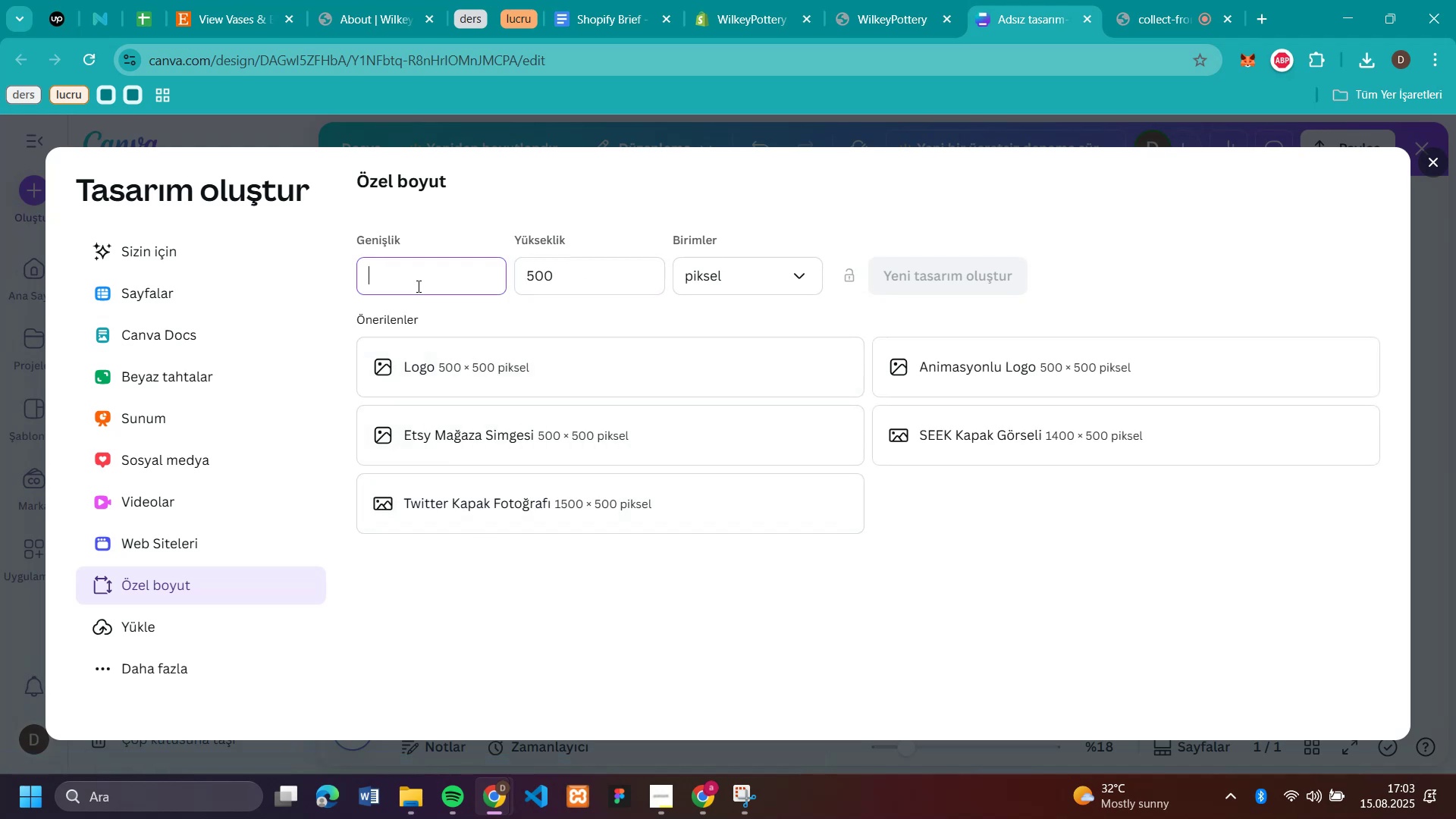 
type(2000)
 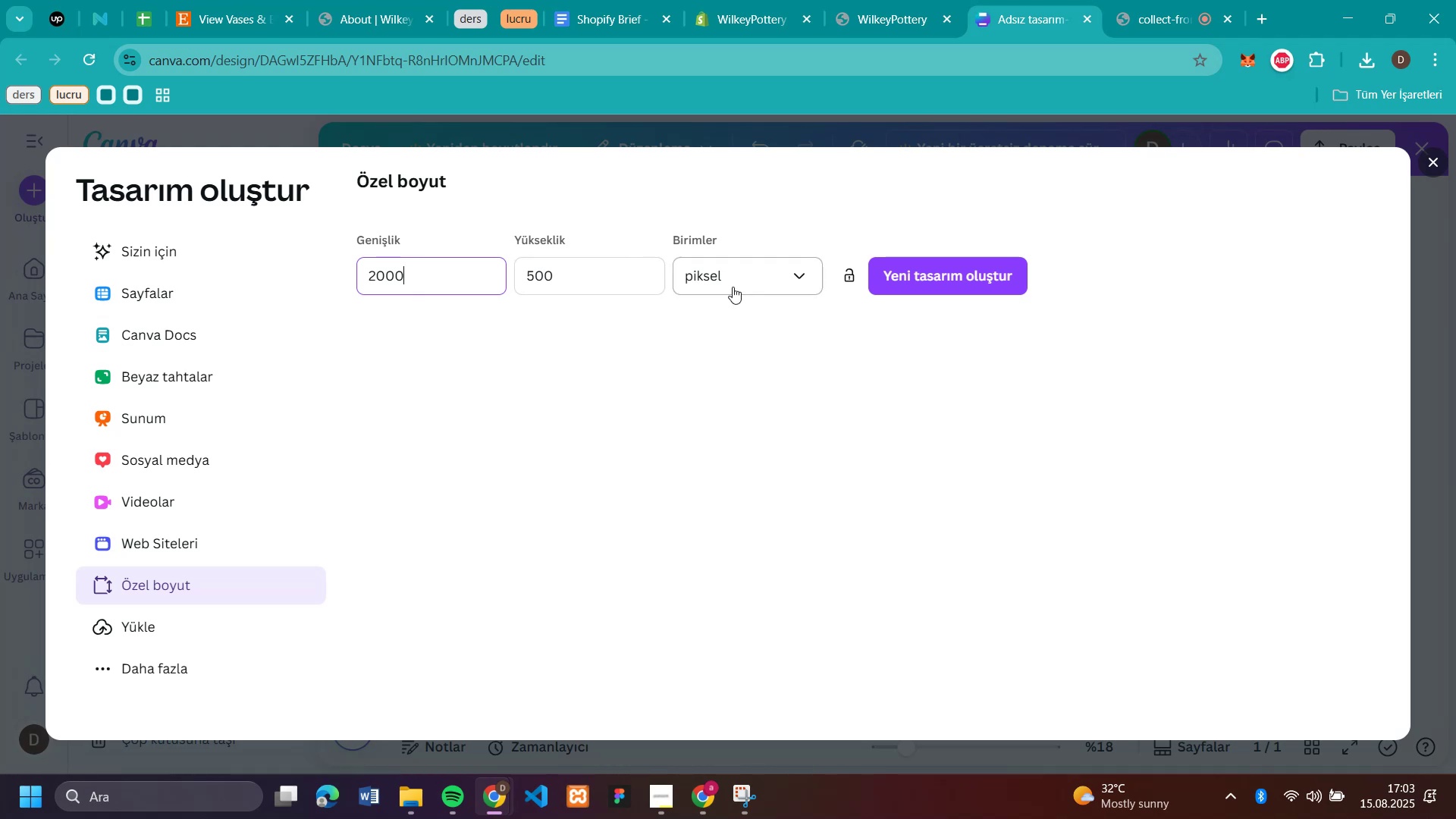 
left_click([965, 281])
 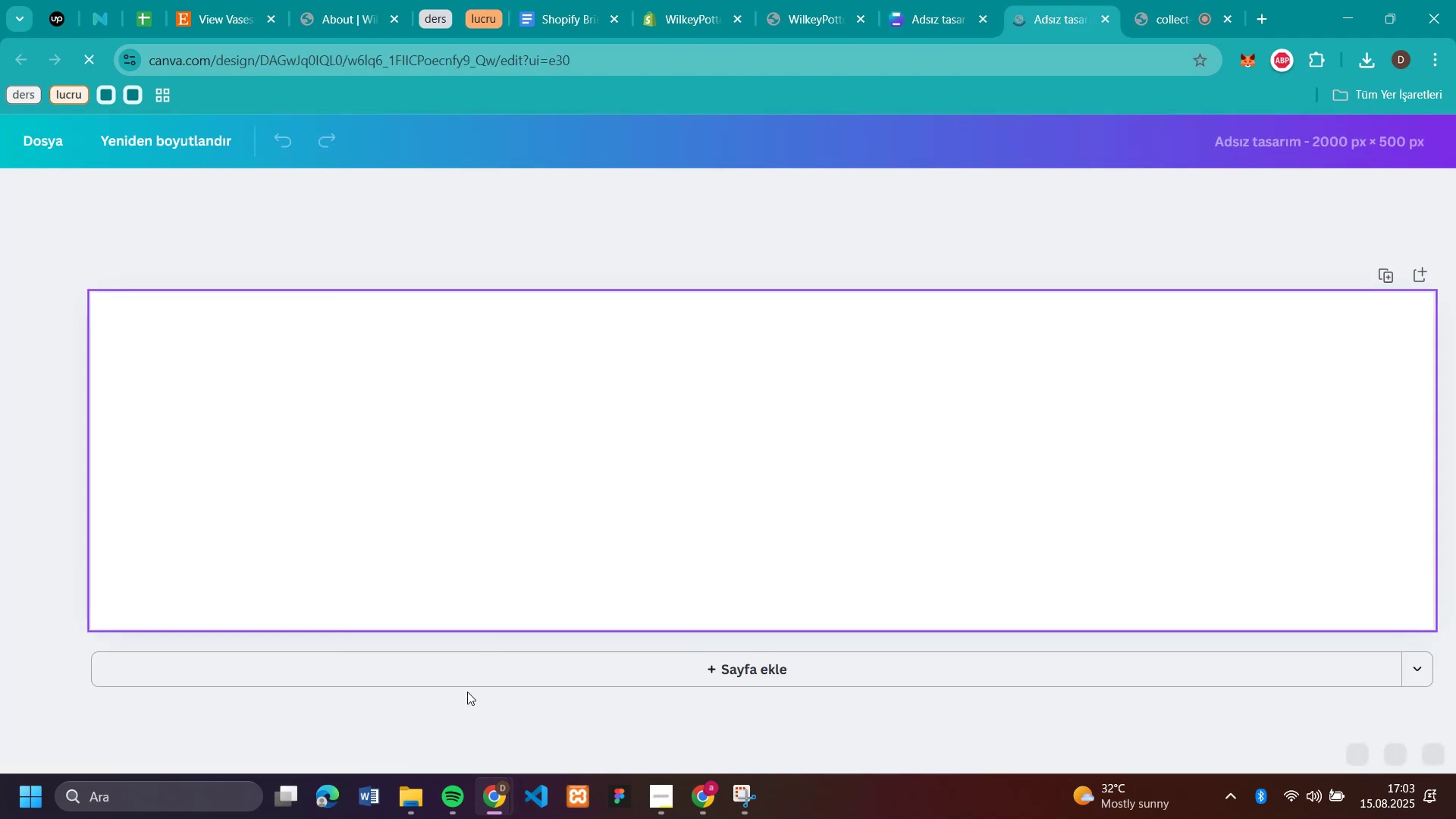 
wait(8.11)
 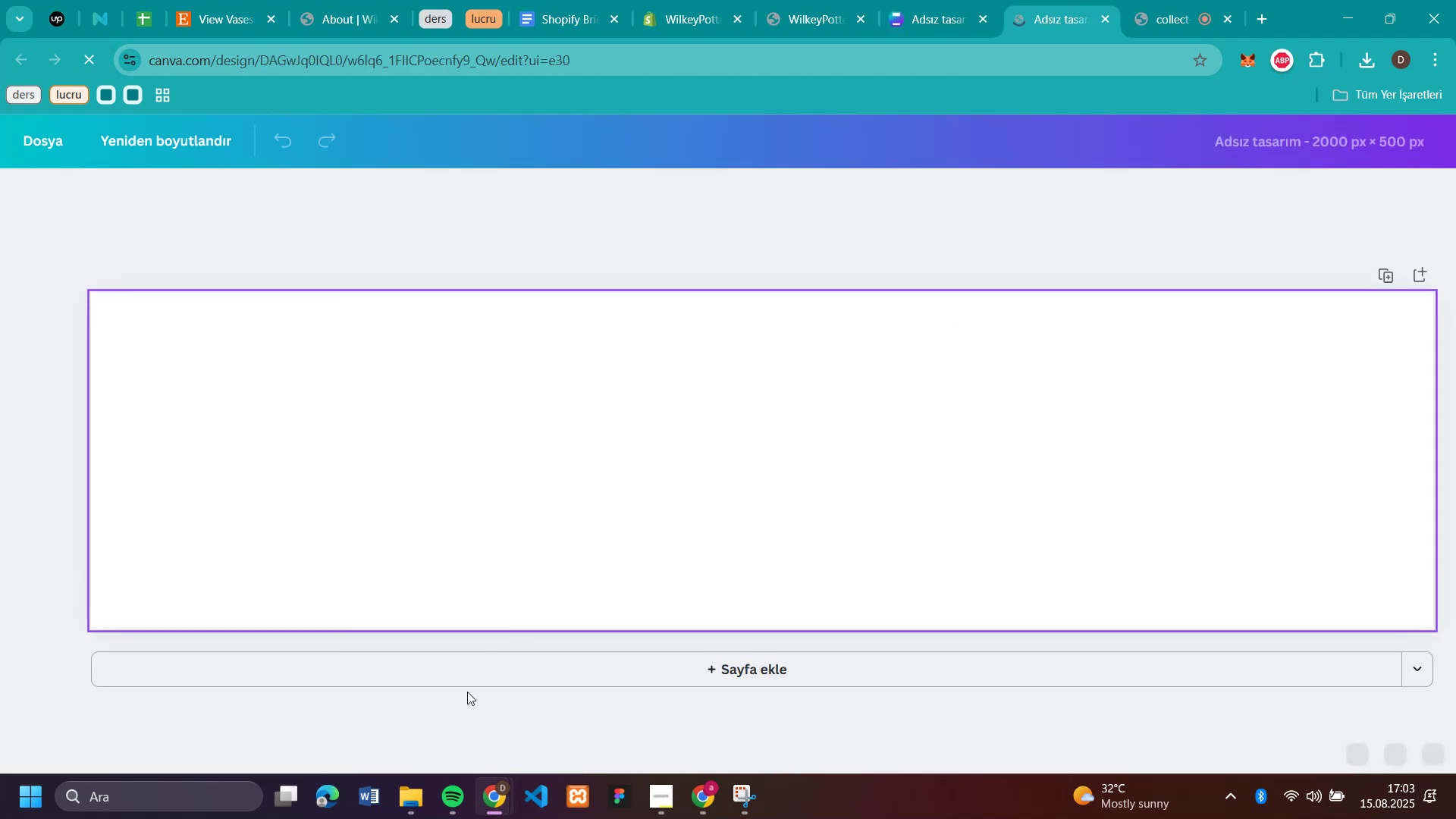 
left_click([682, 20])
 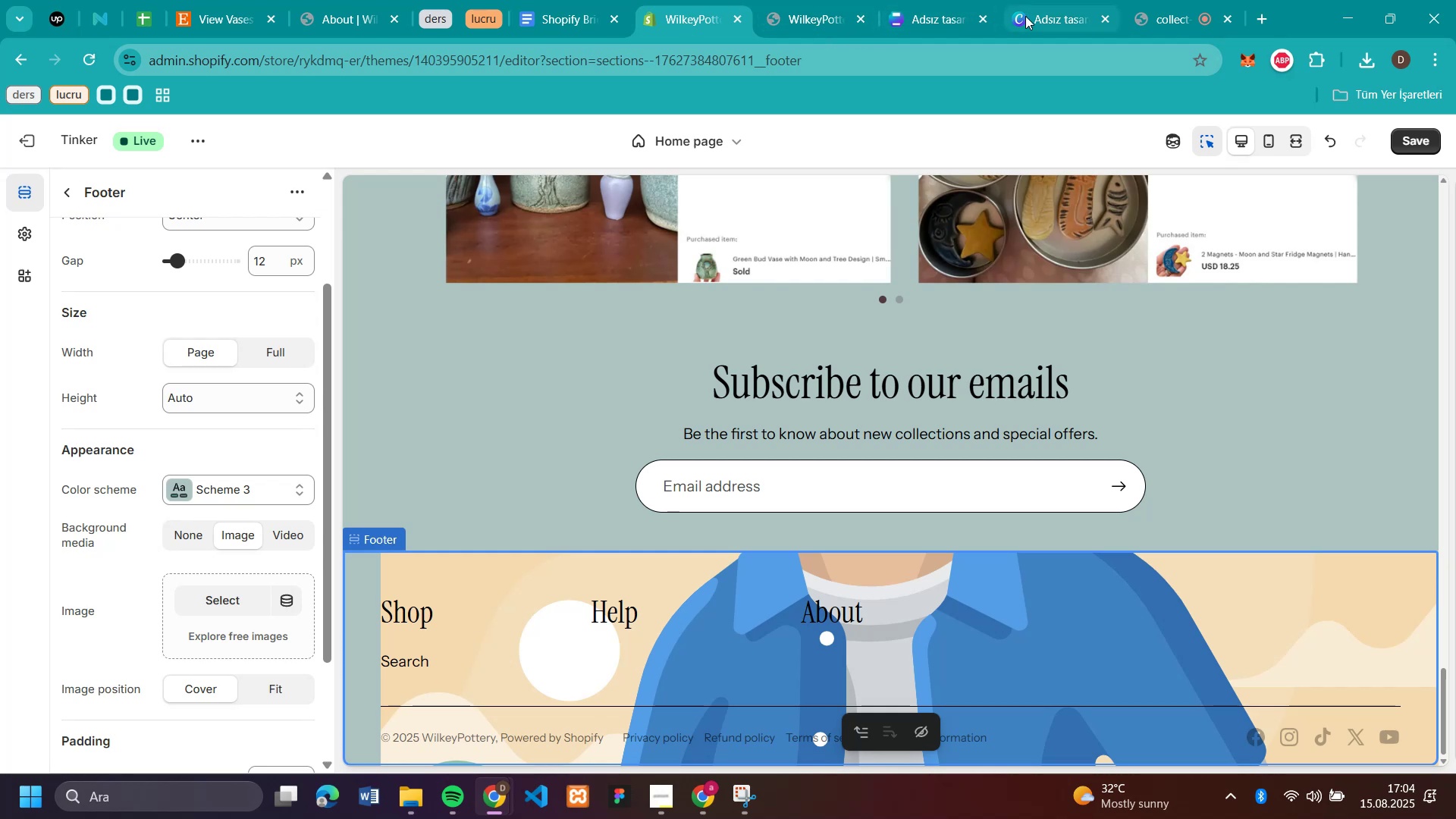 
left_click([1036, 18])
 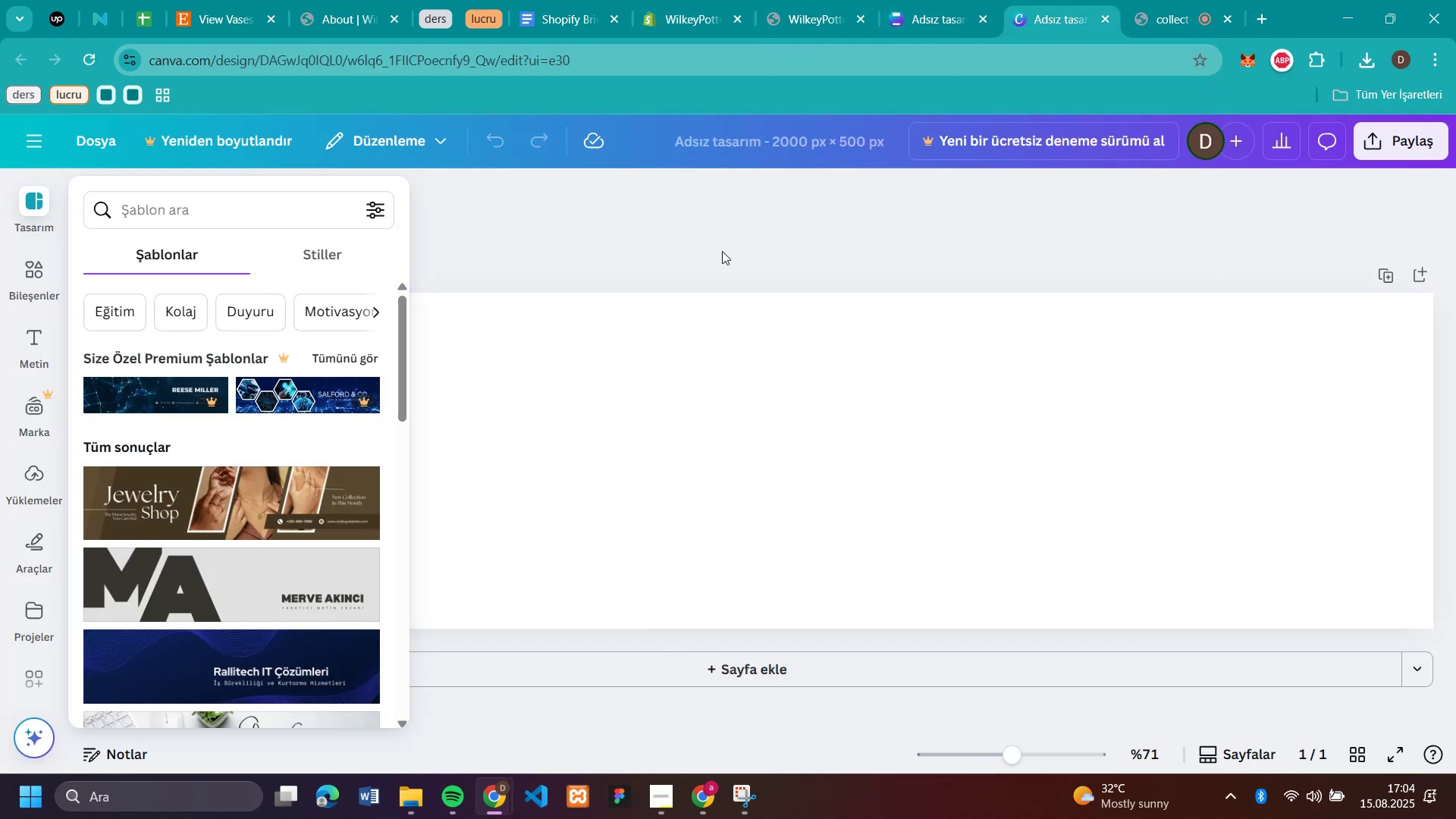 
left_click([721, 249])
 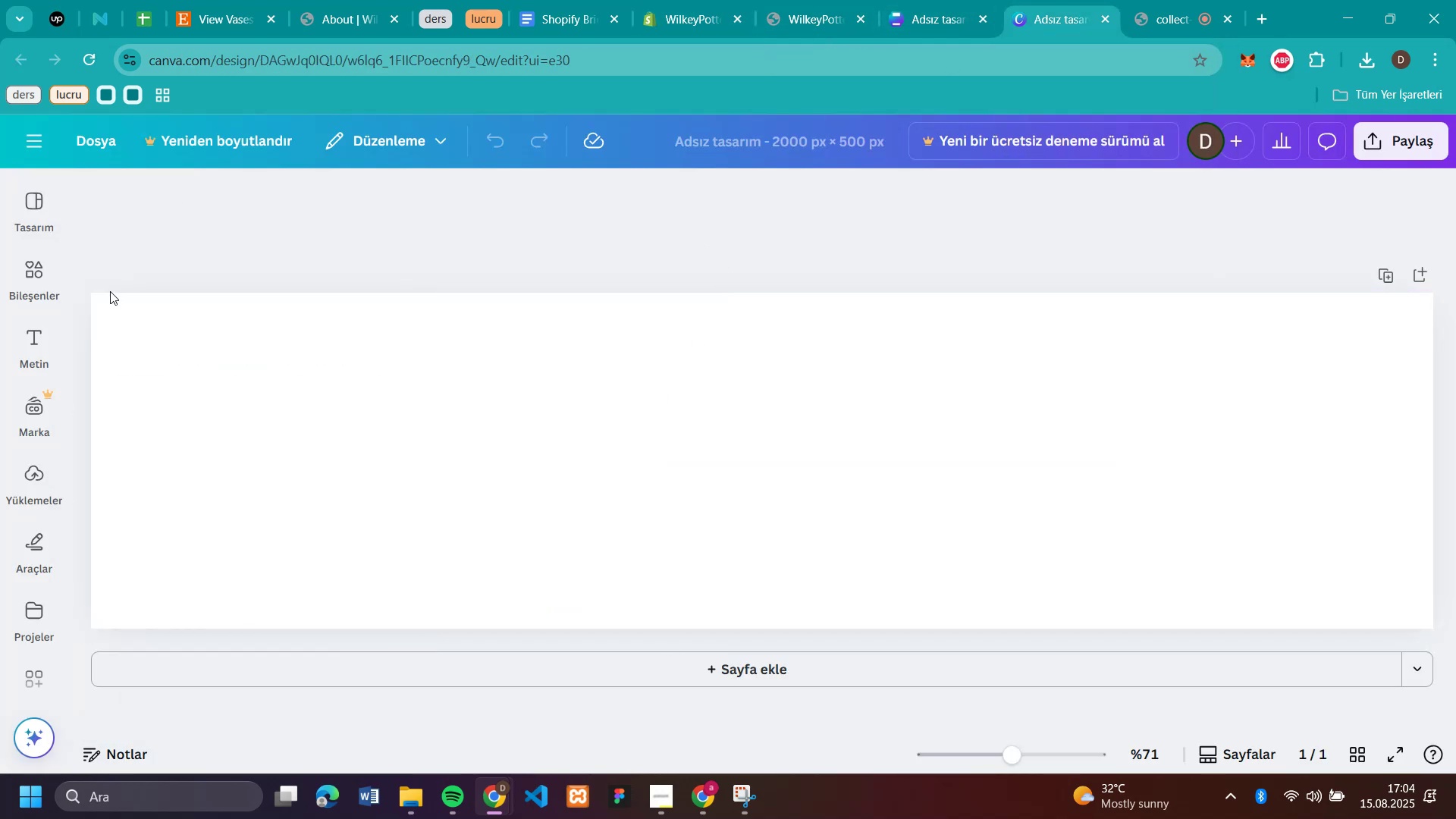 
left_click([25, 292])
 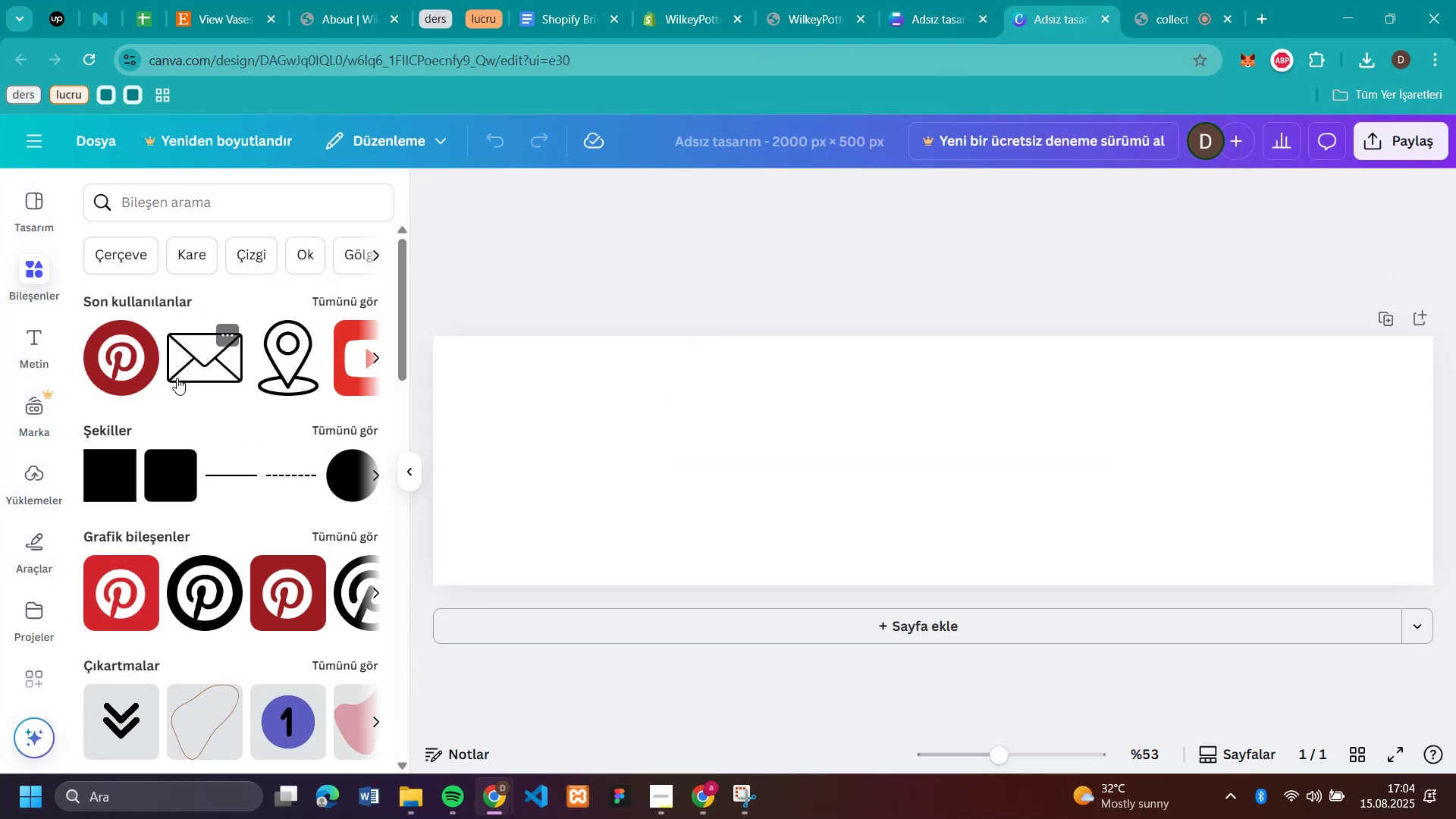 
left_click([660, 397])
 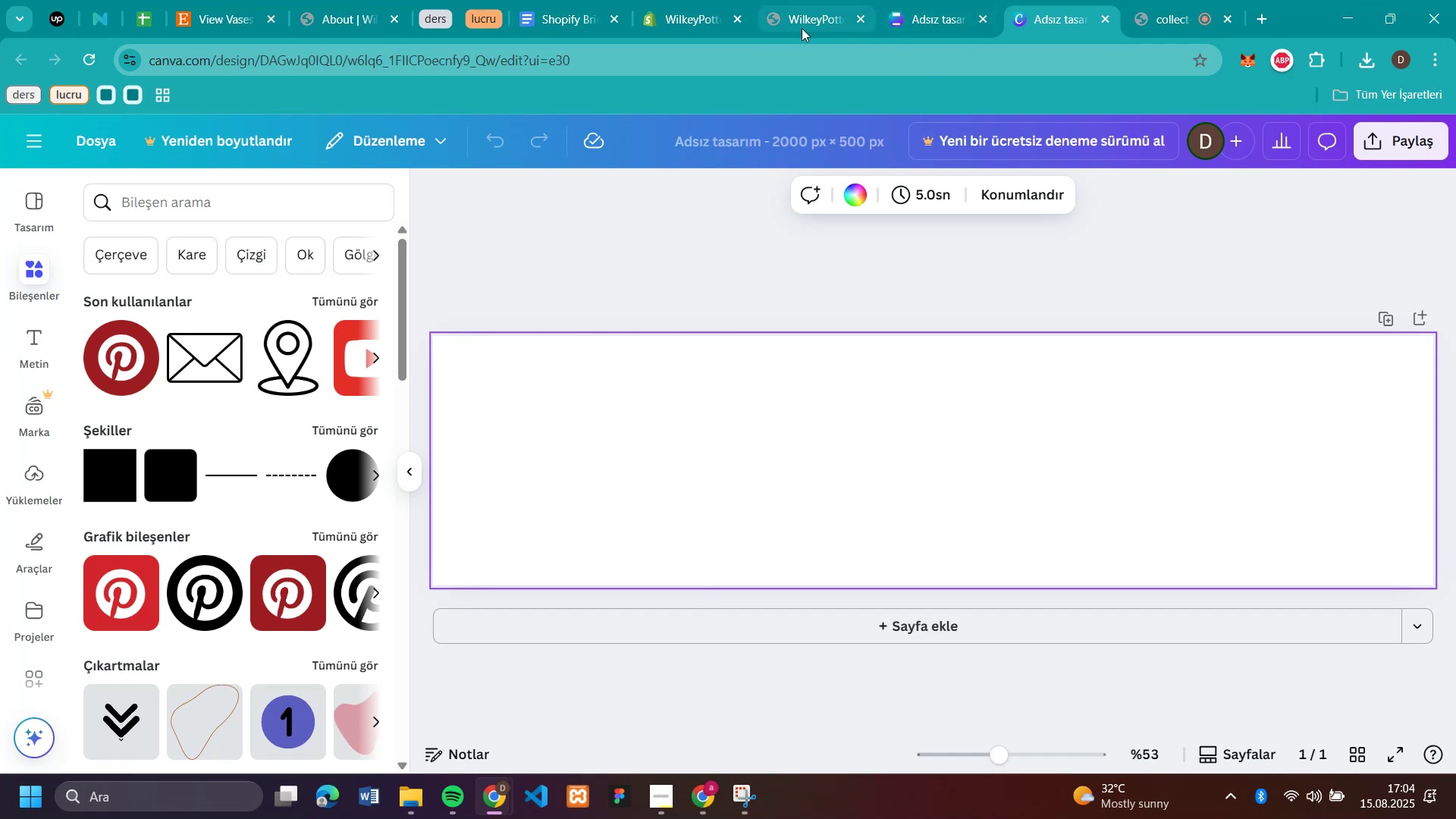 
left_click([689, 19])
 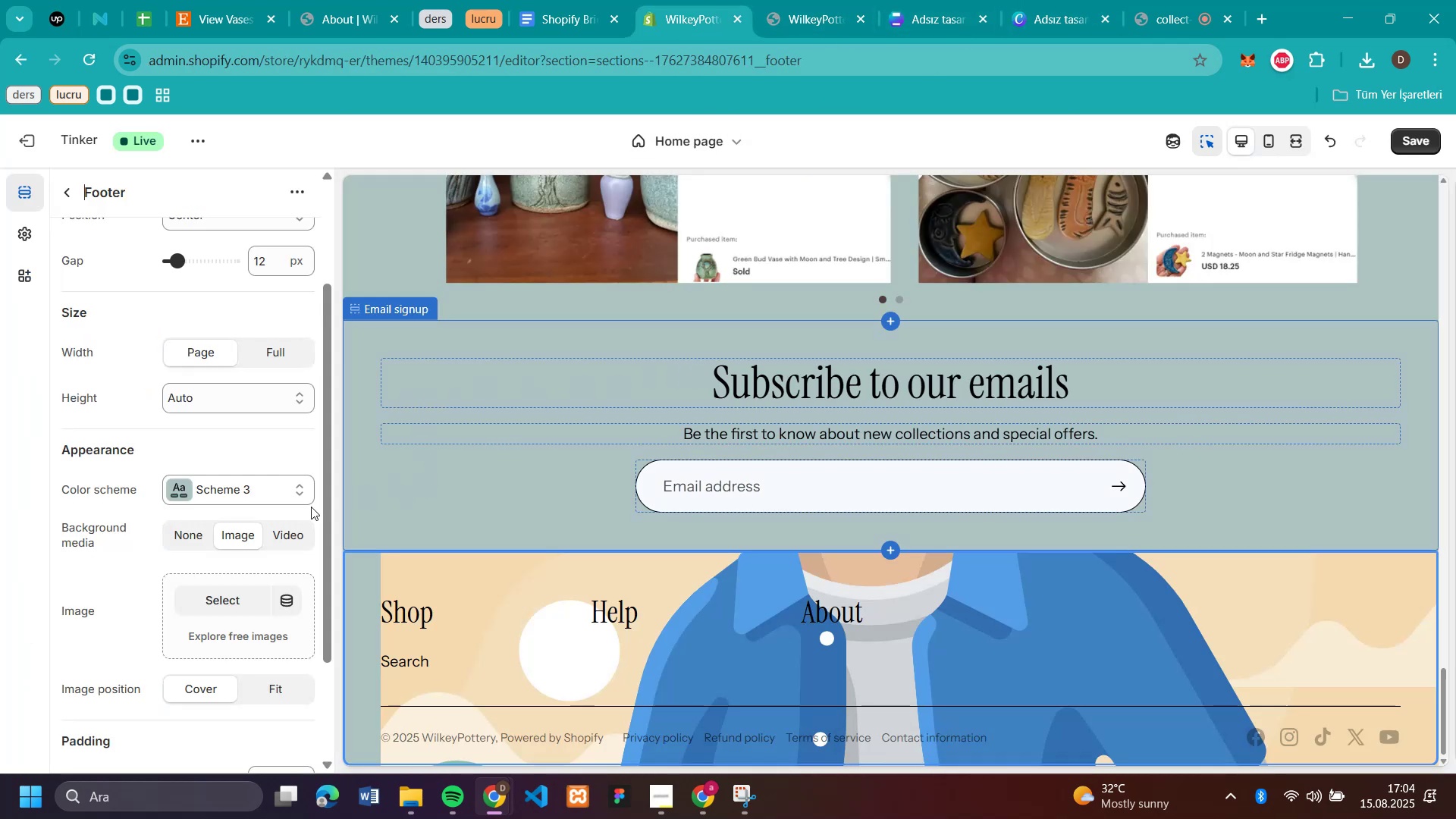 
left_click([240, 488])
 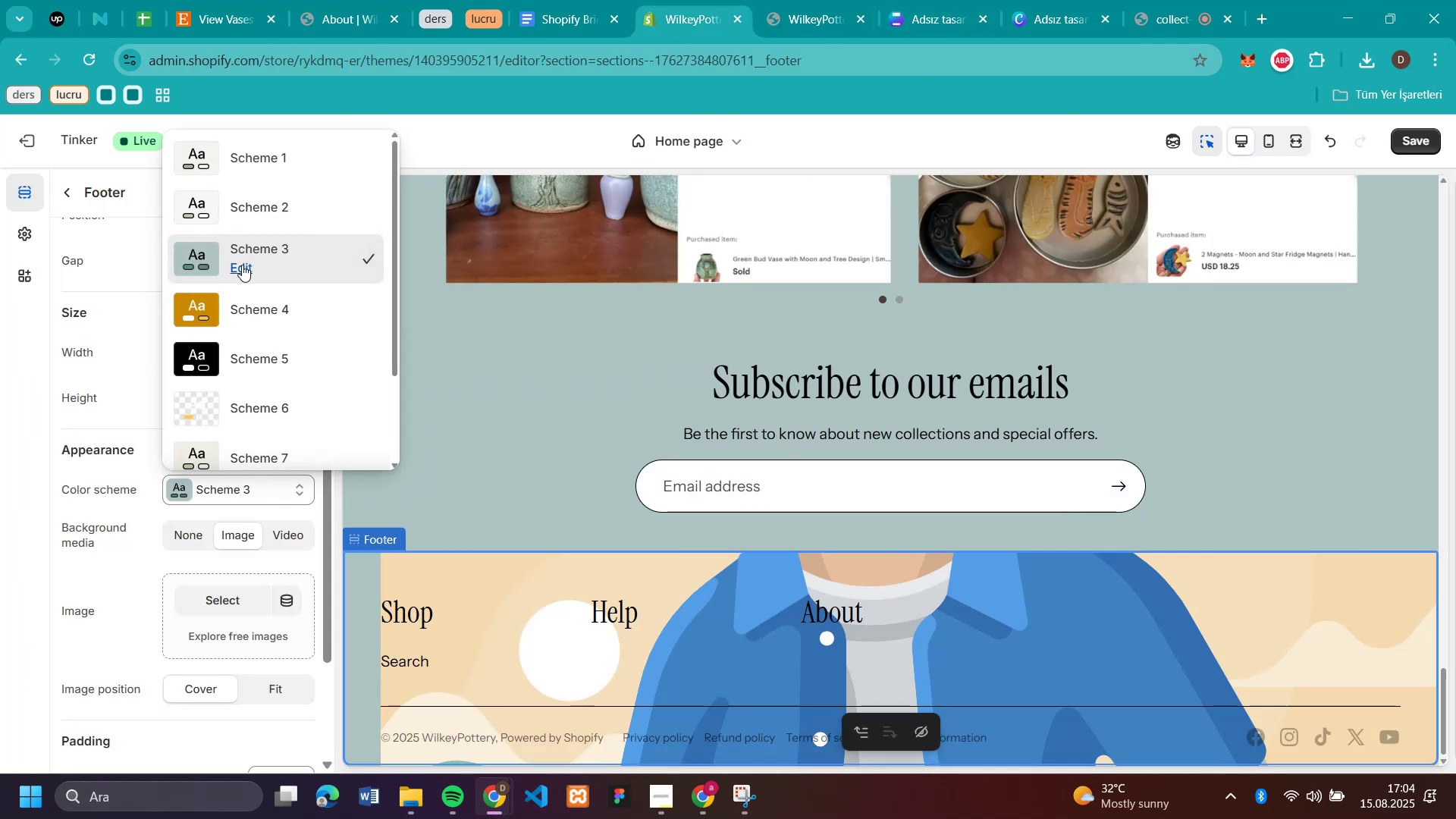 
left_click([242, 265])
 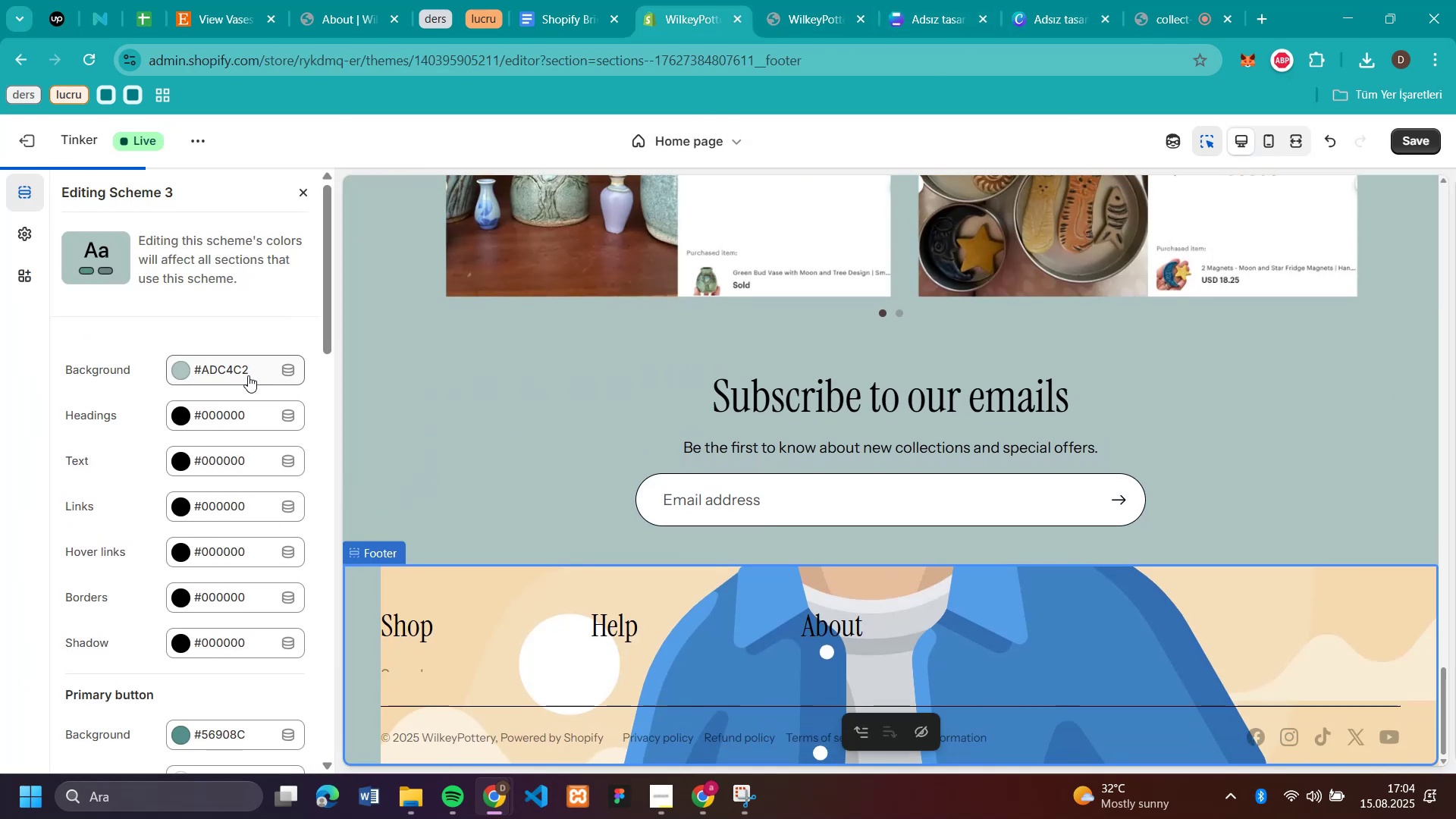 
left_click([247, 375])
 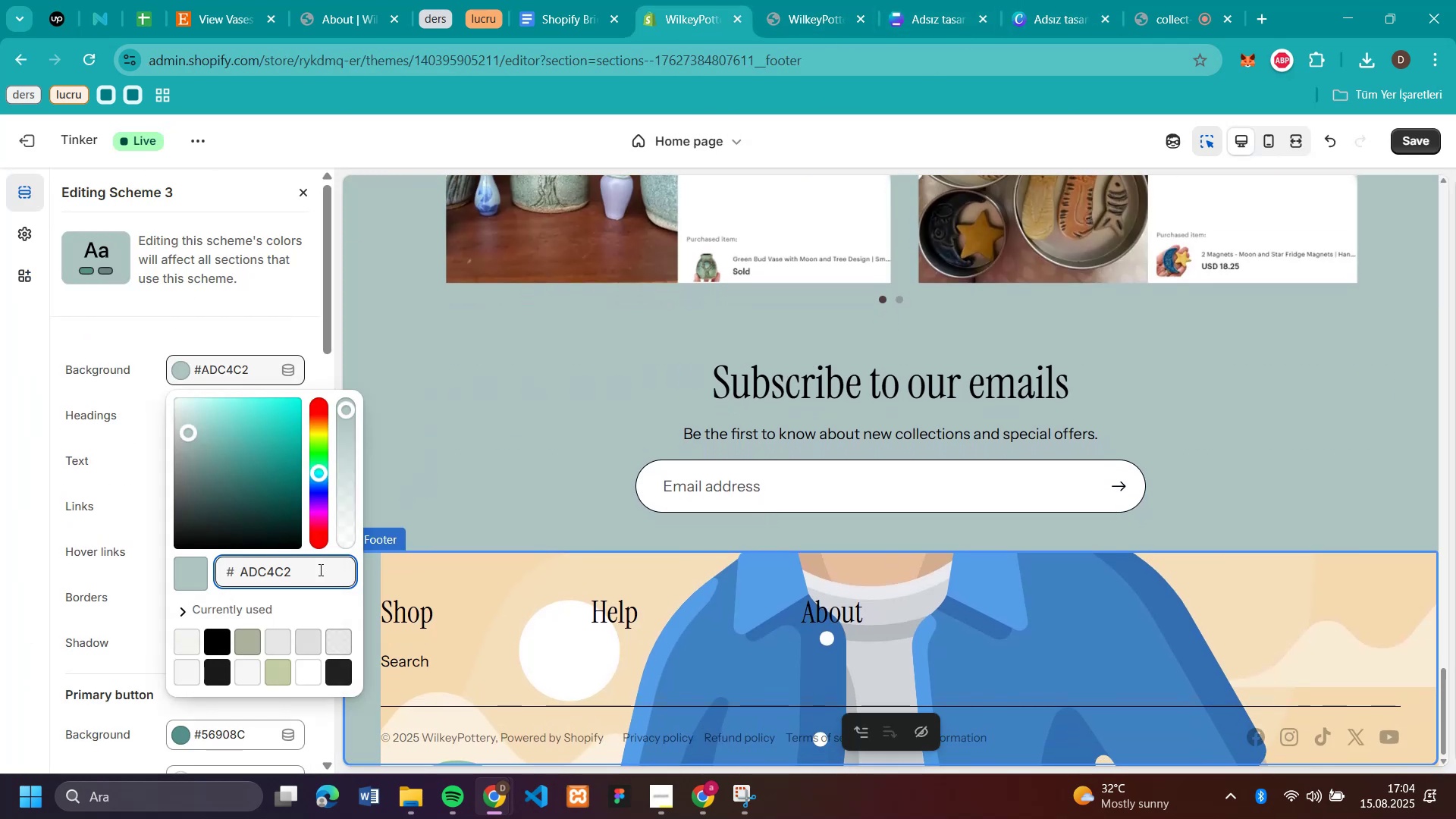 
left_click_drag(start_coordinate=[299, 574], to_coordinate=[218, 585])
 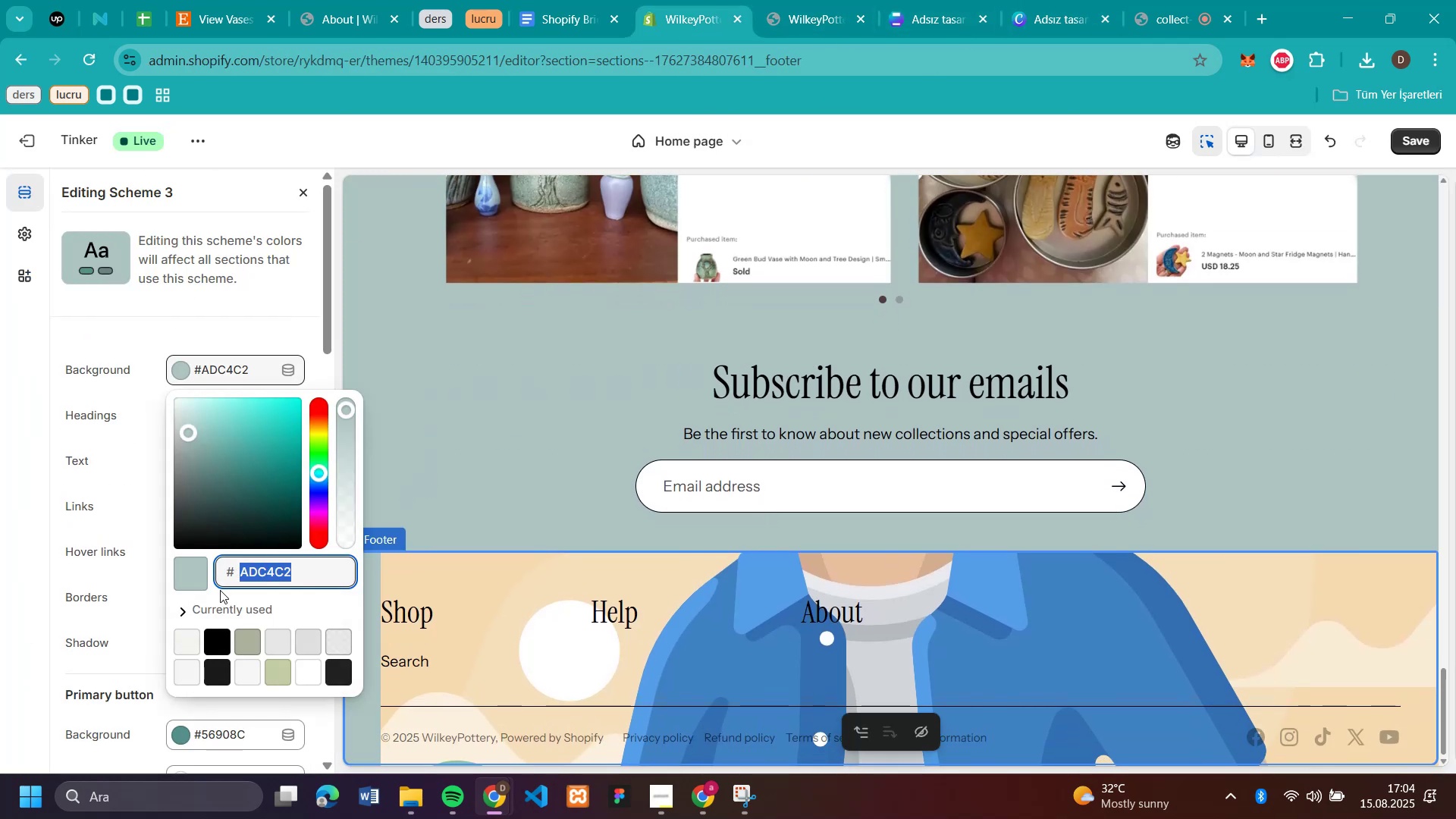 
key(Control+C)
 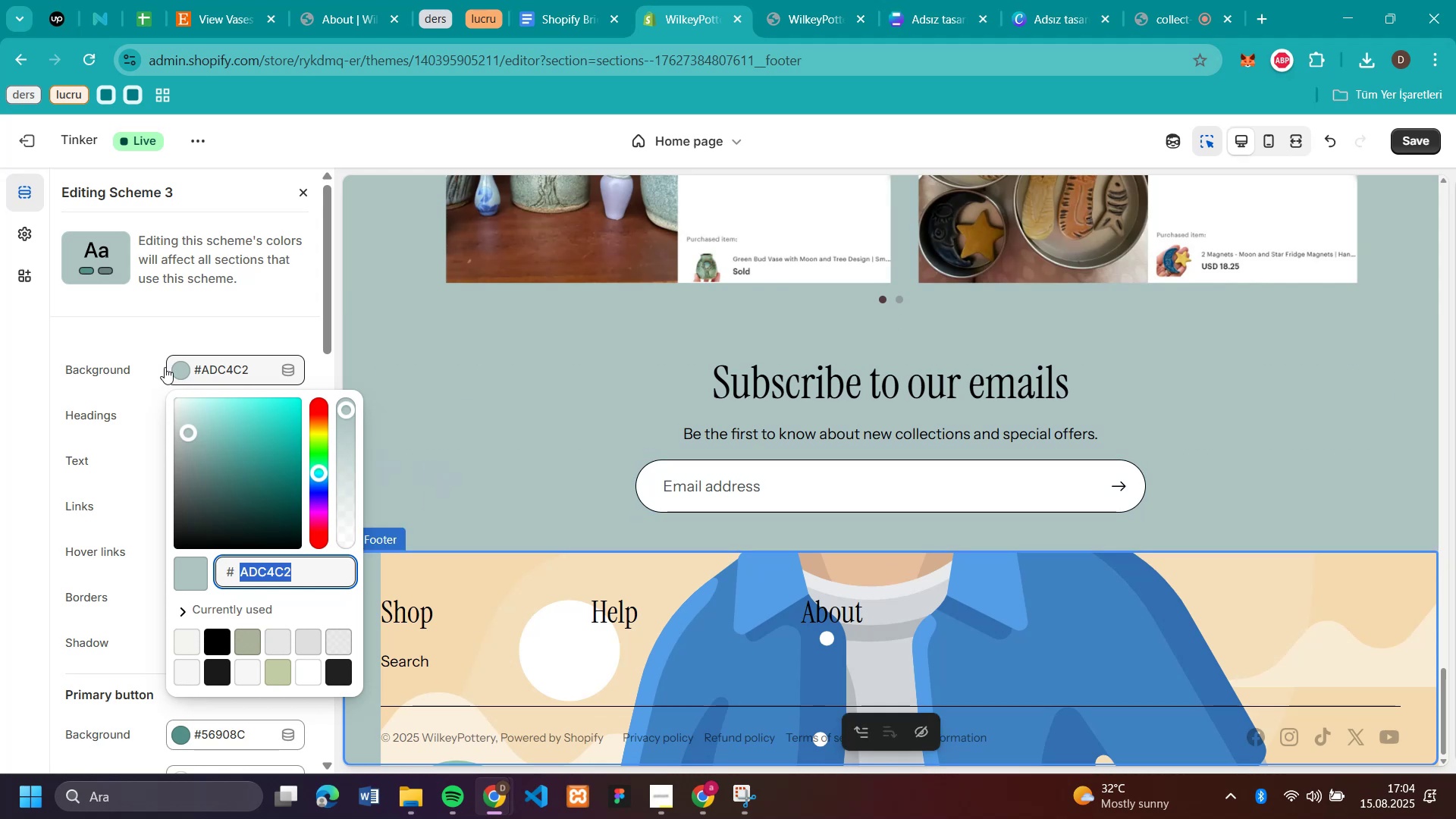 
left_click([90, 339])
 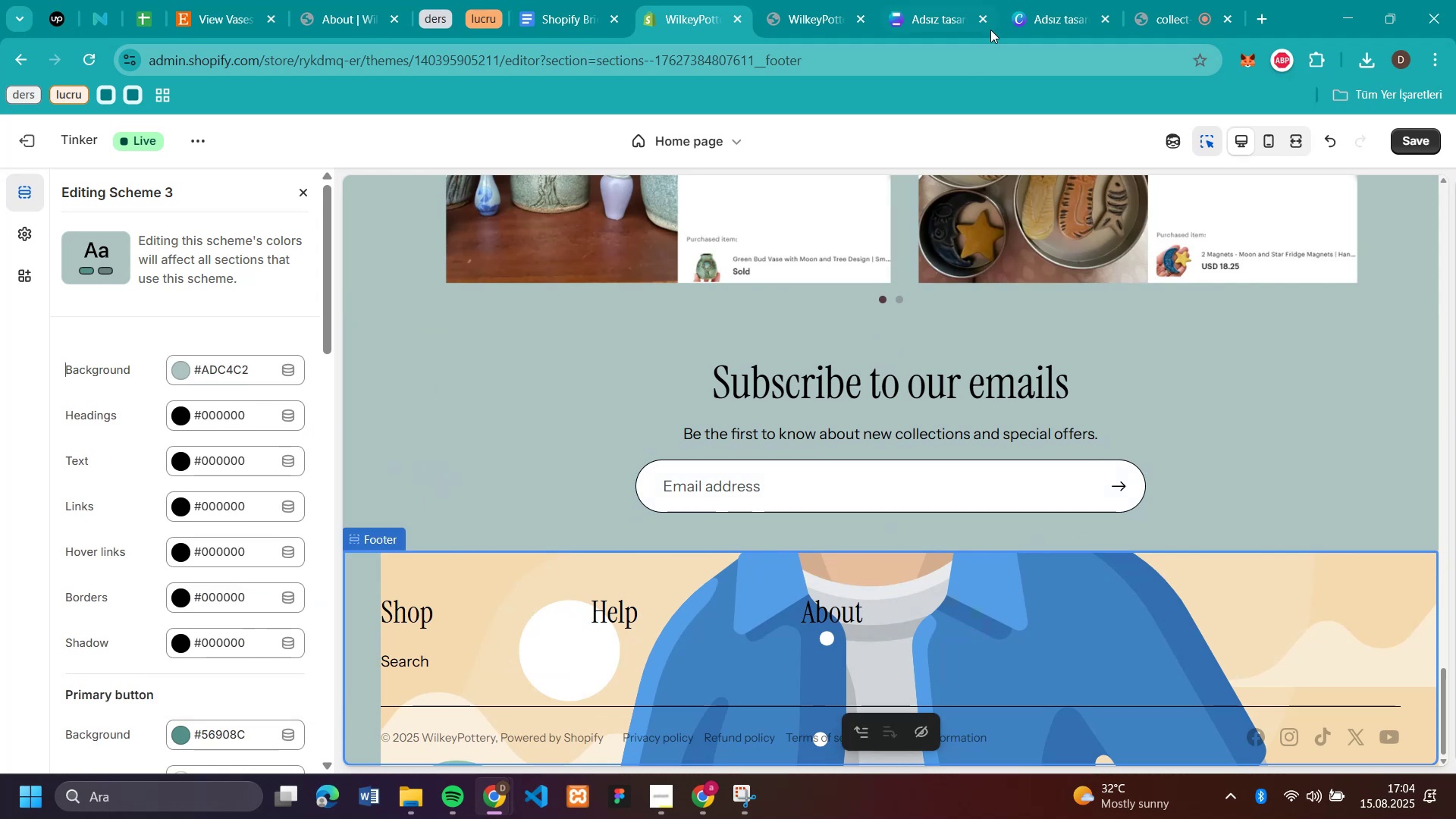 
left_click([1055, 18])
 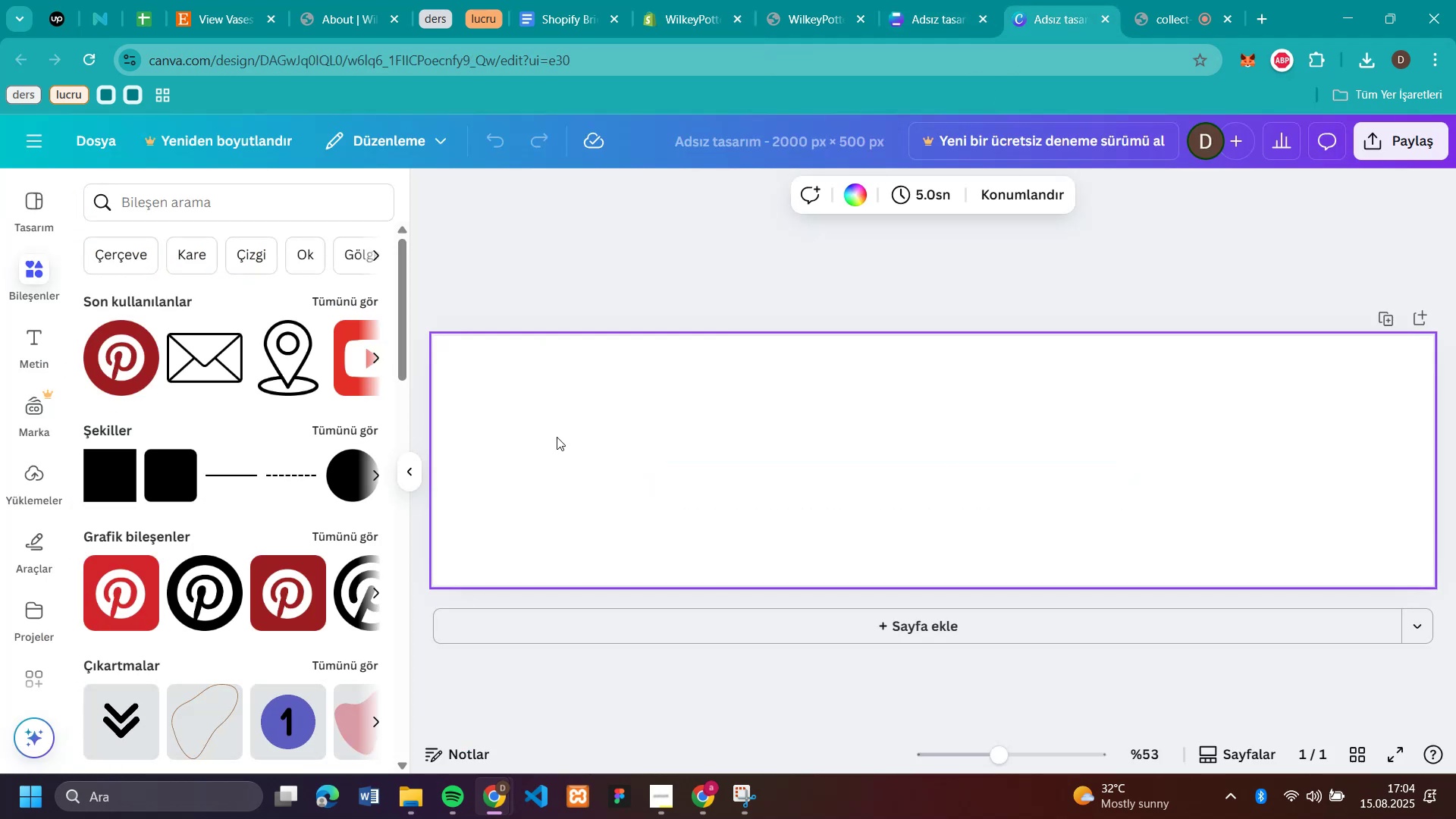 
left_click([560, 448])
 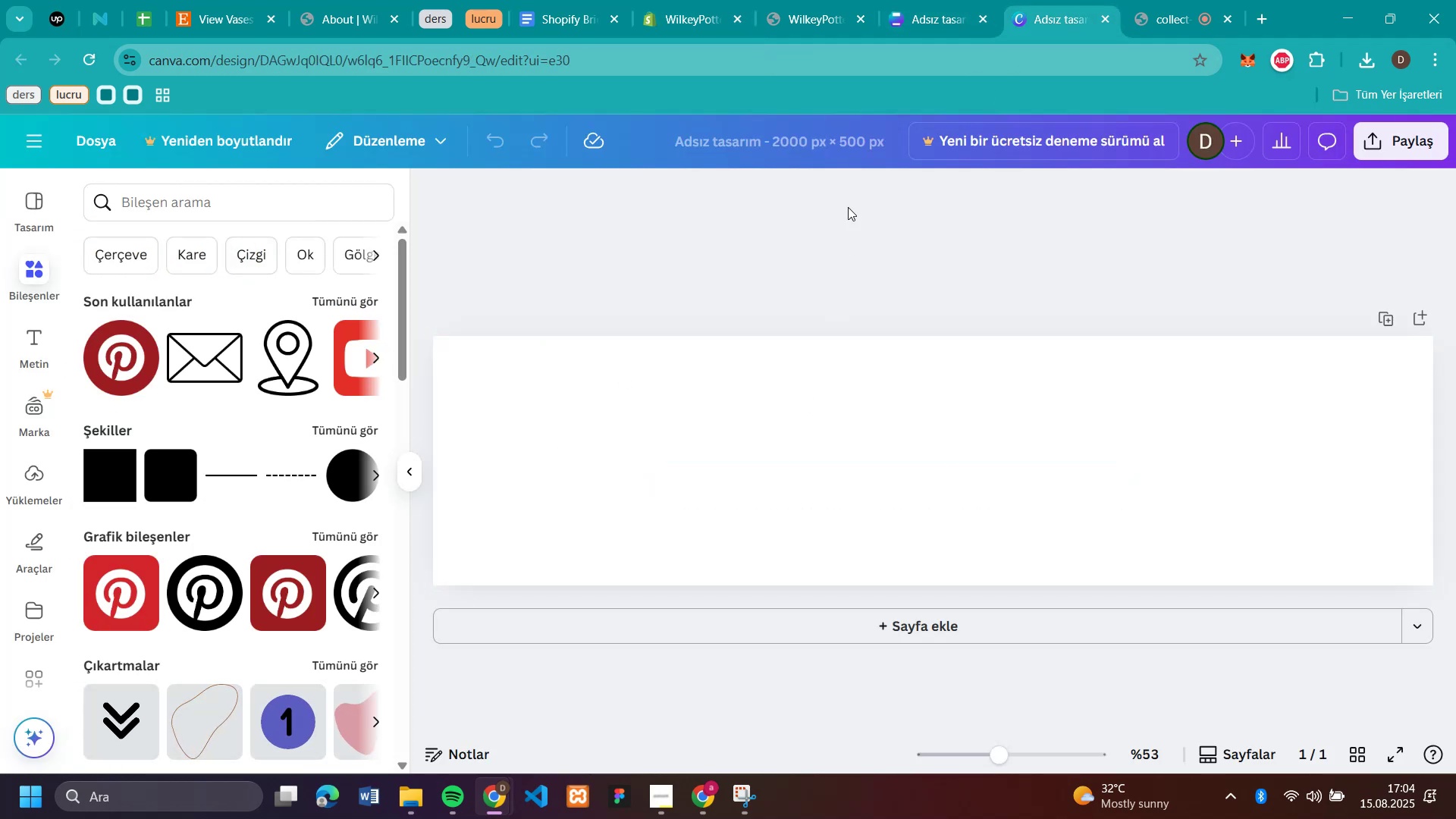 
left_click([725, 448])
 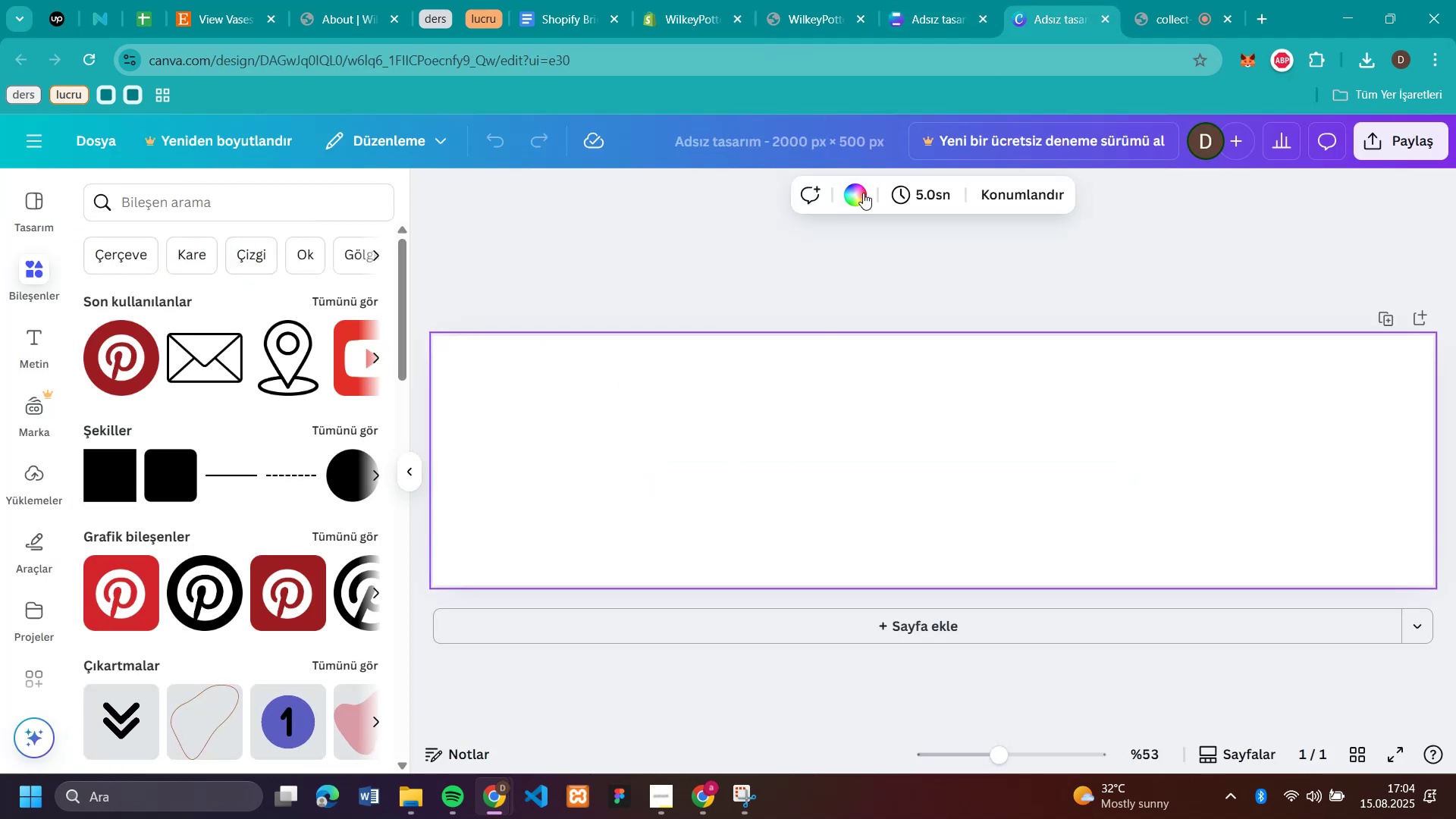 
left_click([861, 193])
 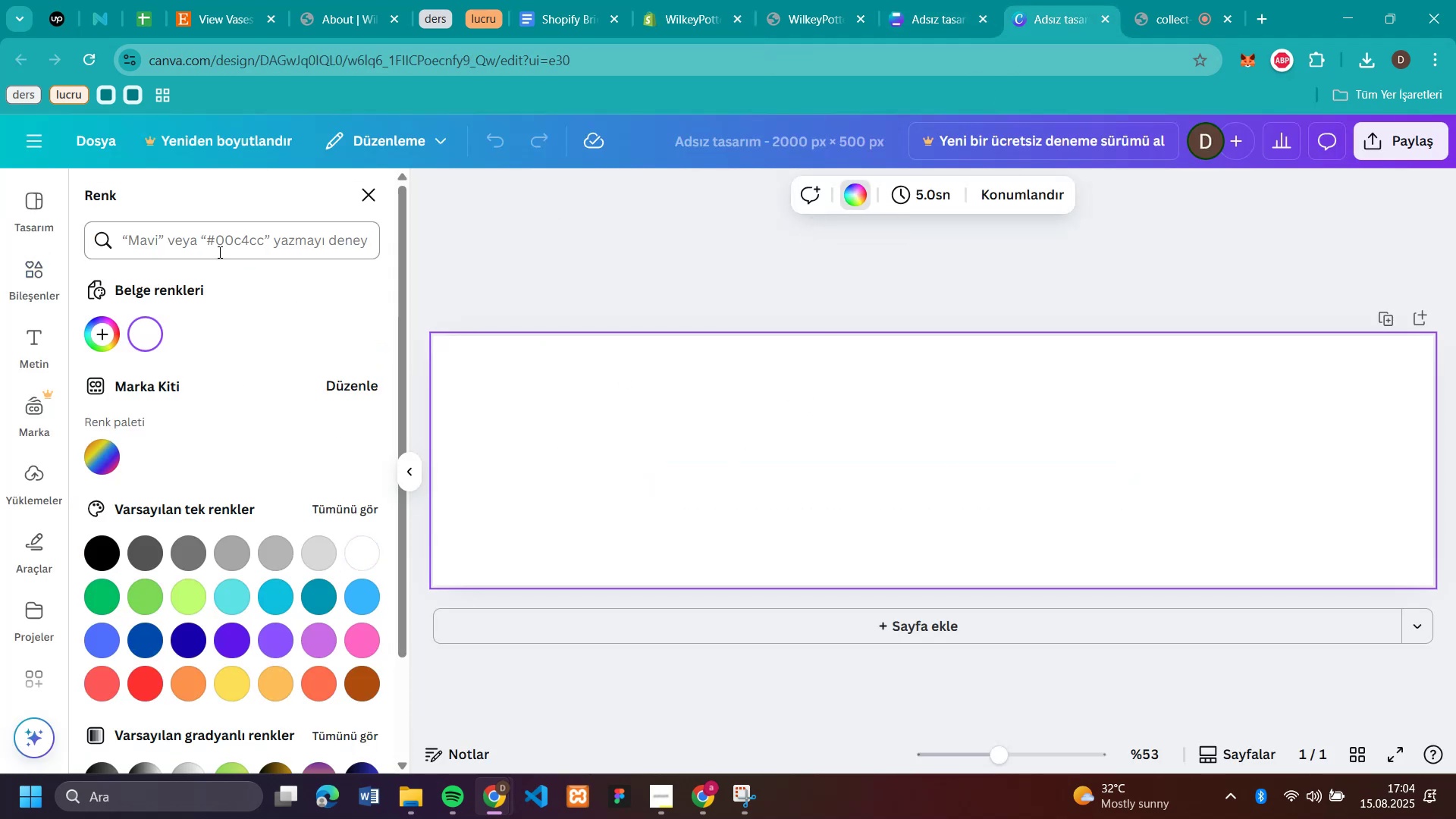 
left_click([224, 243])
 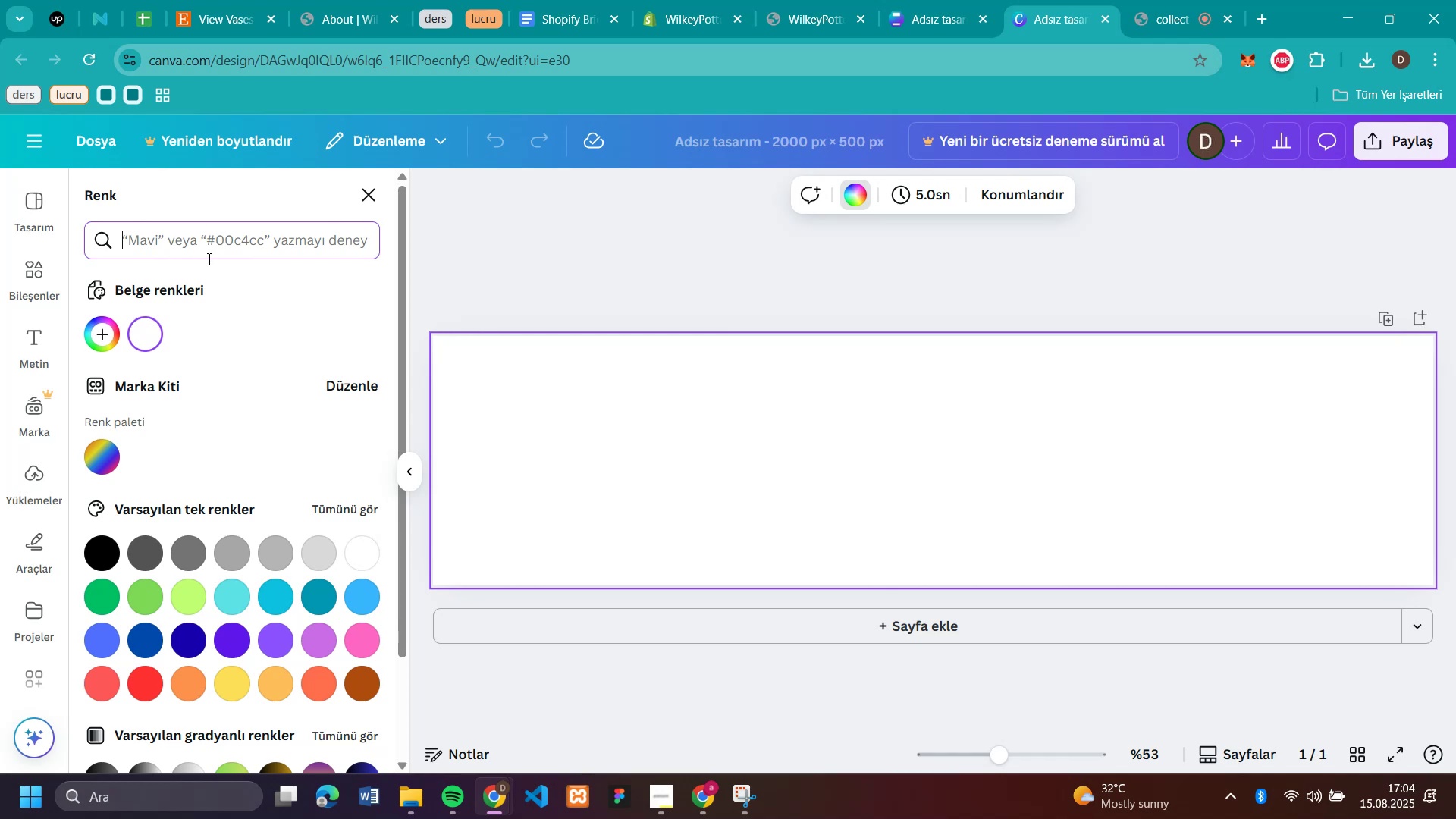 
key(Control+V)
 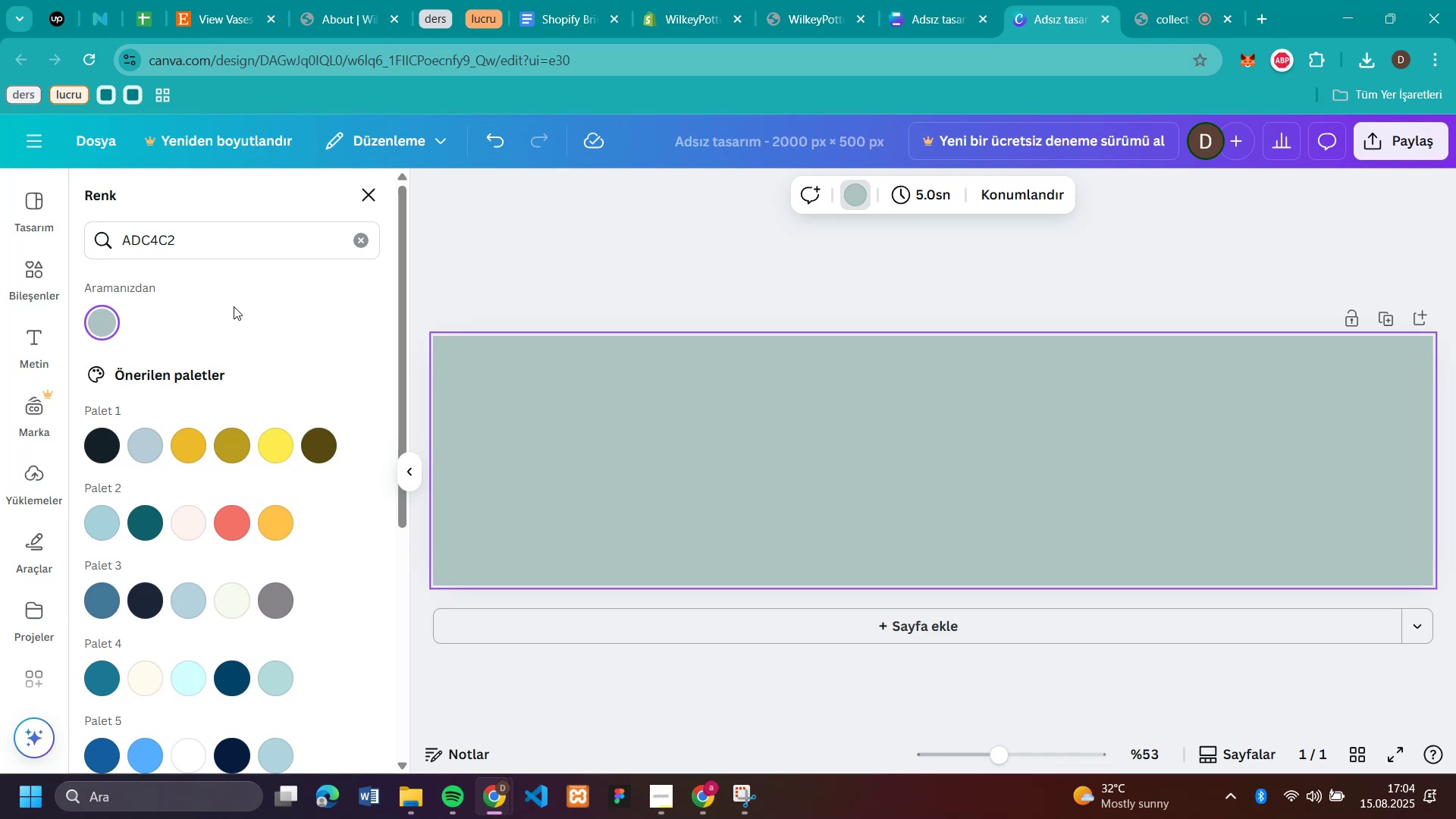 
wait(22.49)
 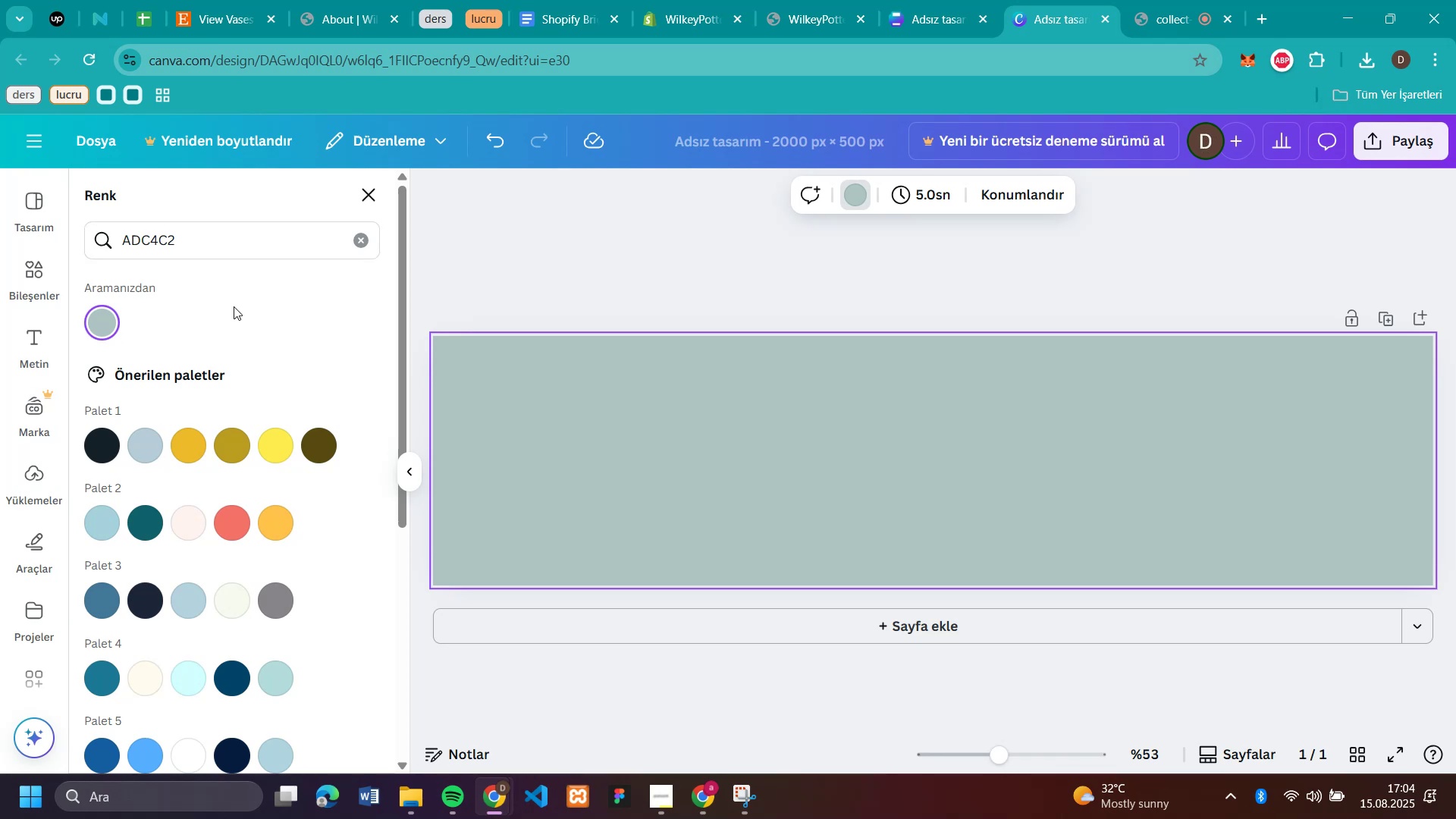 
left_click([40, 259])
 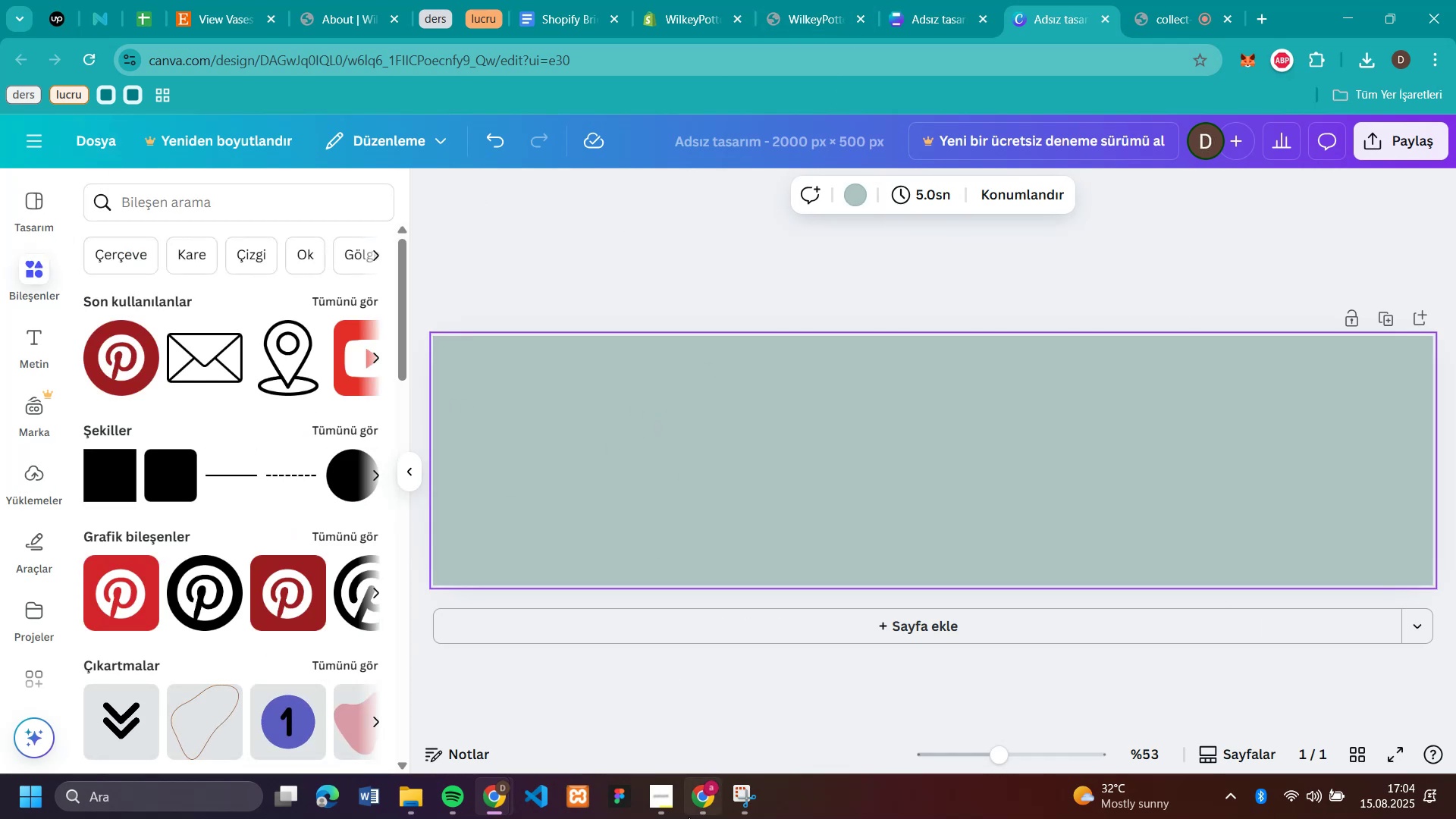 
mouse_move([661, 789])
 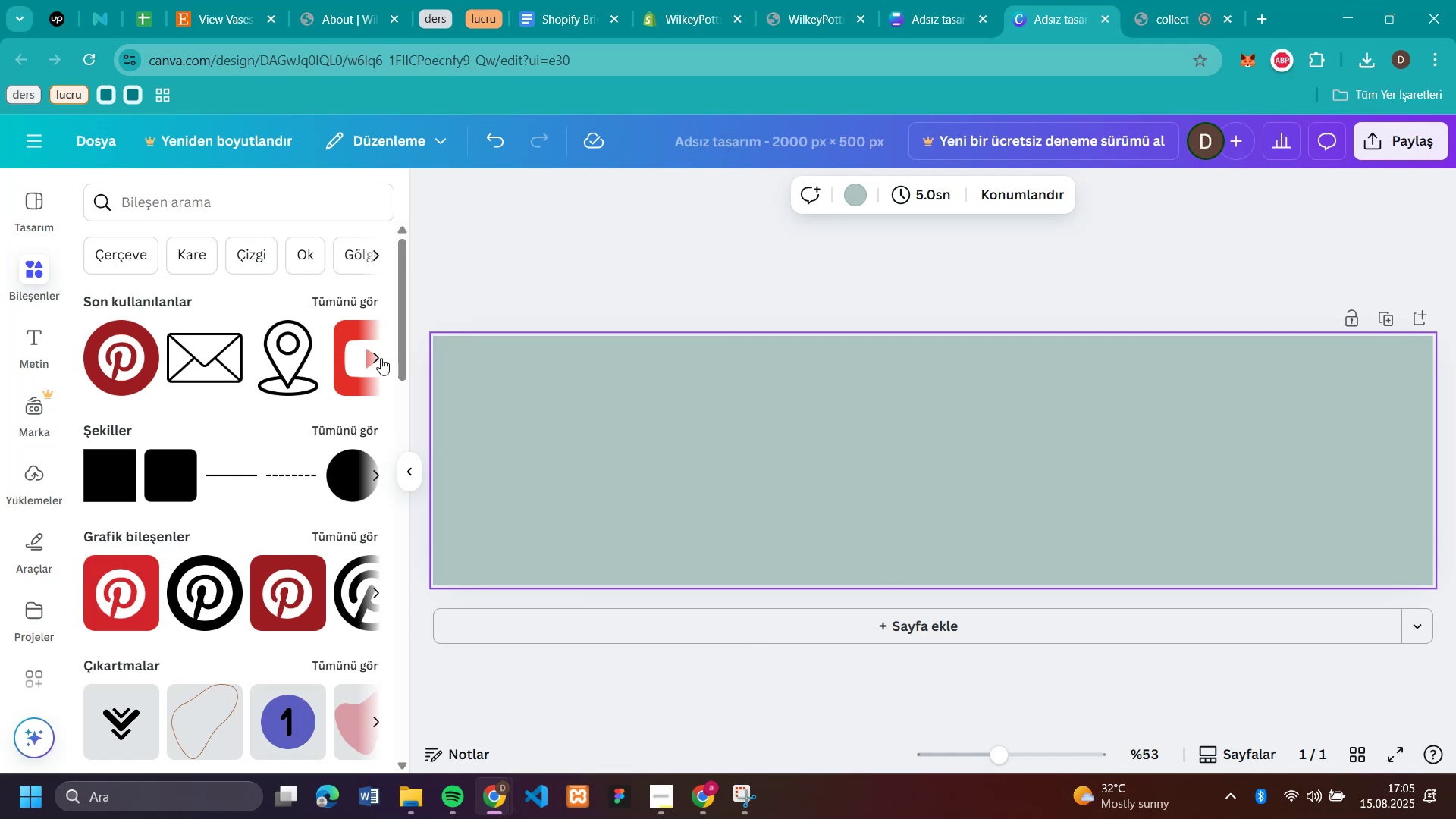 
left_click([377, 357])
 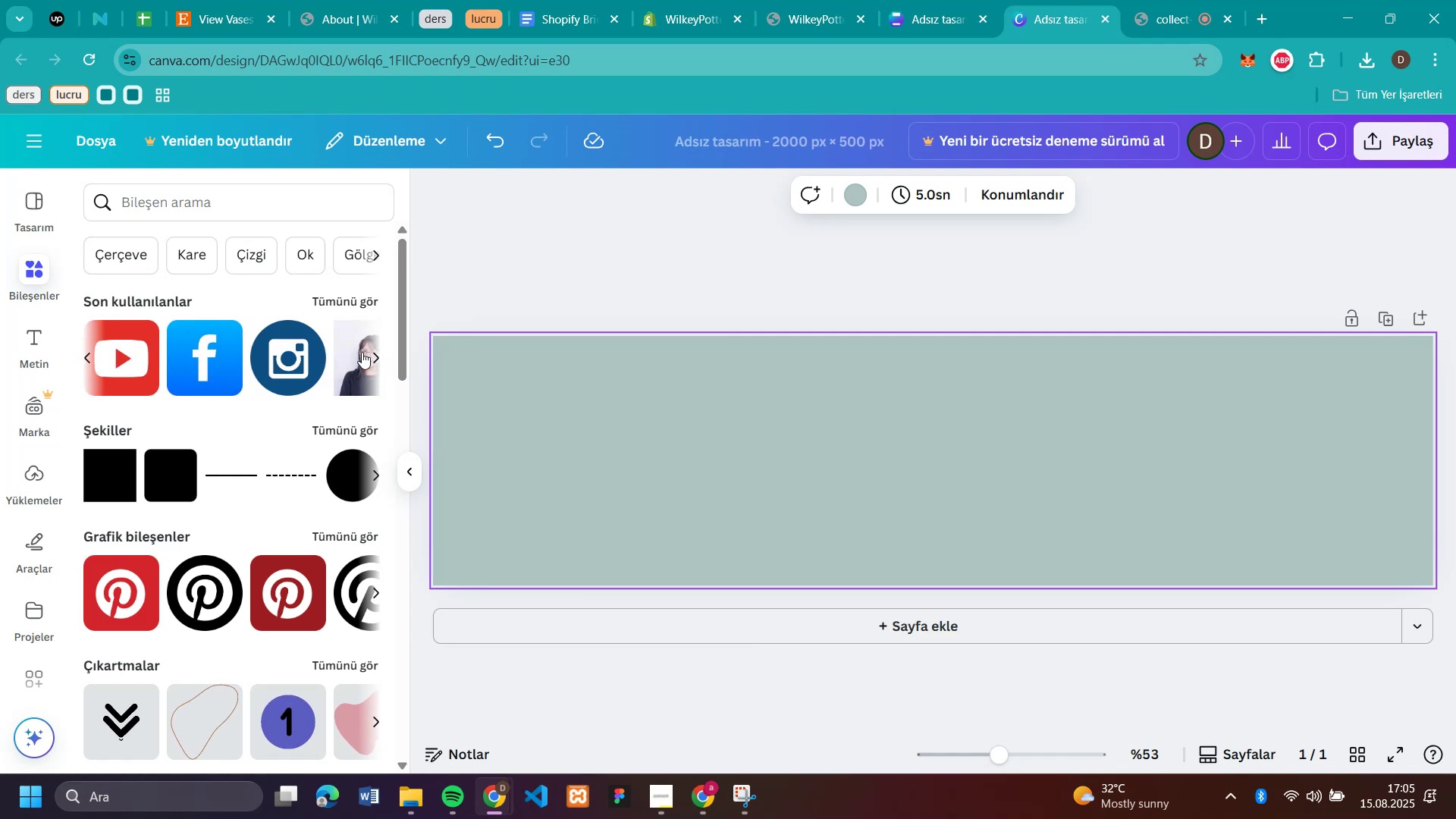 
mouse_move([301, 357])
 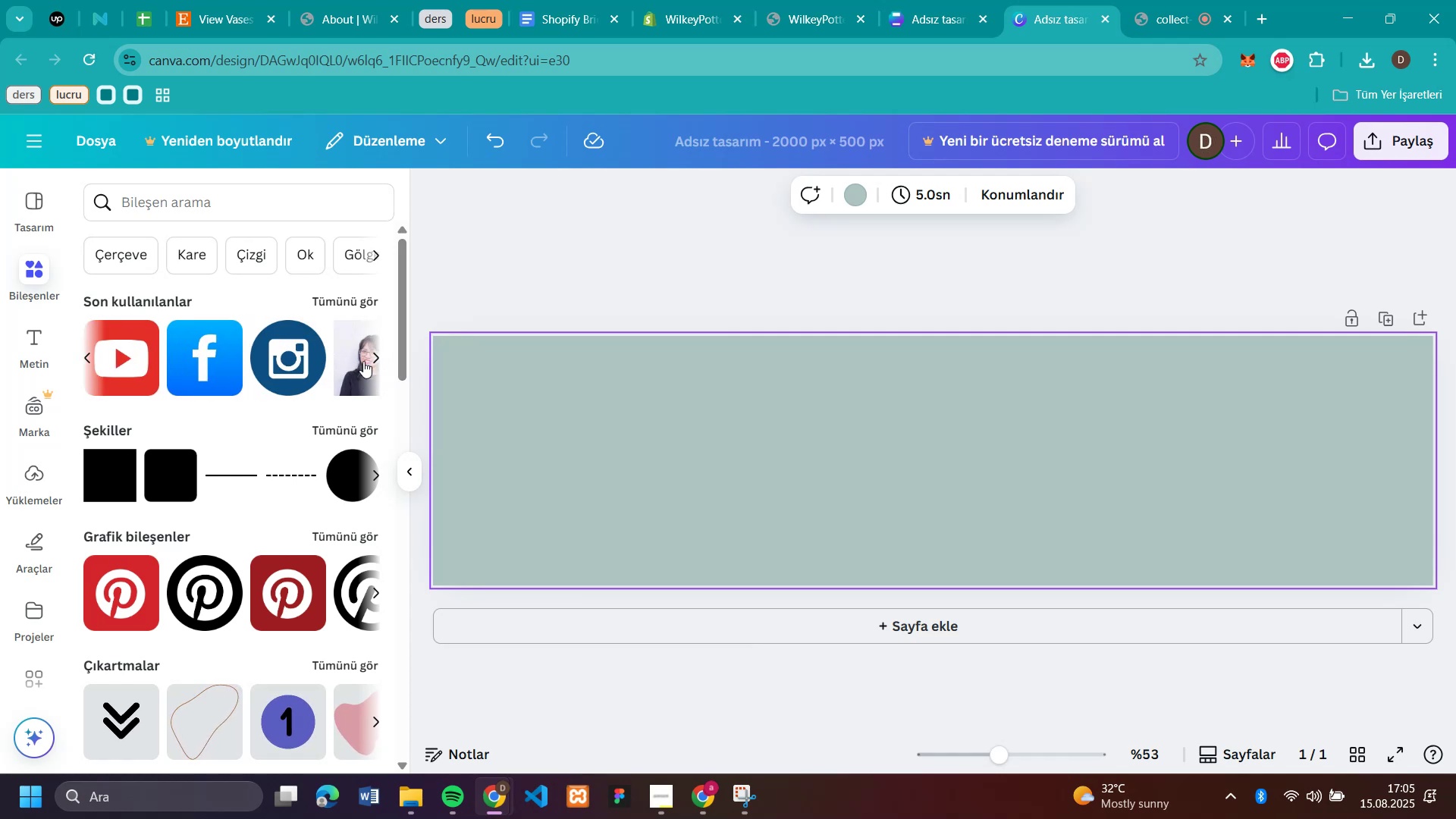 
left_click([375, 360])
 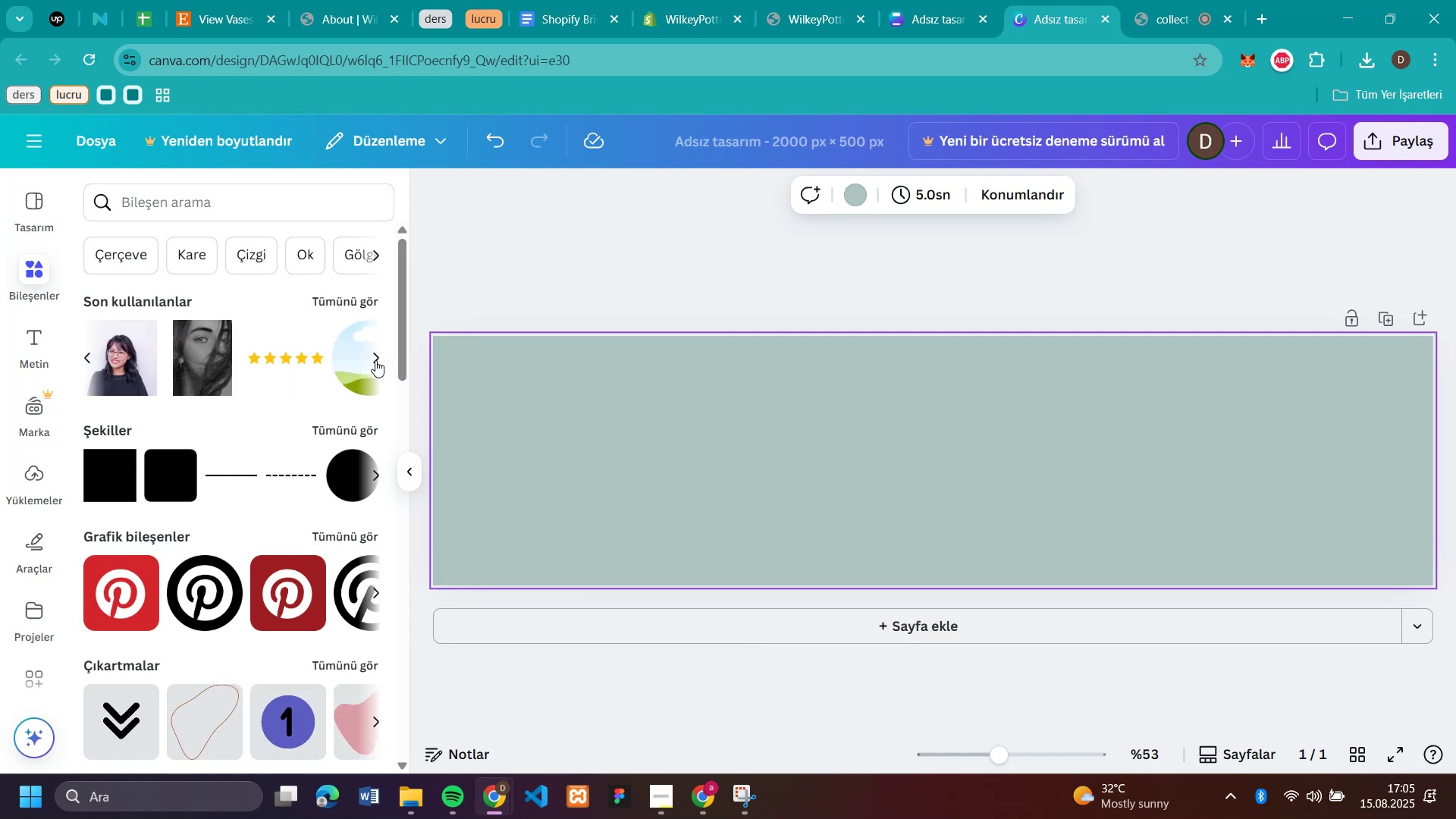 
double_click([375, 360])
 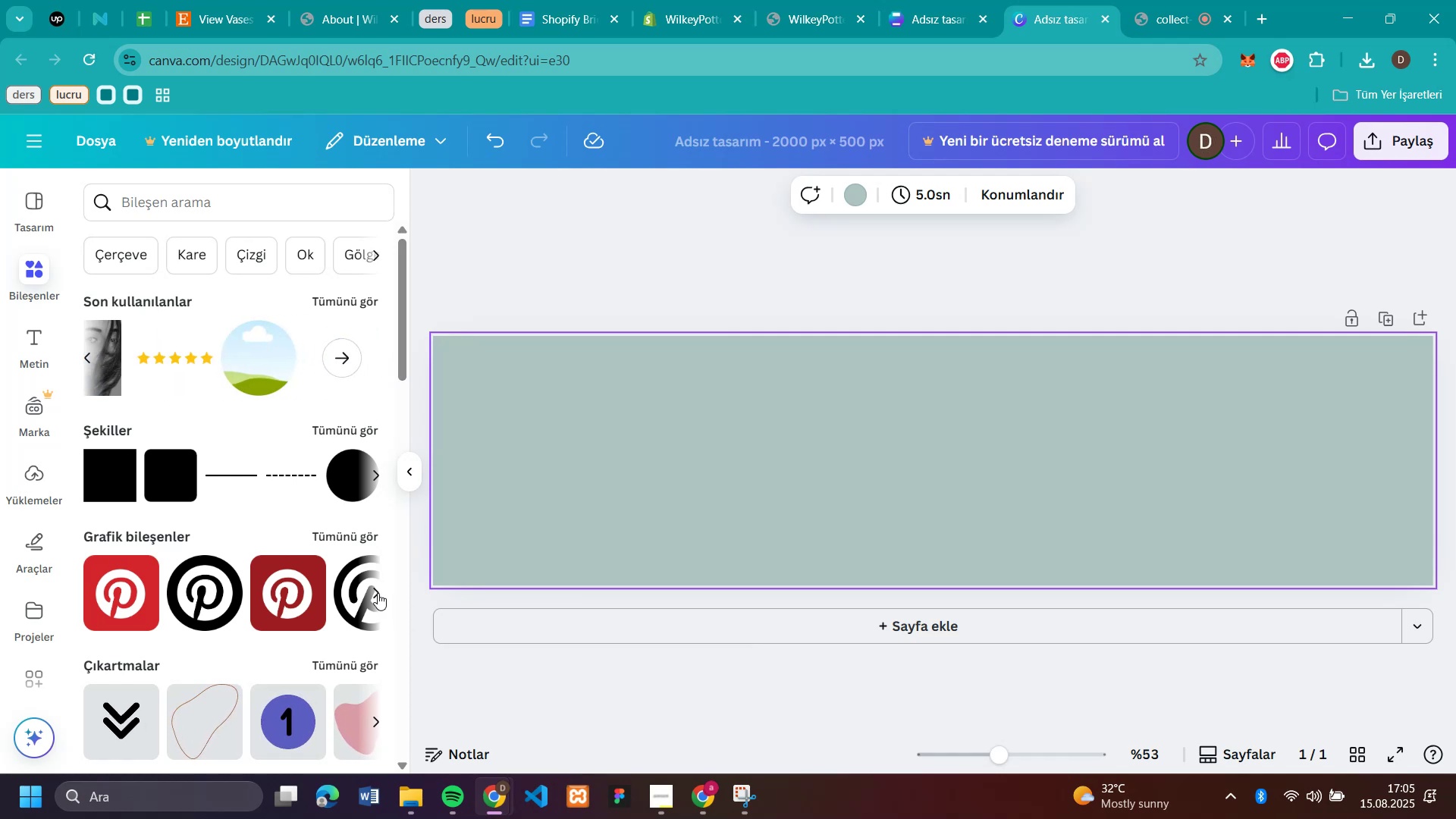 
left_click([349, 363])
 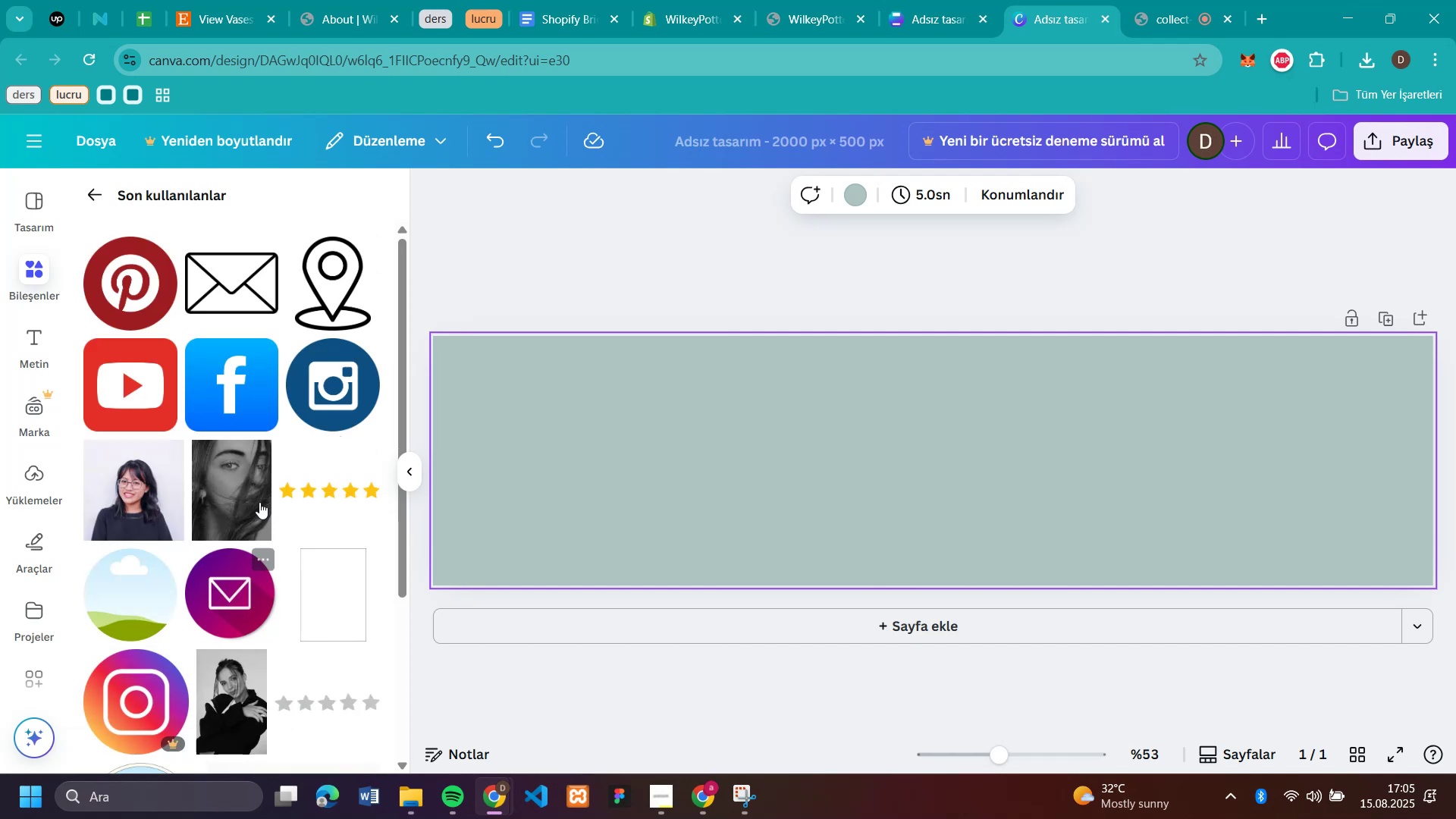 
scroll: coordinate [246, 362], scroll_direction: up, amount: 1.0
 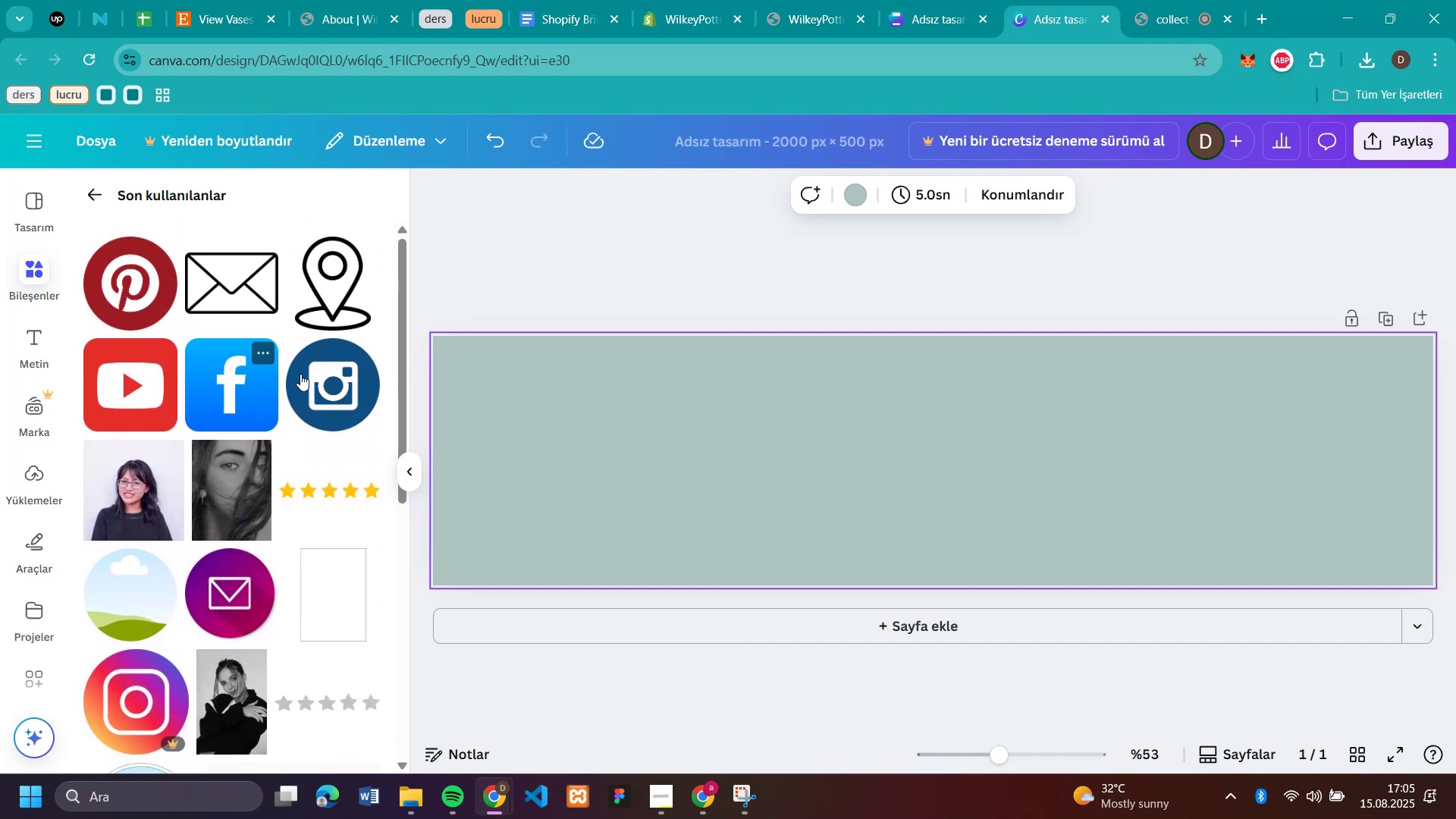 
left_click_drag(start_coordinate=[324, 381], to_coordinate=[864, 497])
 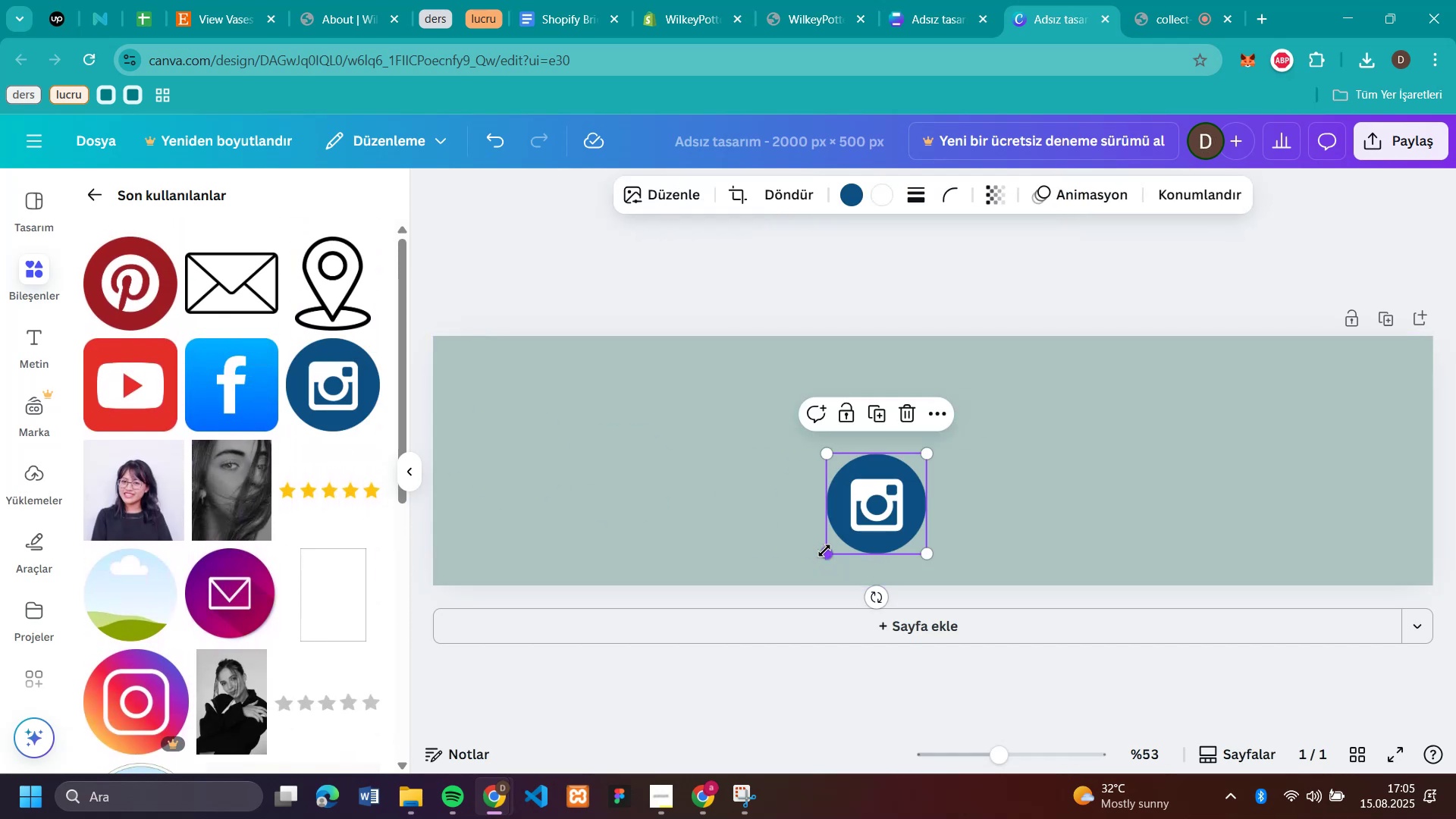 
left_click_drag(start_coordinate=[833, 551], to_coordinate=[905, 487])
 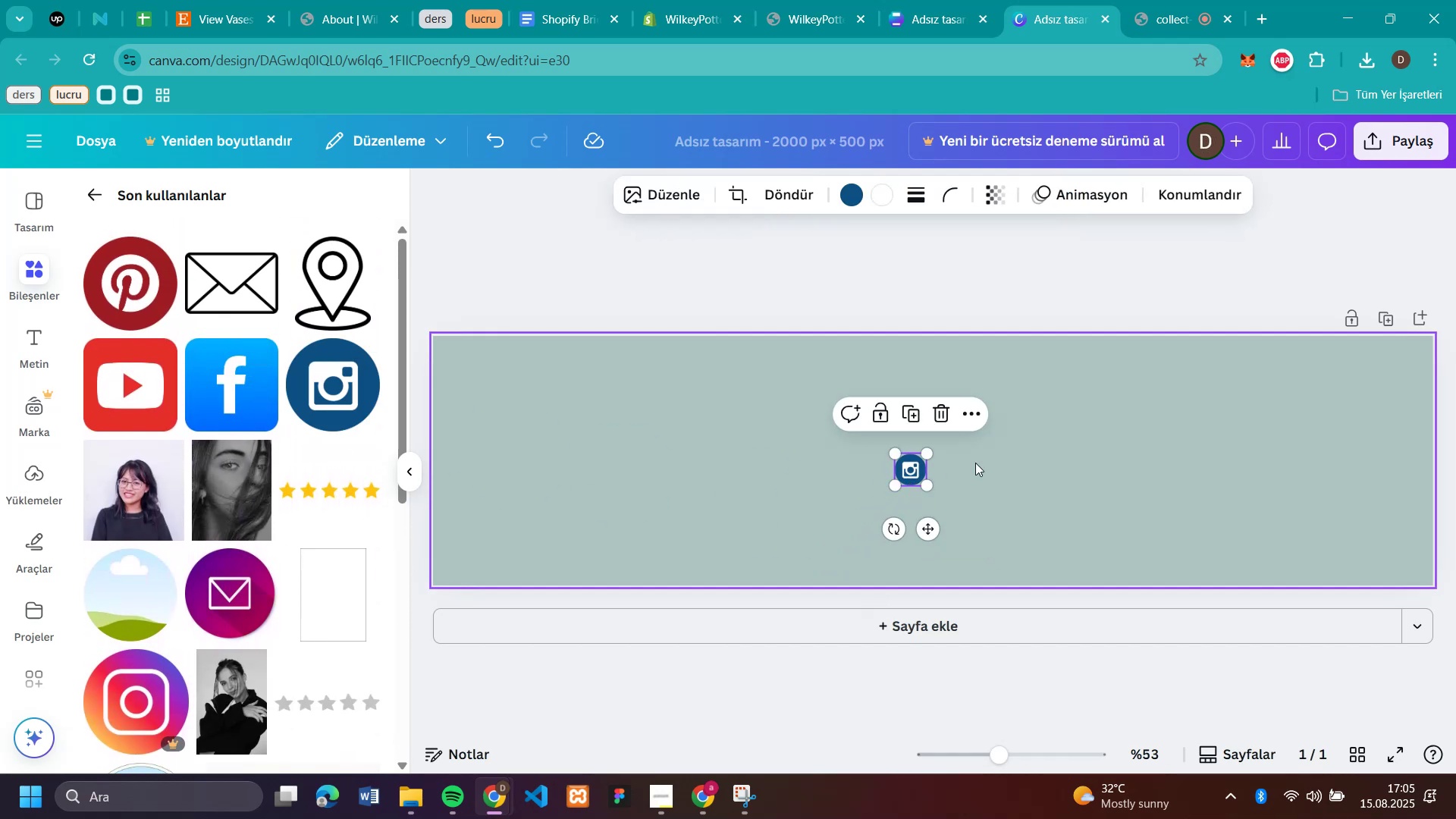 
left_click([998, 461])
 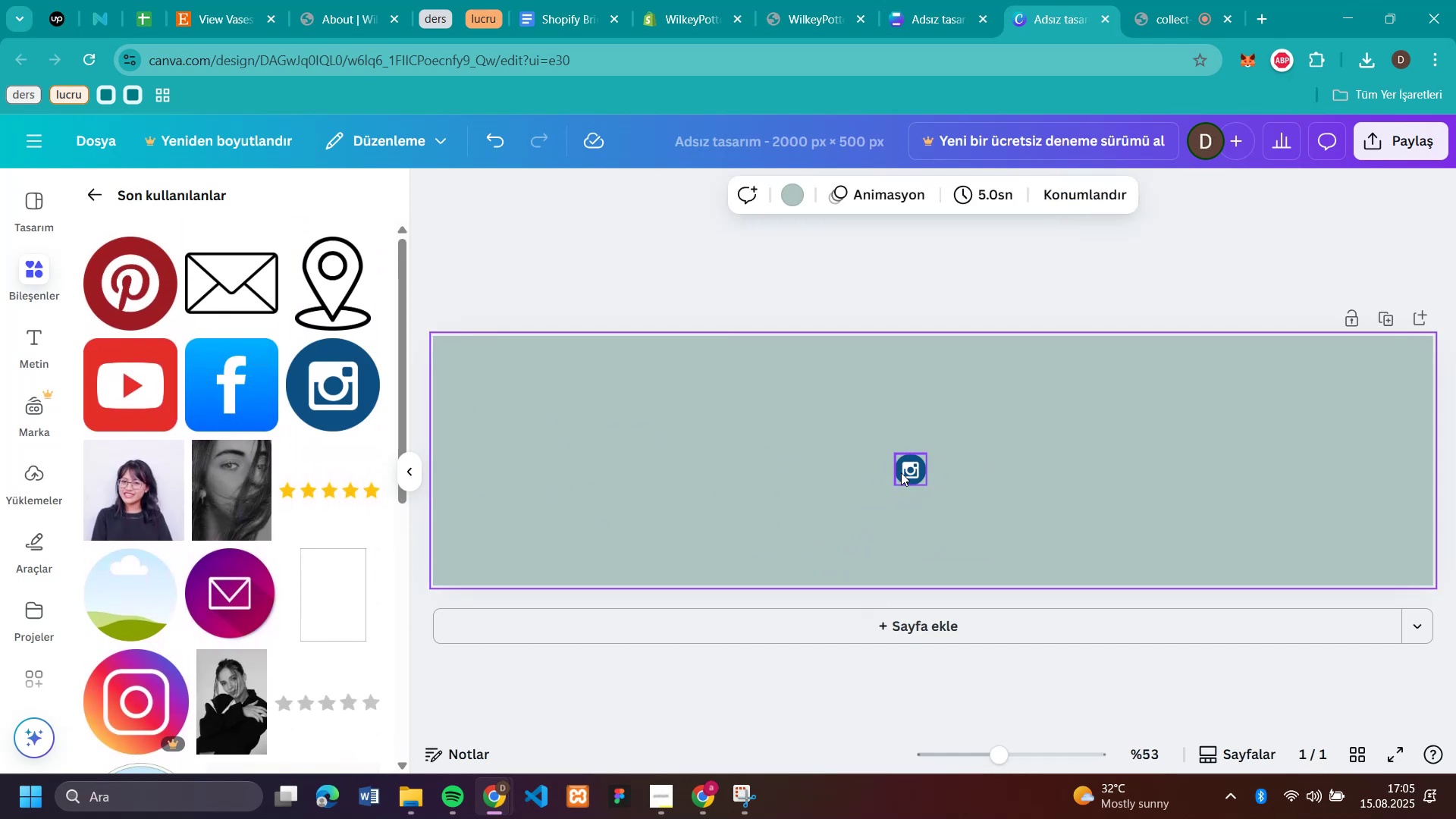 
left_click_drag(start_coordinate=[905, 469], to_coordinate=[1248, 504])
 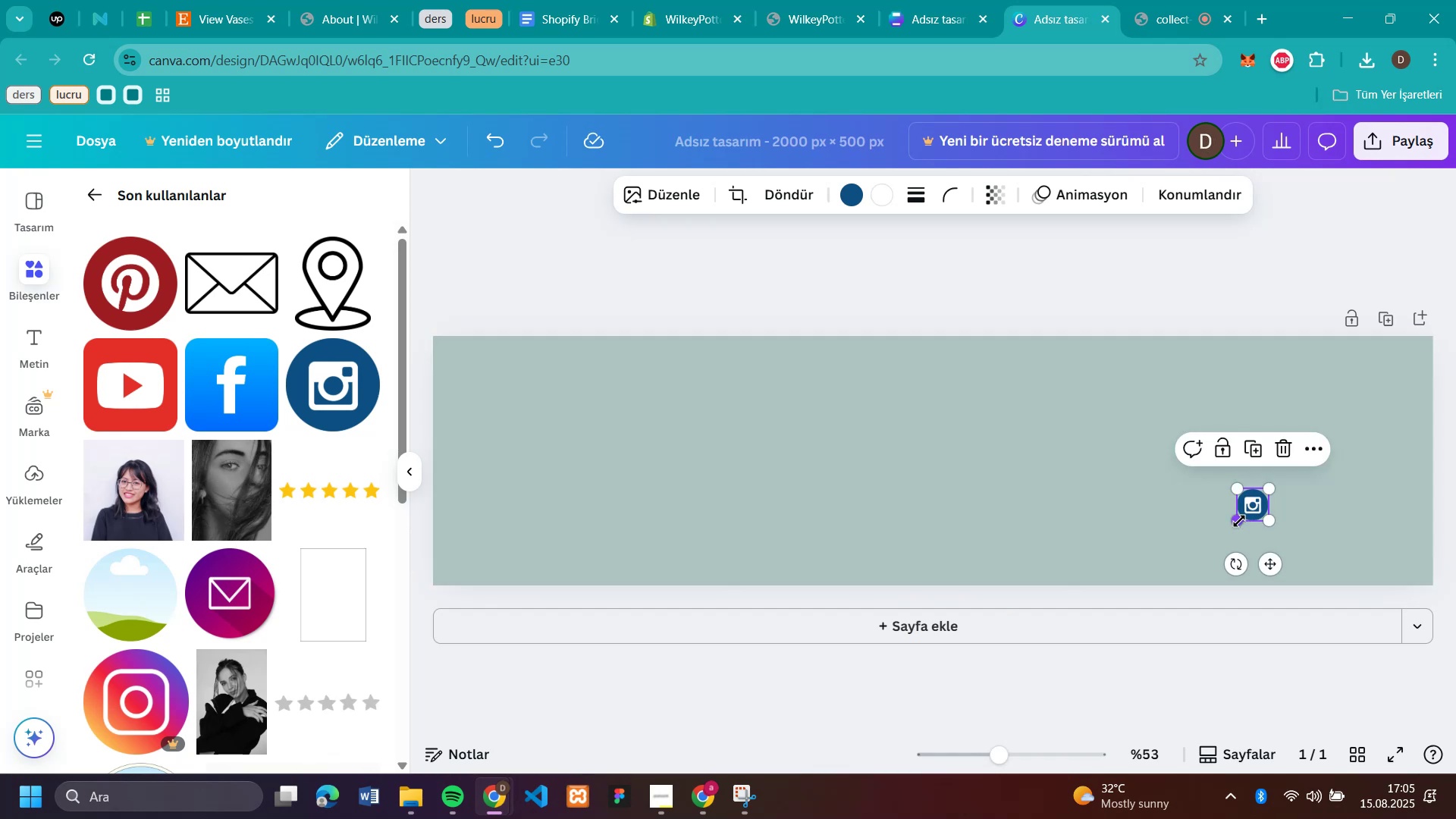 
left_click_drag(start_coordinate=[1239, 519], to_coordinate=[1244, 509])
 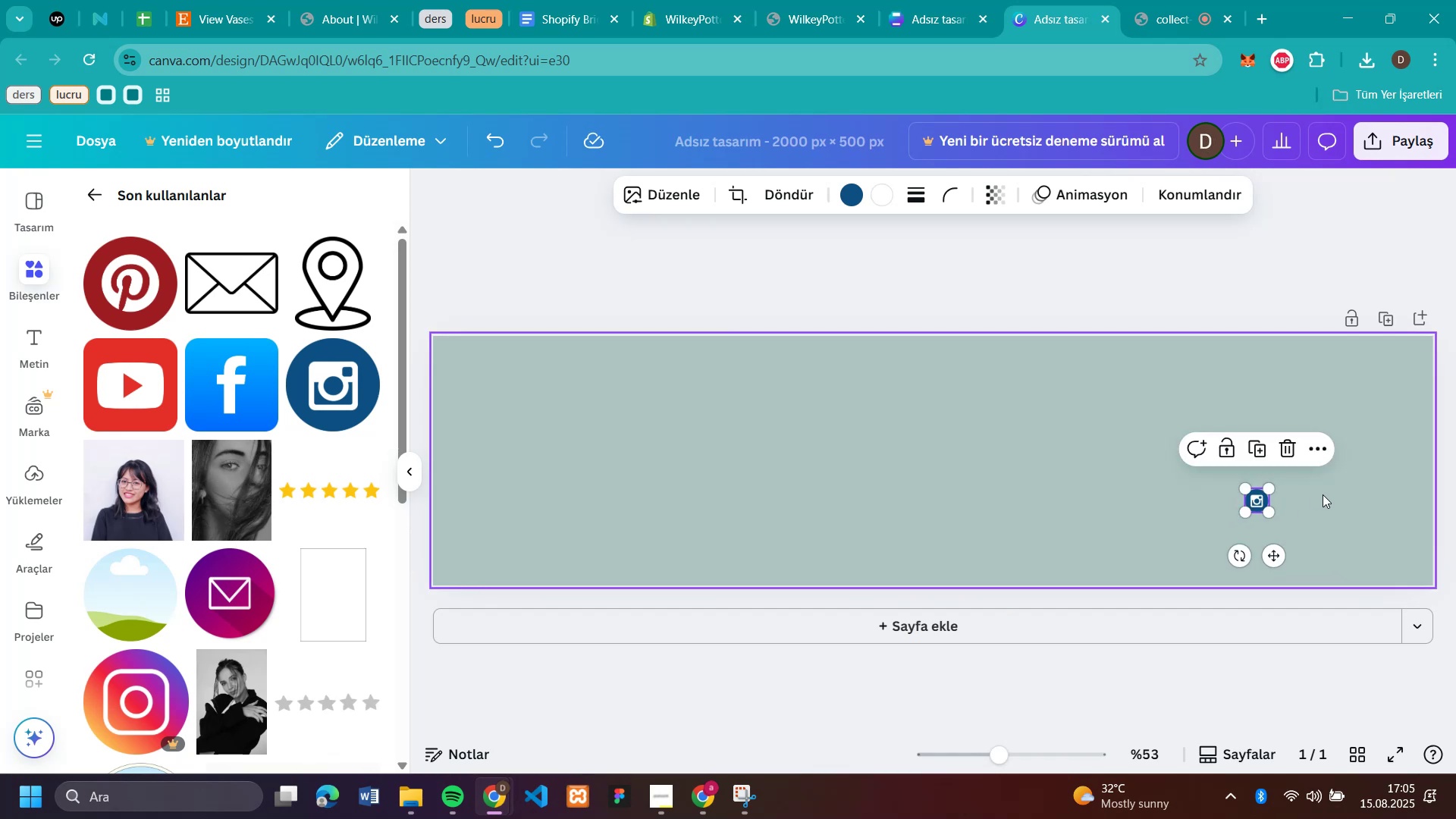 
left_click([1326, 494])
 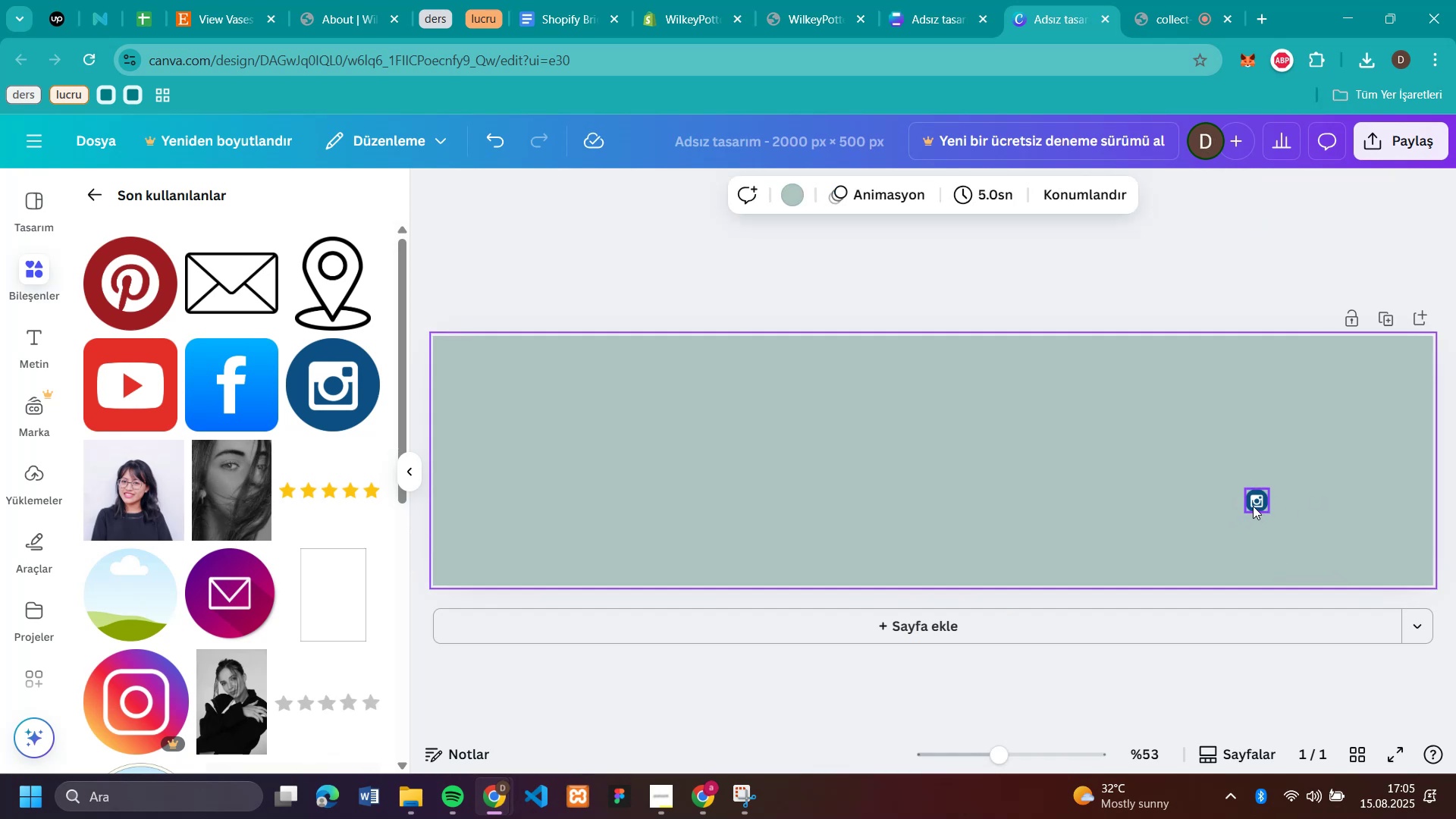 
left_click_drag(start_coordinate=[1253, 506], to_coordinate=[1239, 517])
 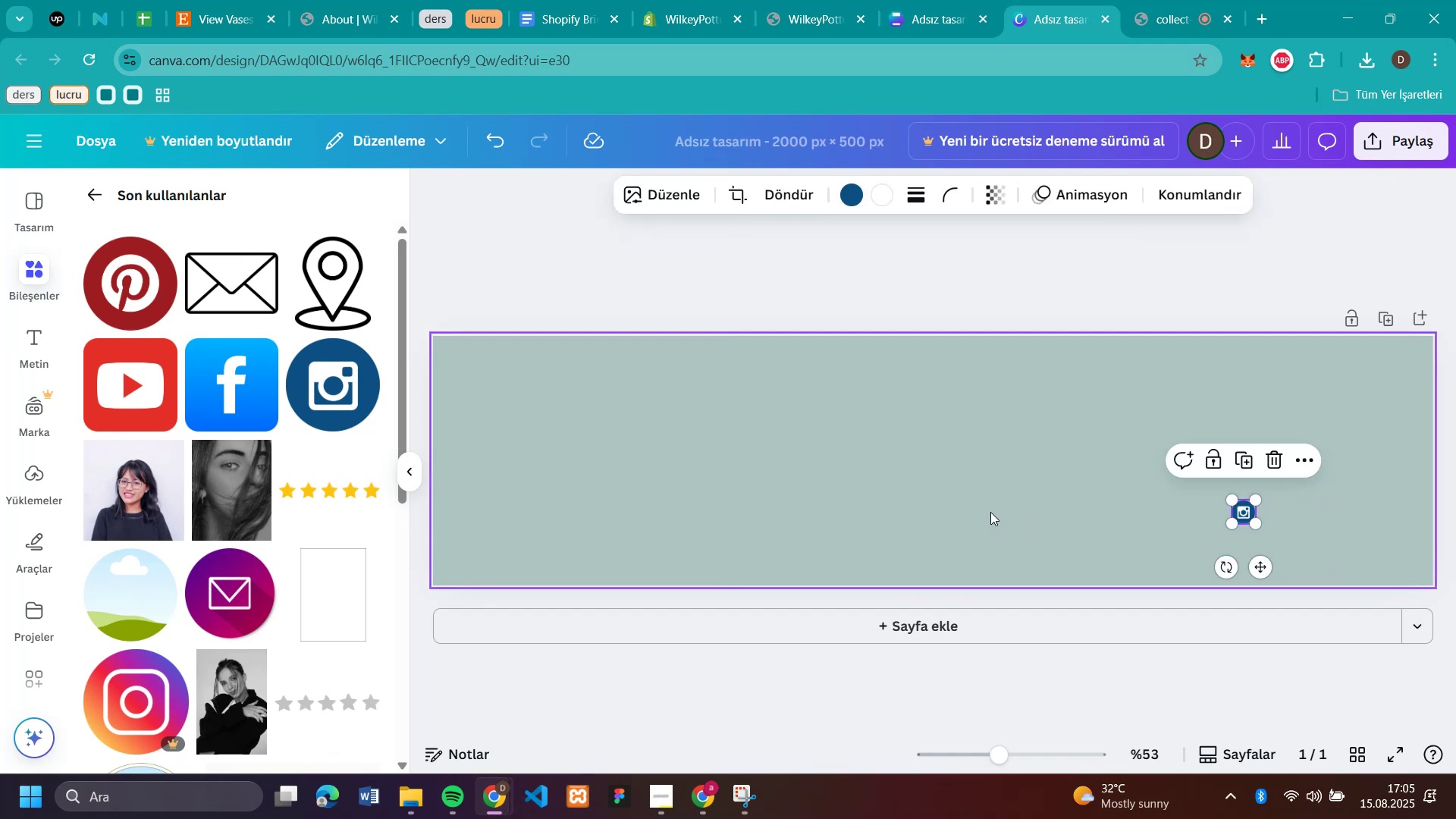 
left_click([990, 511])
 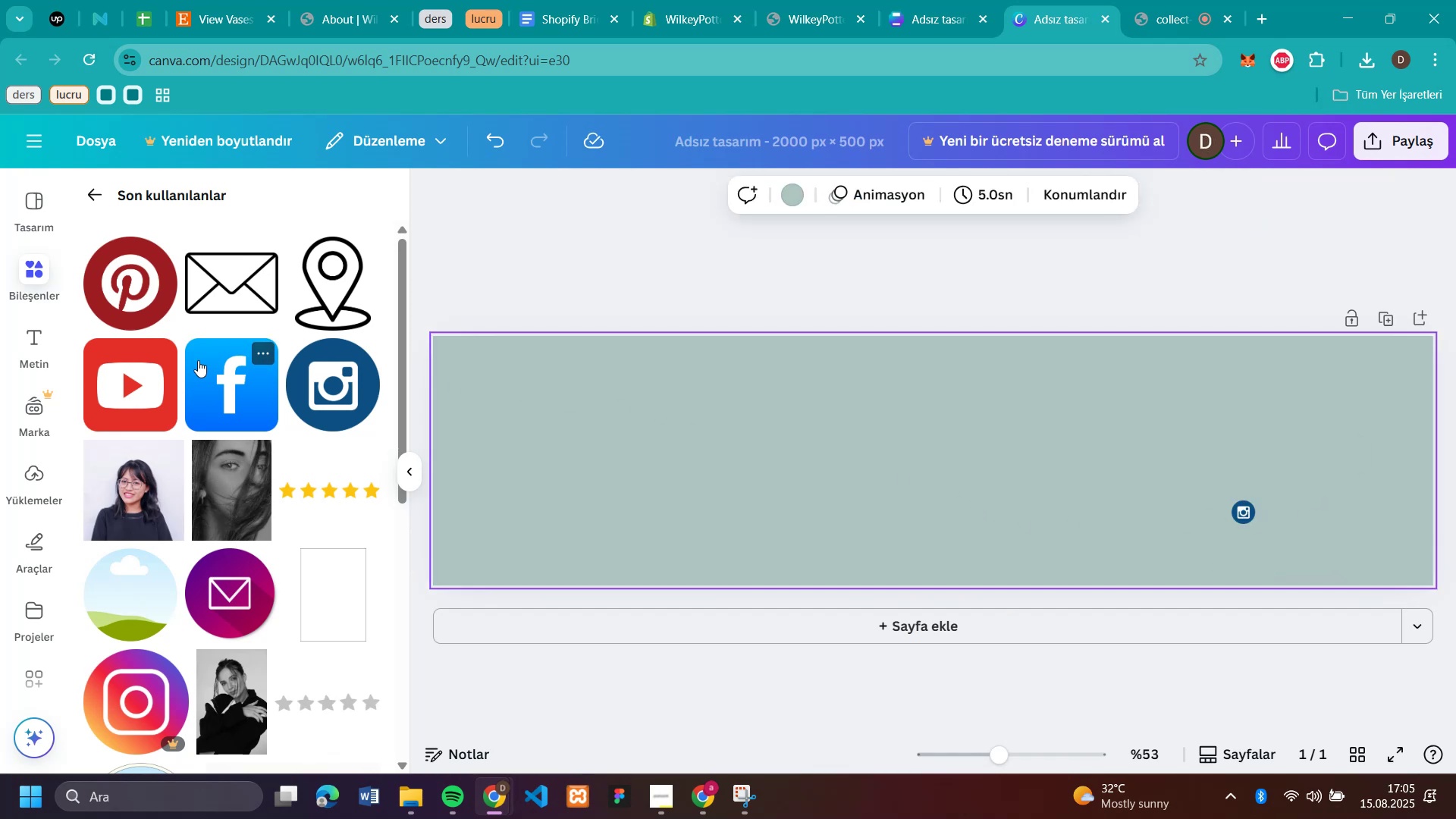 
left_click_drag(start_coordinate=[206, 382], to_coordinate=[865, 450])
 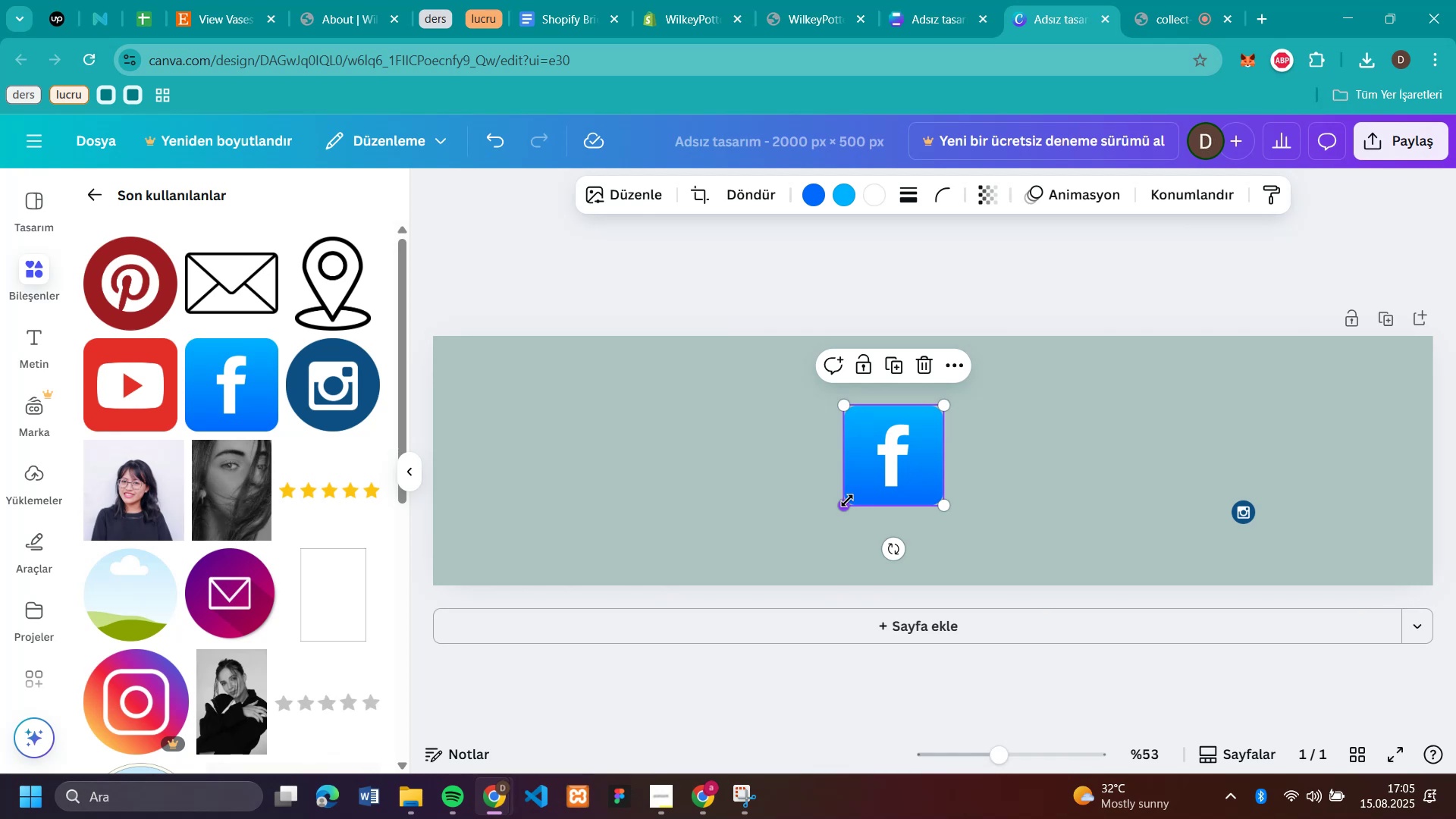 
left_click_drag(start_coordinate=[847, 500], to_coordinate=[925, 424])
 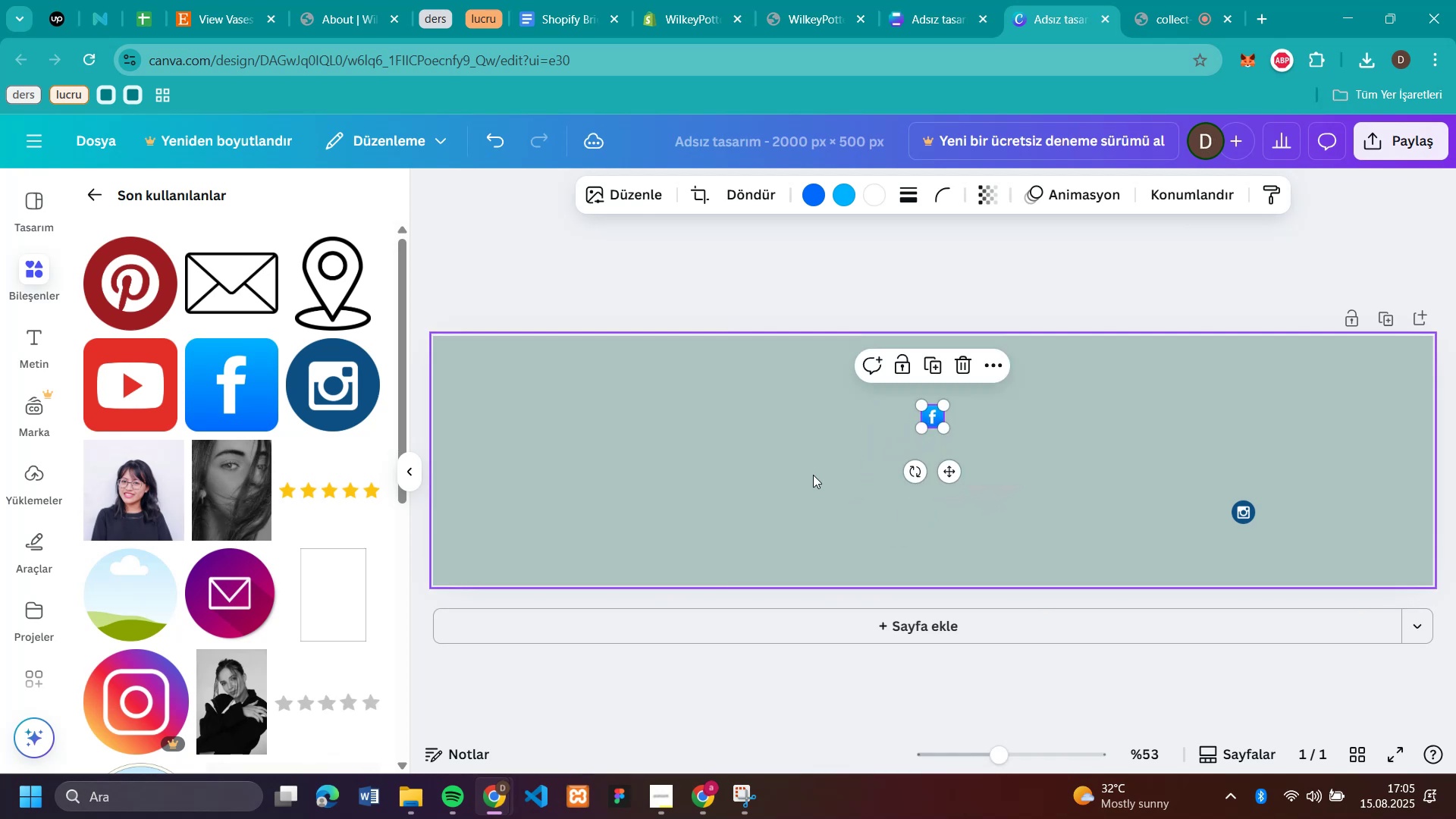 
left_click([813, 475])
 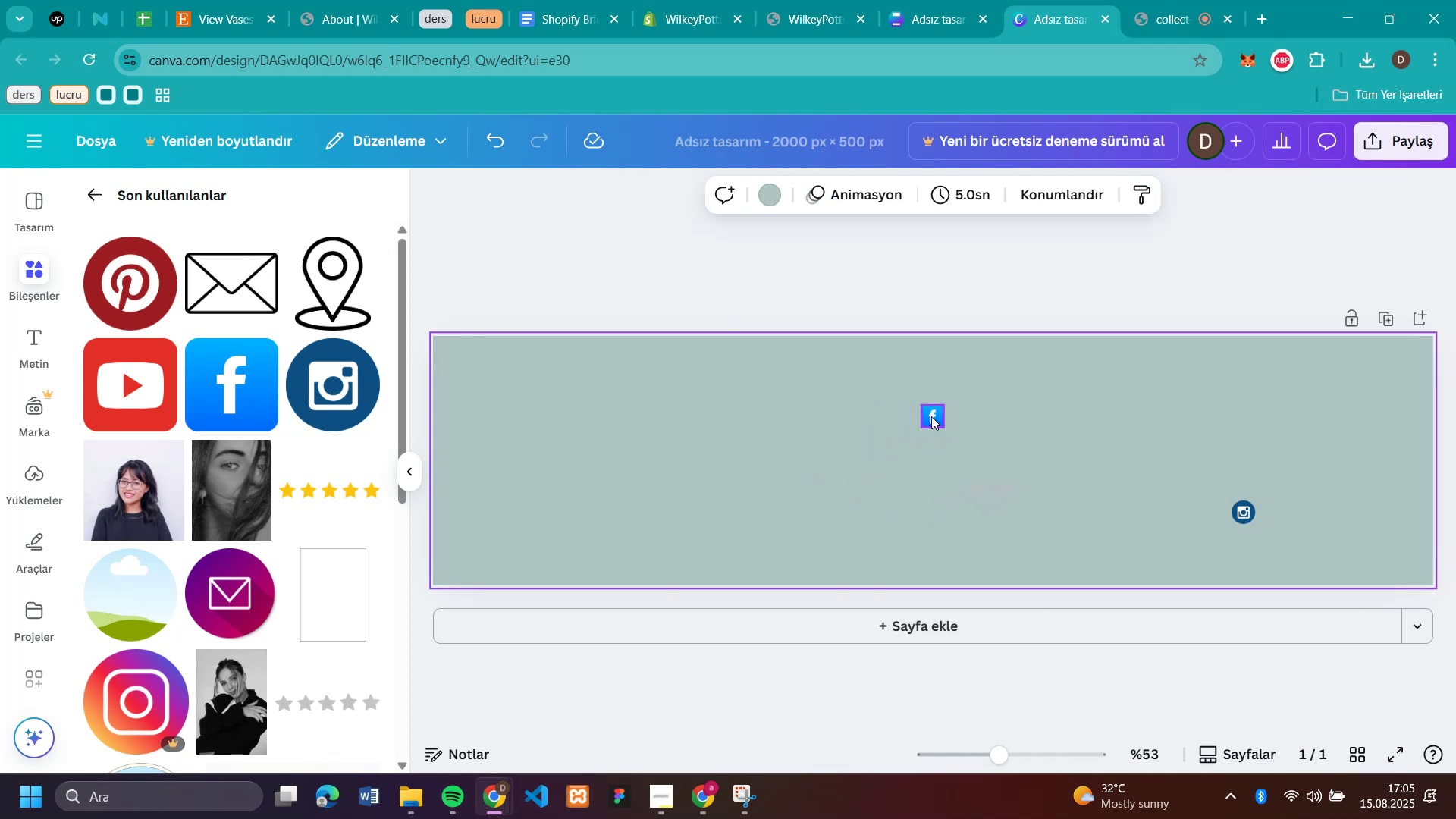 
left_click_drag(start_coordinate=[935, 410], to_coordinate=[1291, 506])
 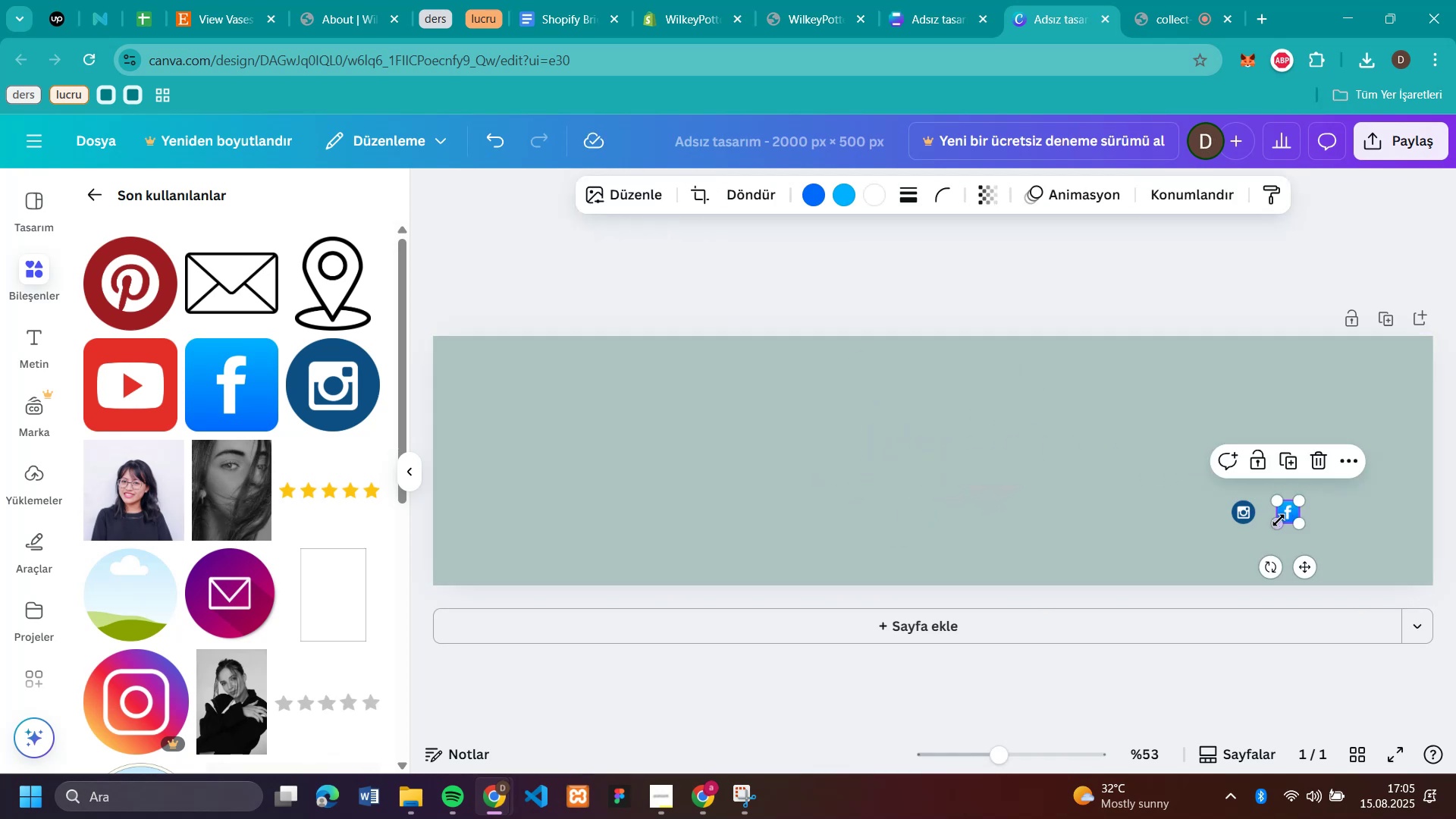 
left_click_drag(start_coordinate=[1279, 520], to_coordinate=[1282, 516])
 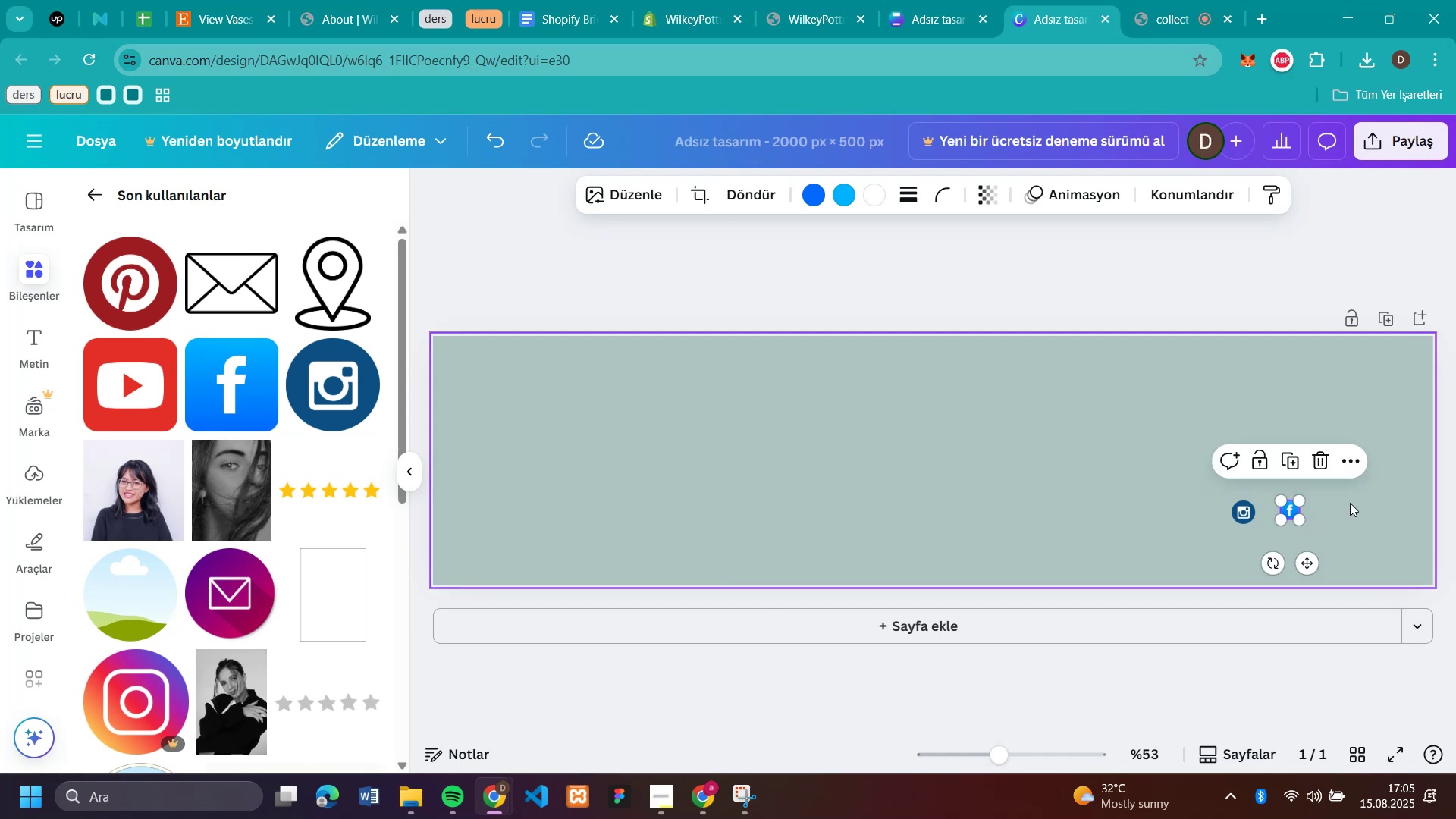 
left_click([1359, 502])
 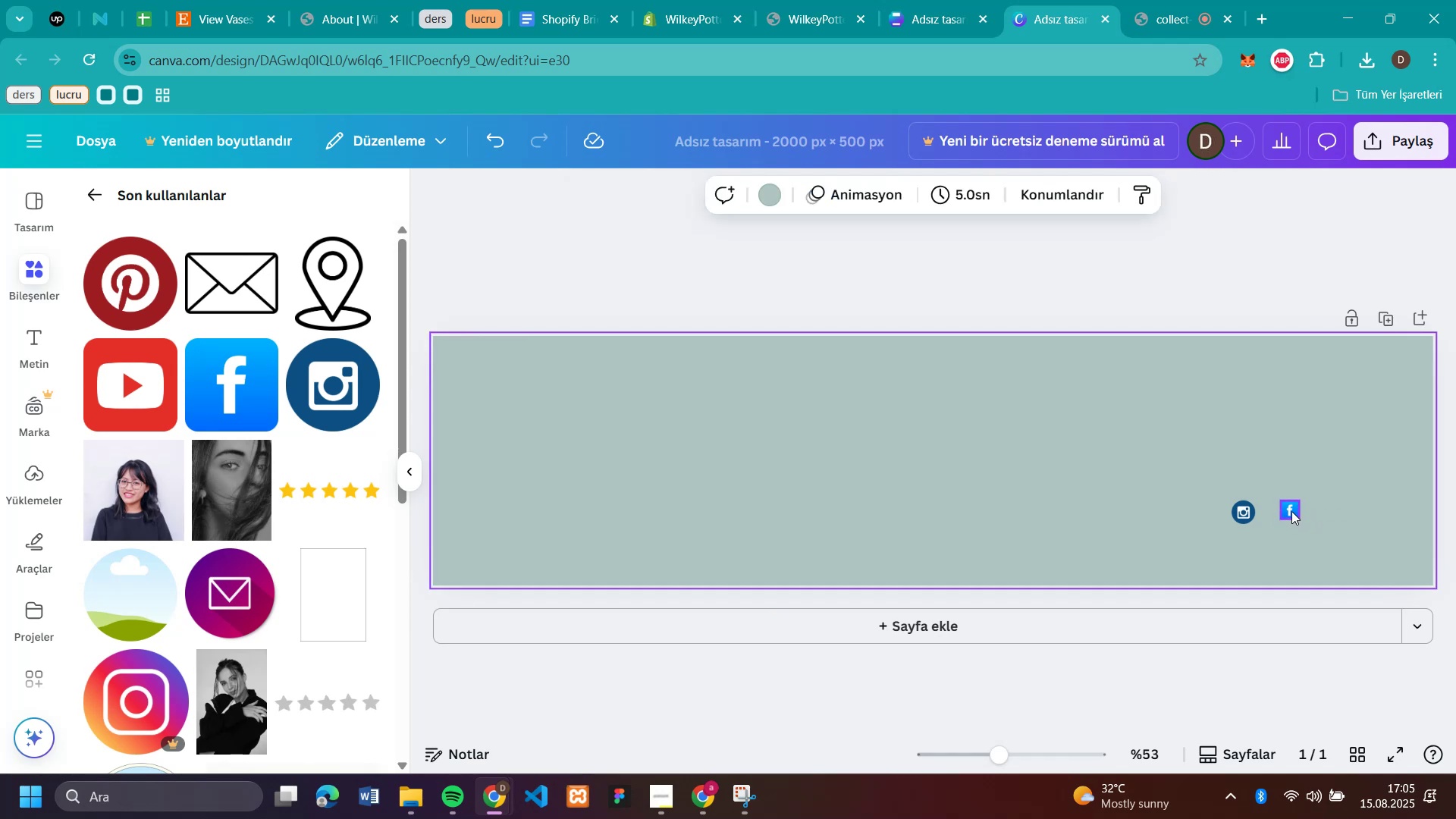 
left_click_drag(start_coordinate=[1291, 510], to_coordinate=[1279, 512])
 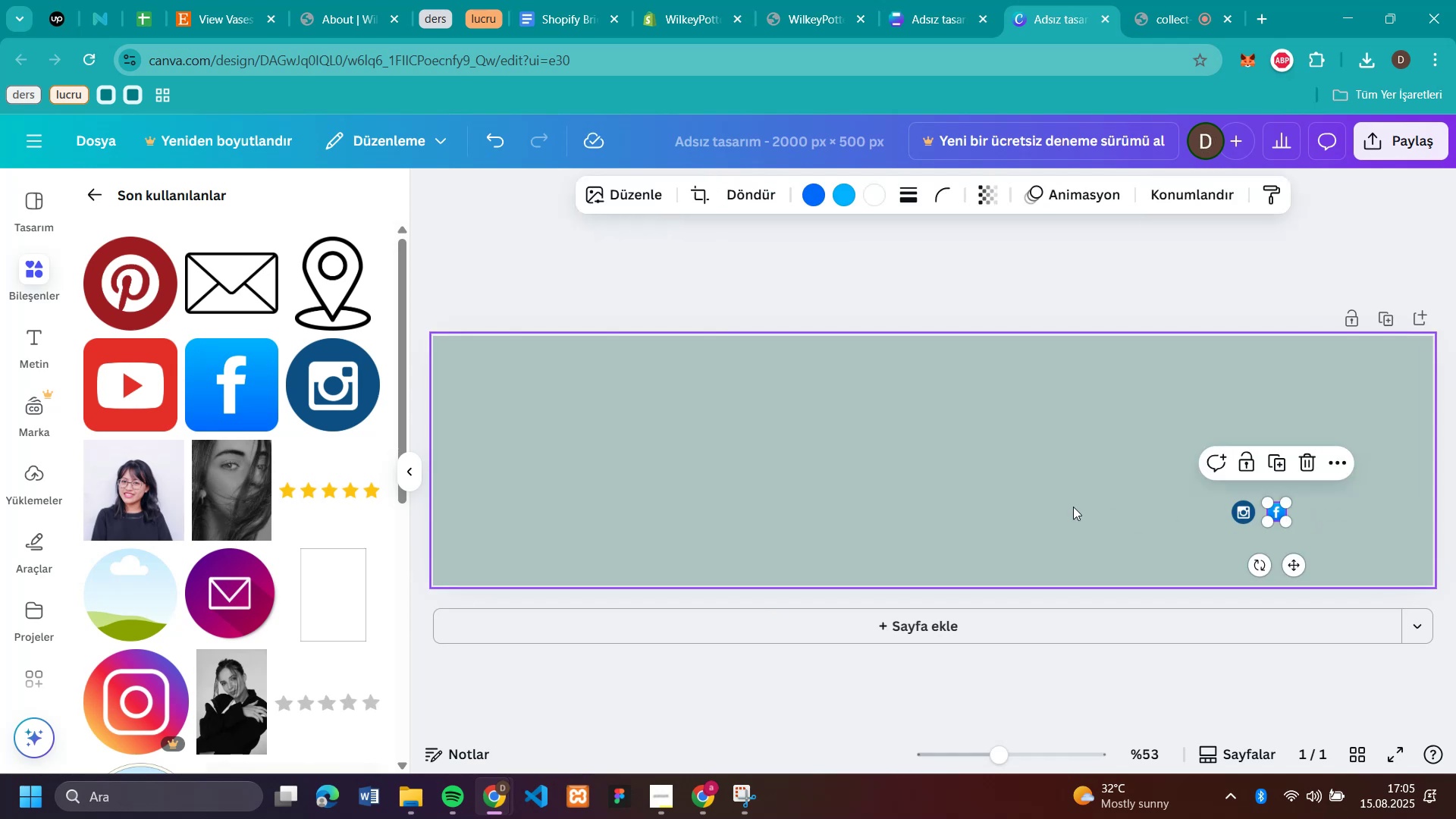 
left_click([1013, 504])
 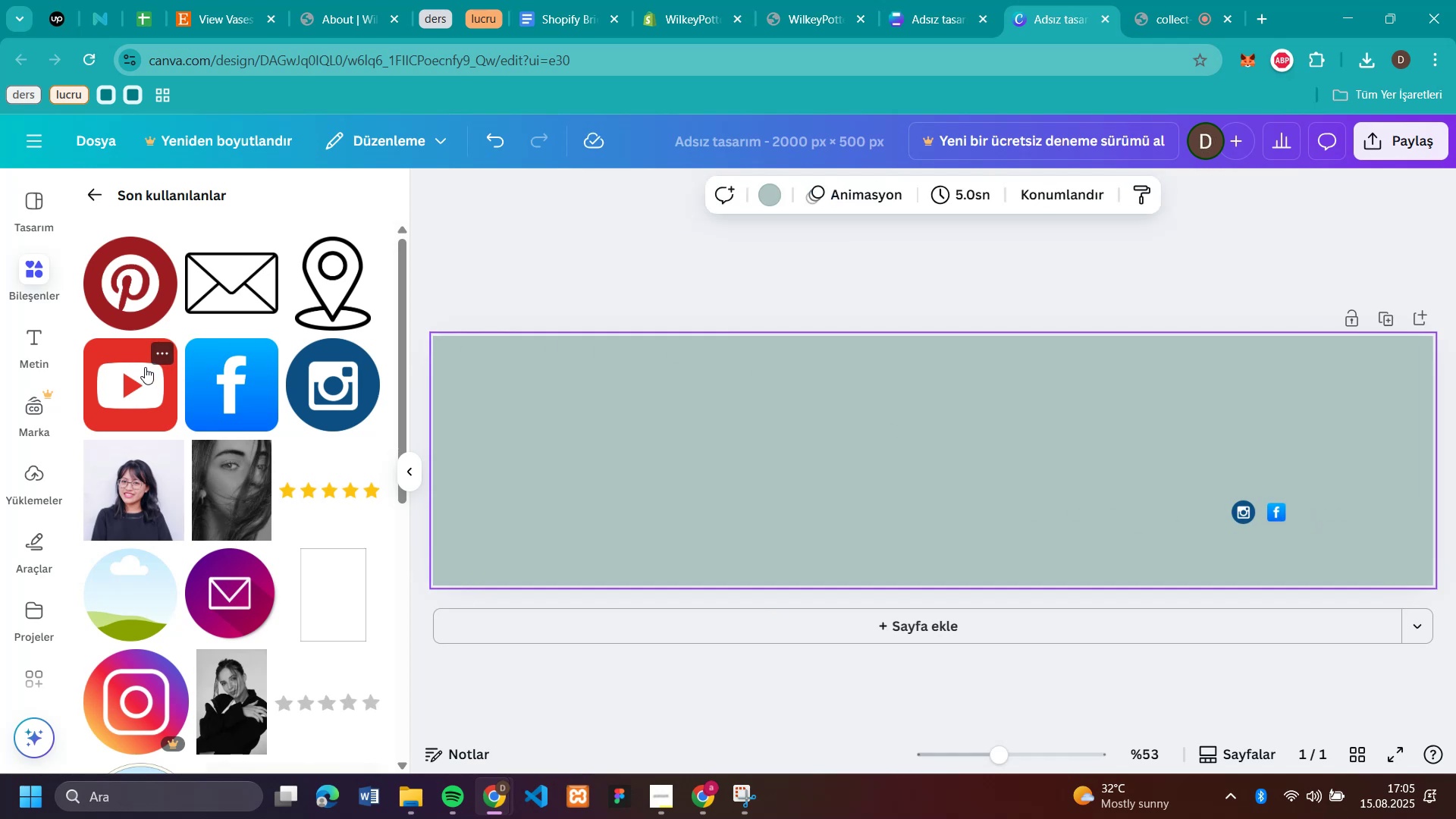 
left_click_drag(start_coordinate=[144, 390], to_coordinate=[739, 472])
 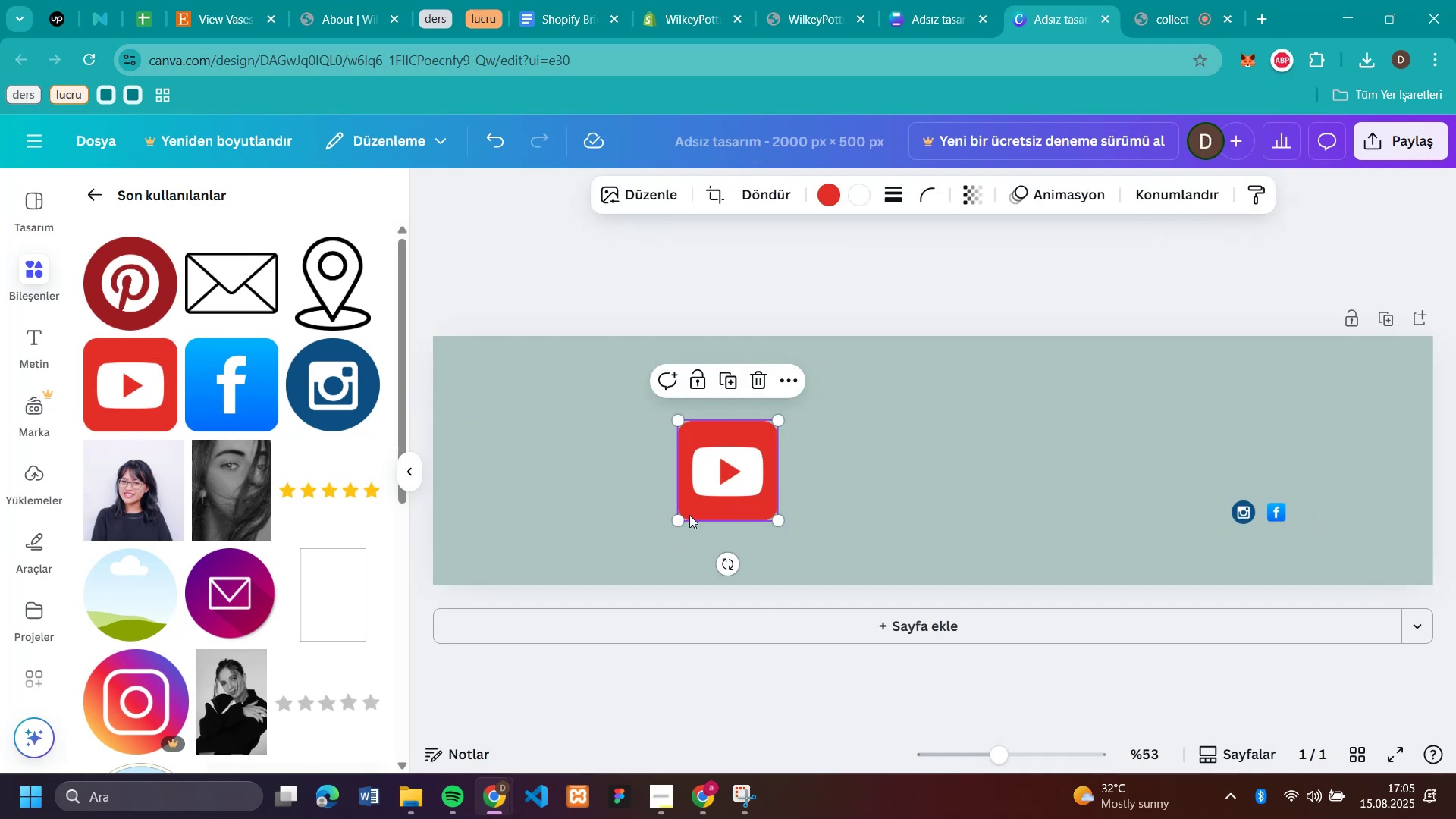 
left_click_drag(start_coordinate=[679, 520], to_coordinate=[769, 444])
 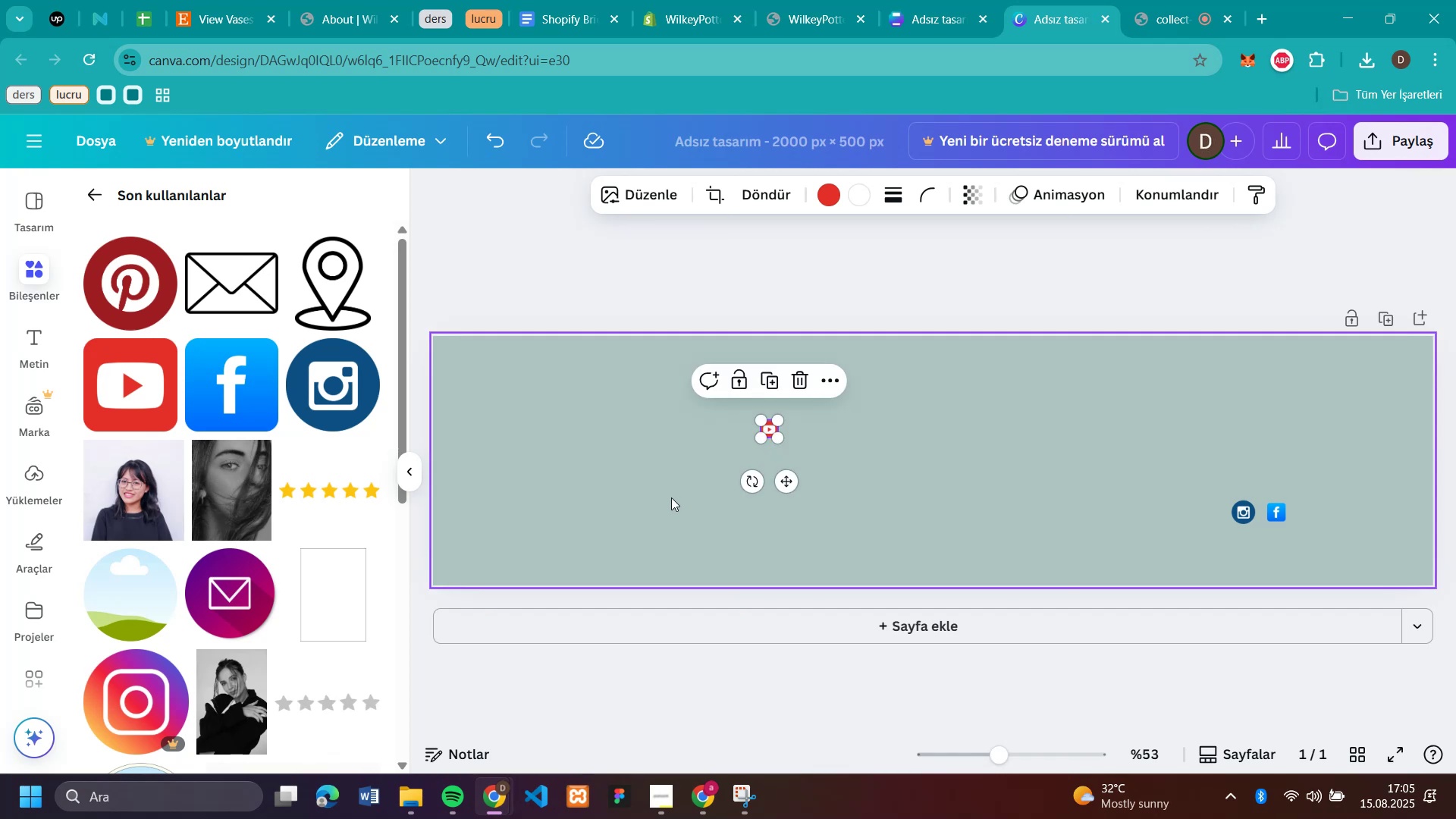 
left_click([670, 498])
 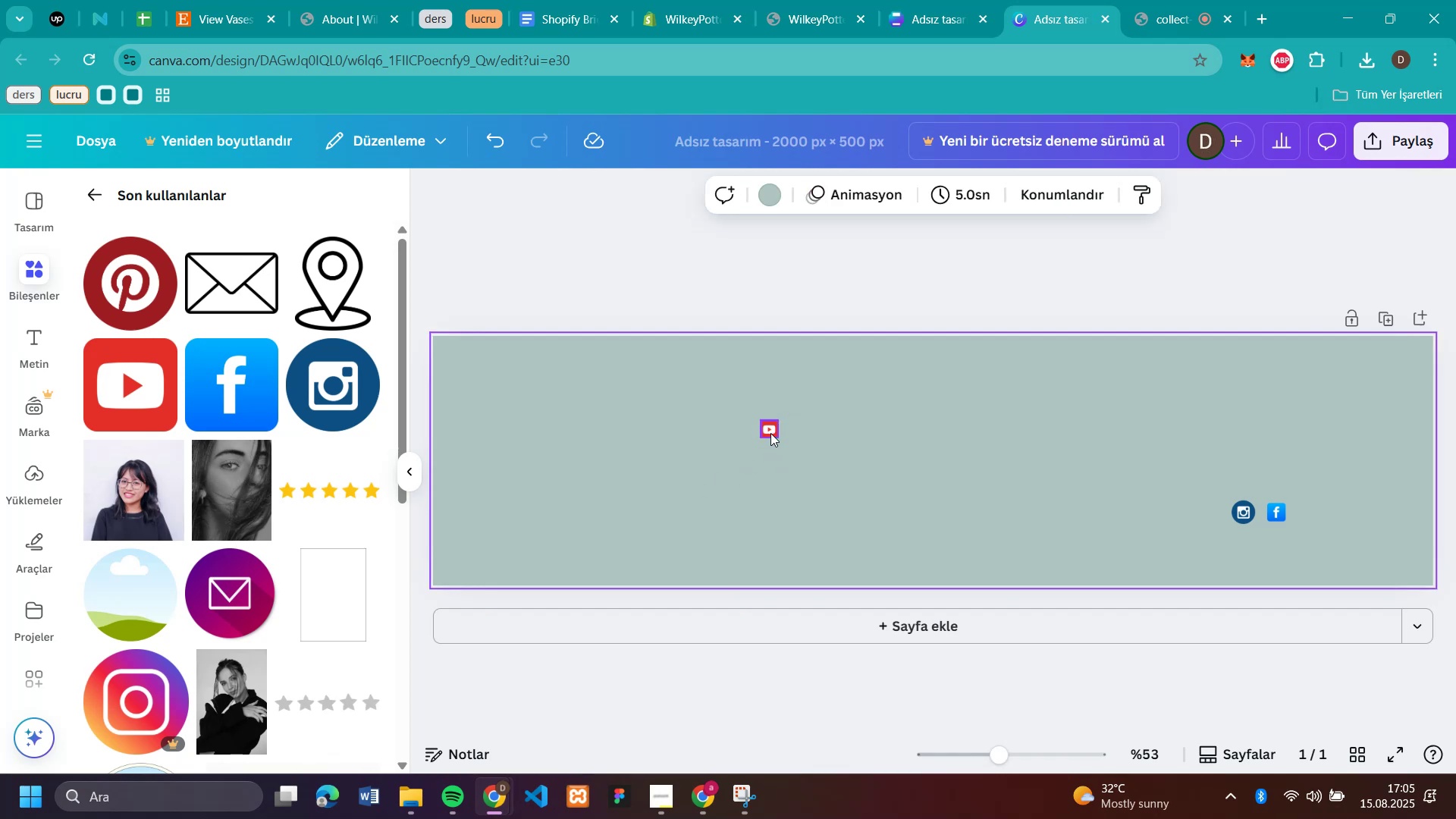 
left_click_drag(start_coordinate=[771, 429], to_coordinate=[1308, 512])
 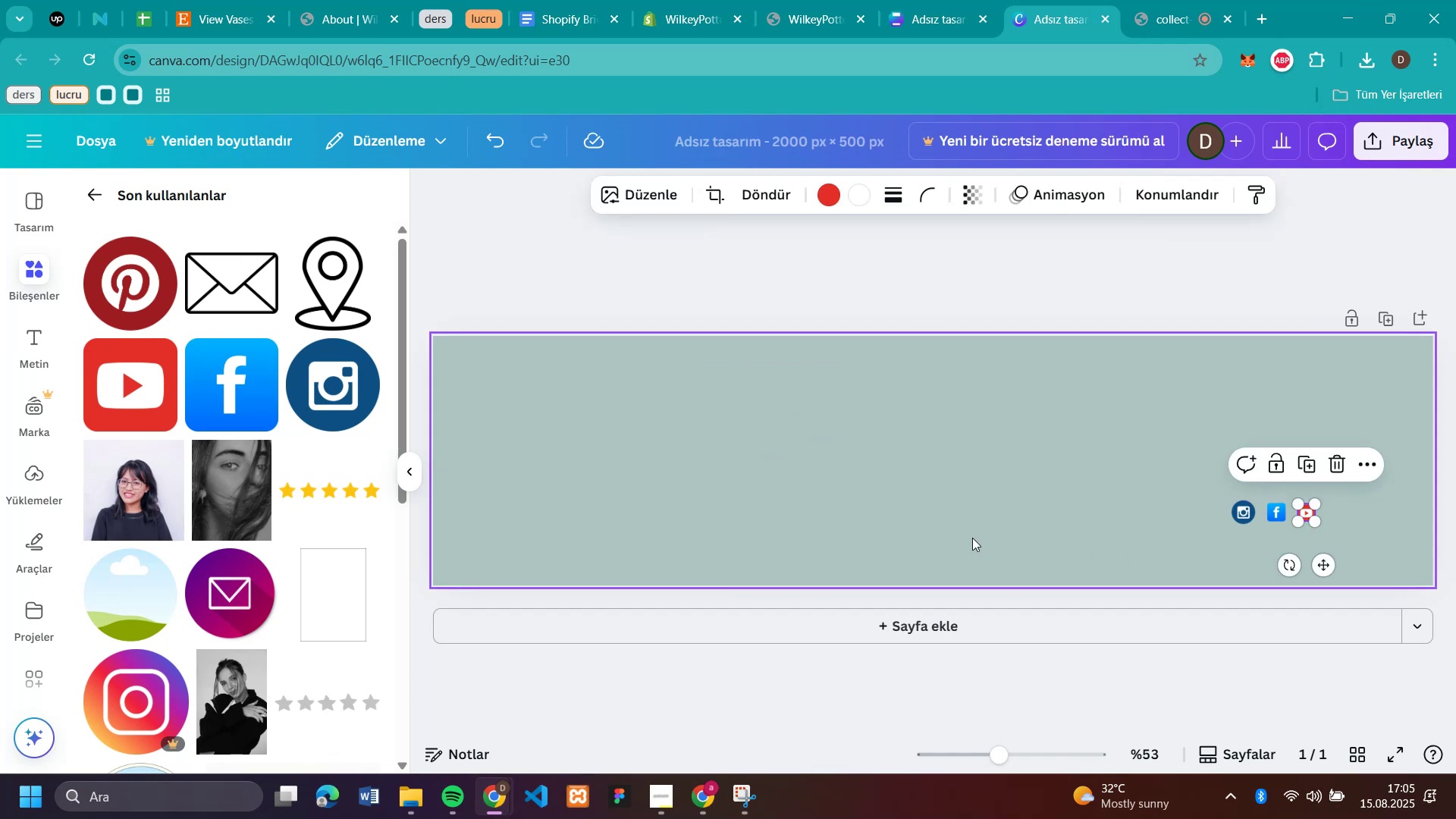 
left_click([970, 538])
 